 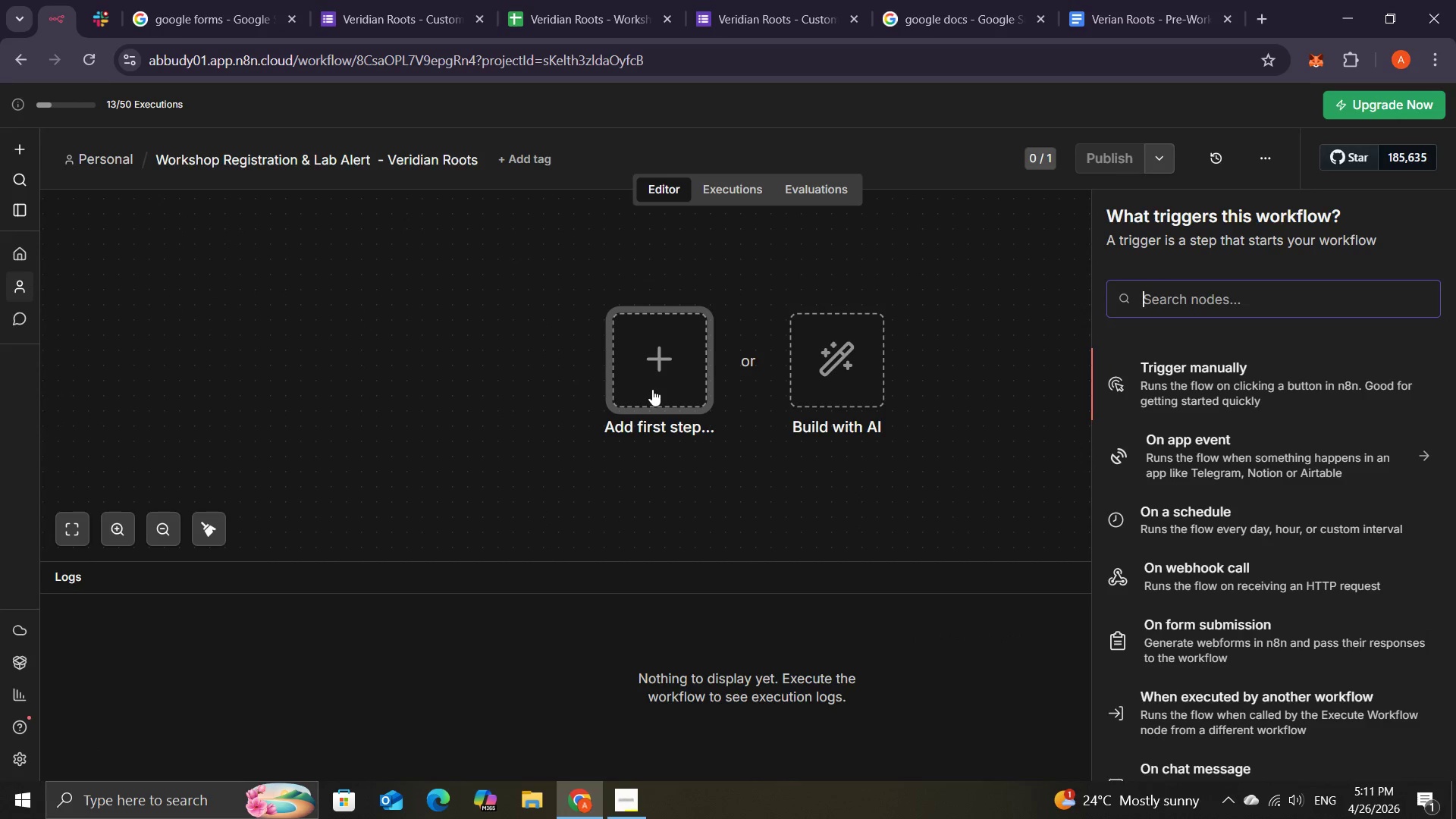 
type(go)
 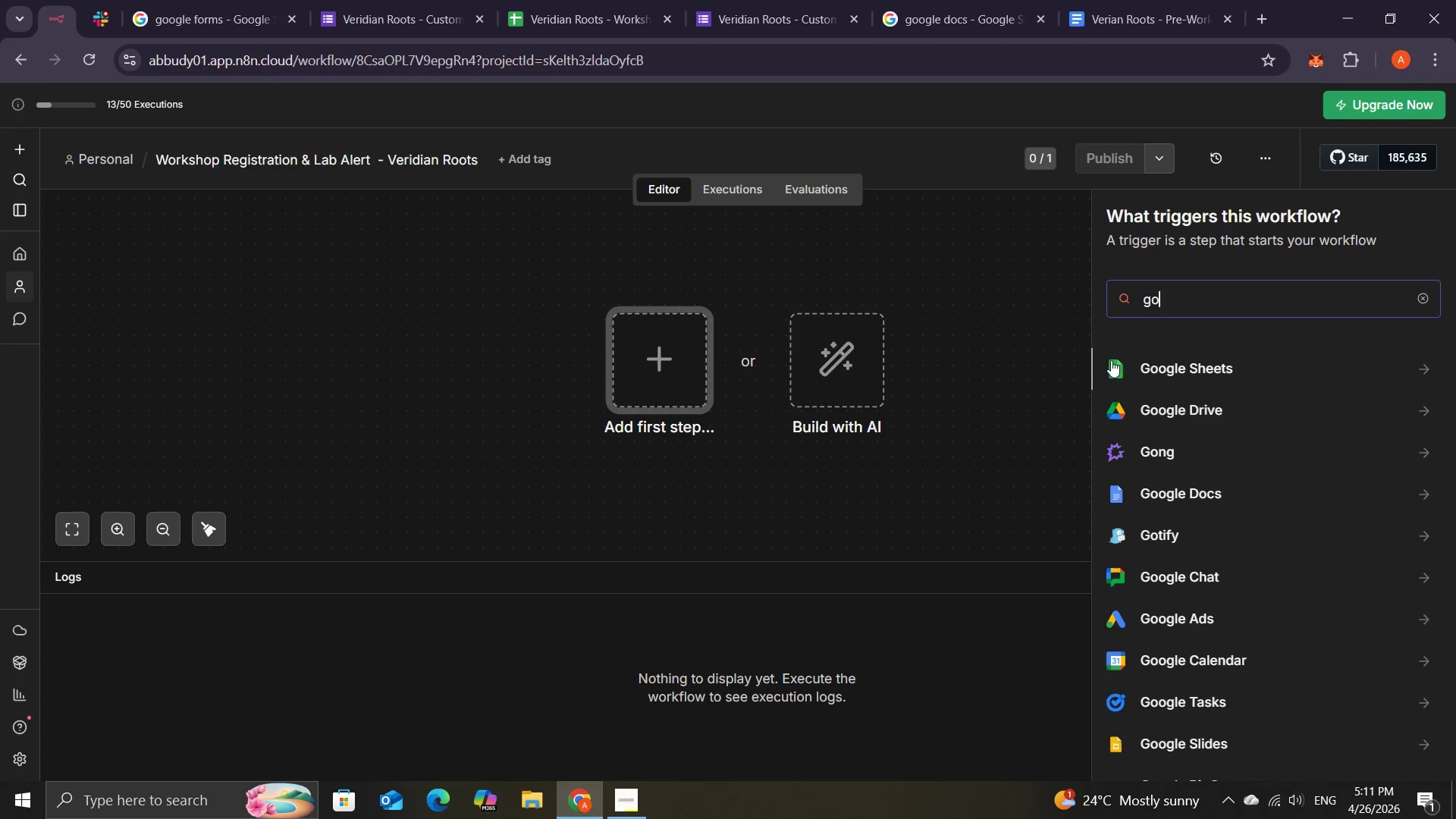 
left_click([1184, 366])
 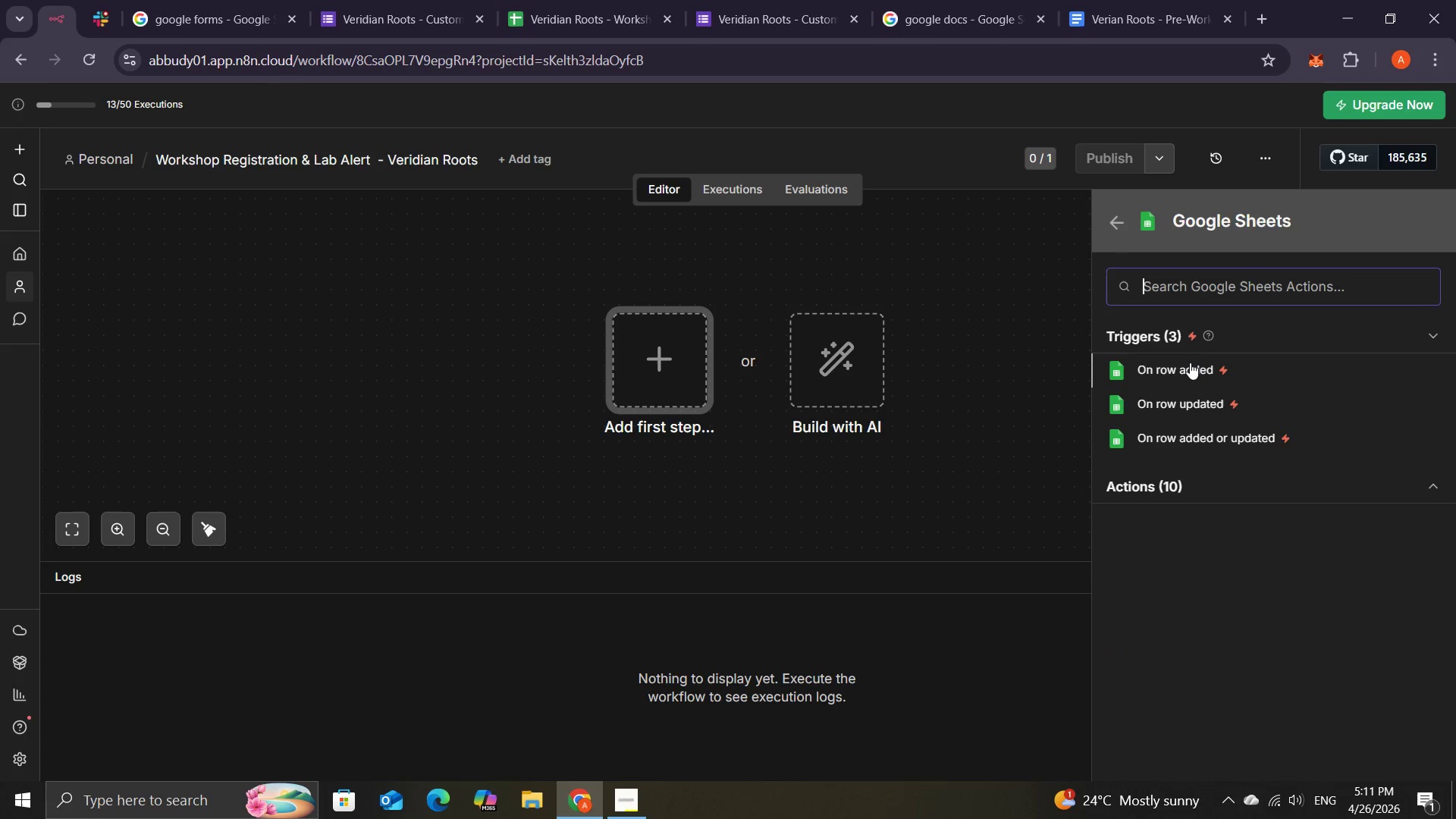 
wait(7.61)
 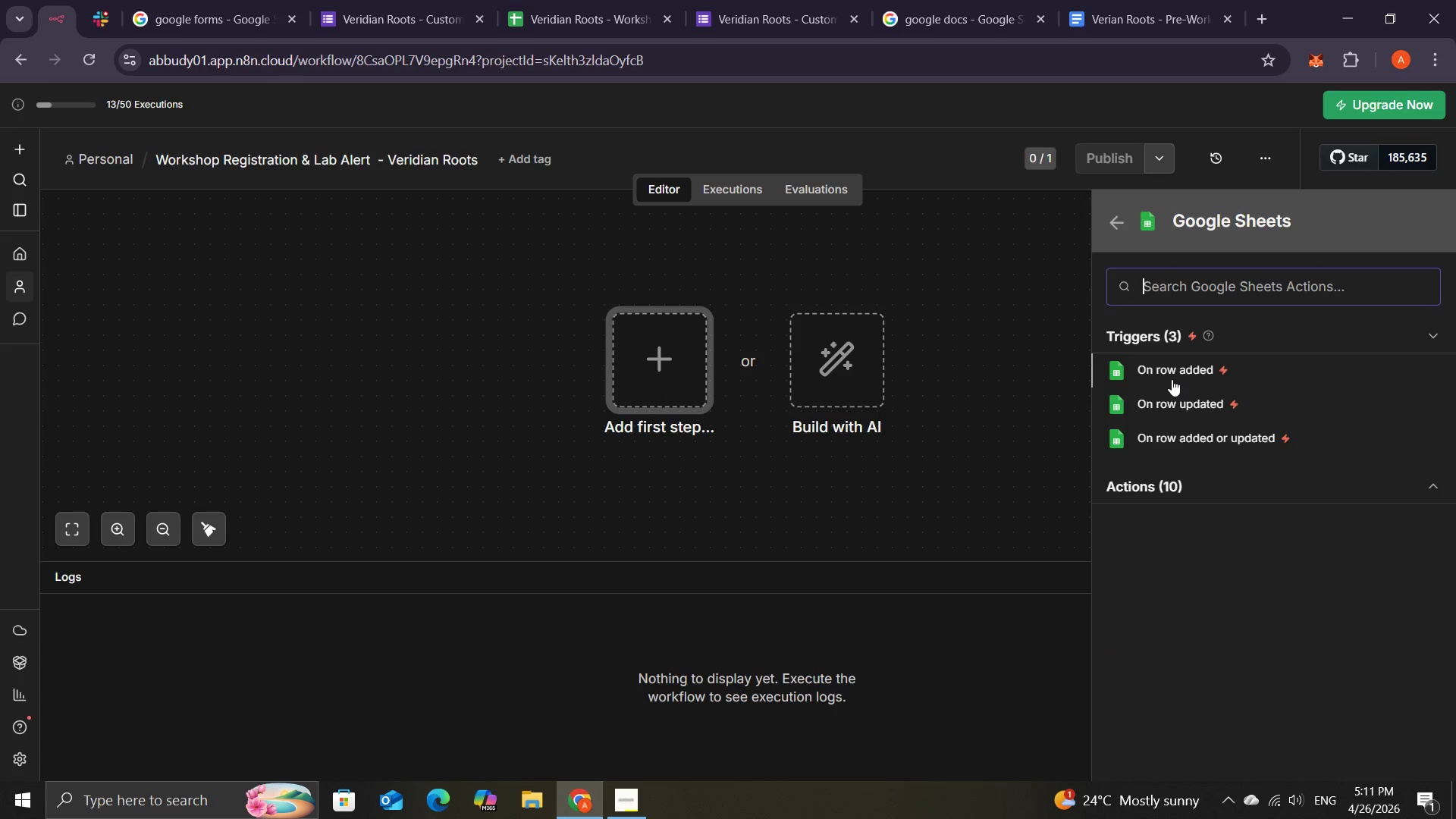 
left_click([1189, 362])
 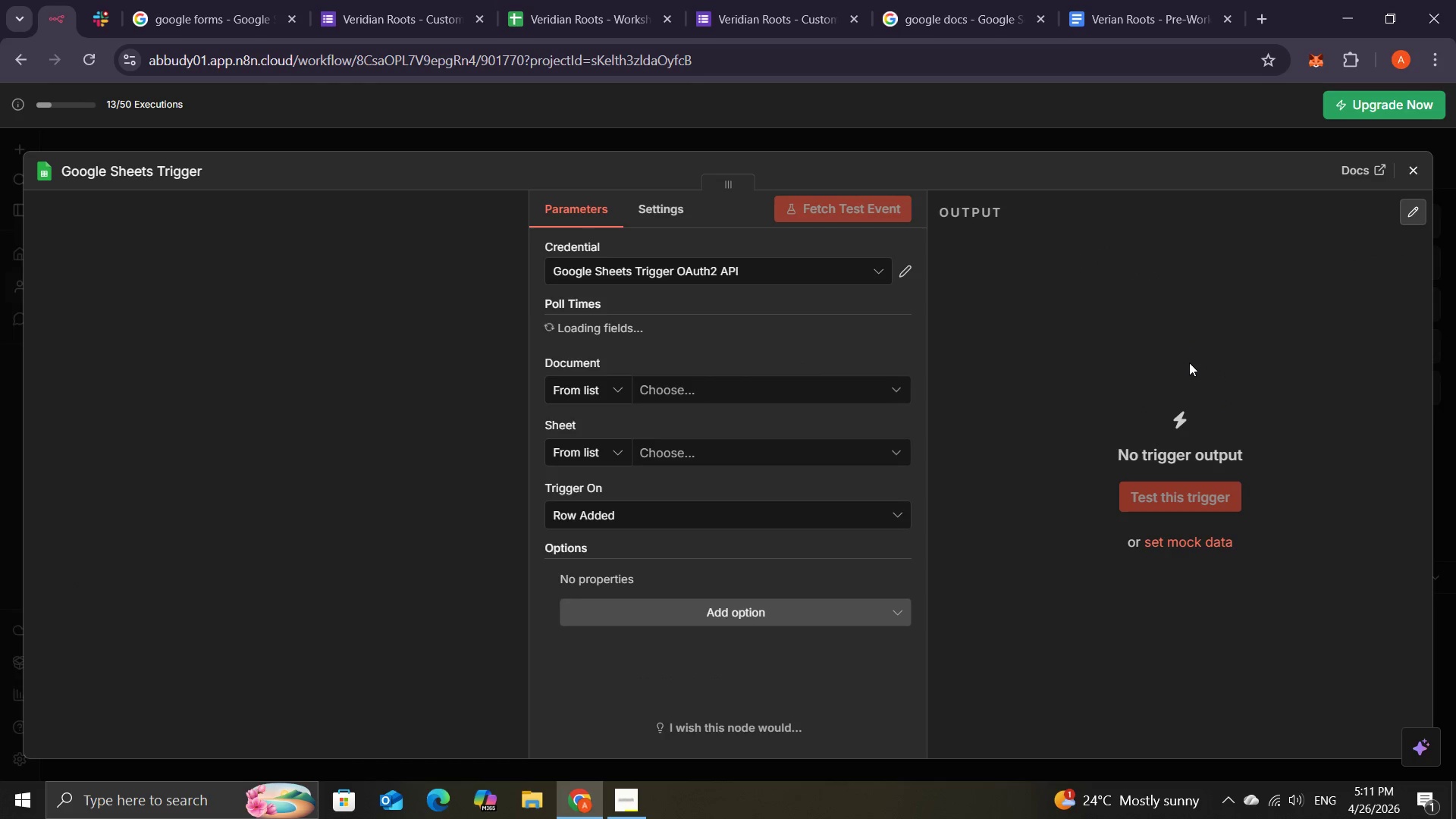 
mouse_move([752, 369])
 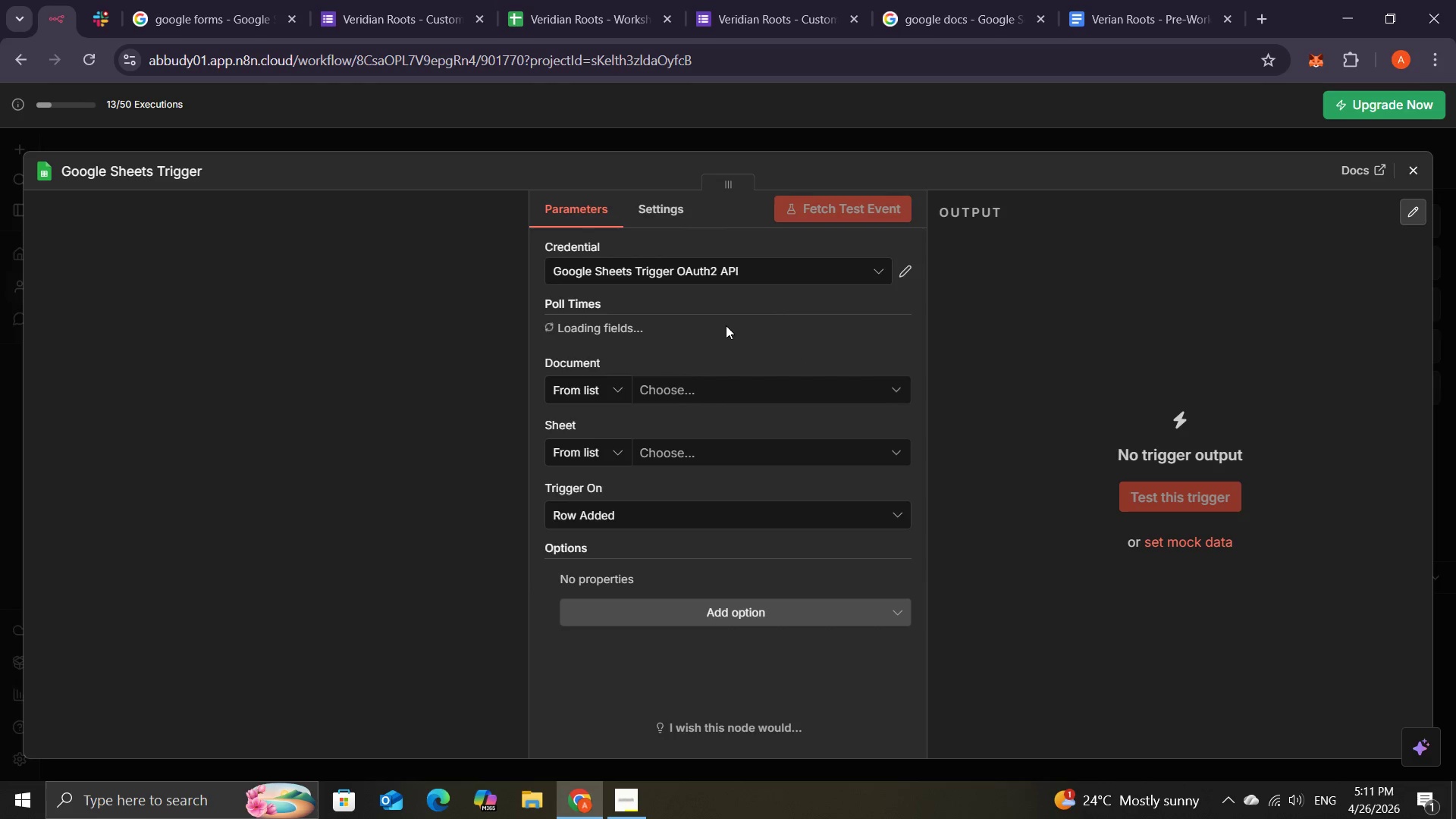 
left_click([708, 388])
 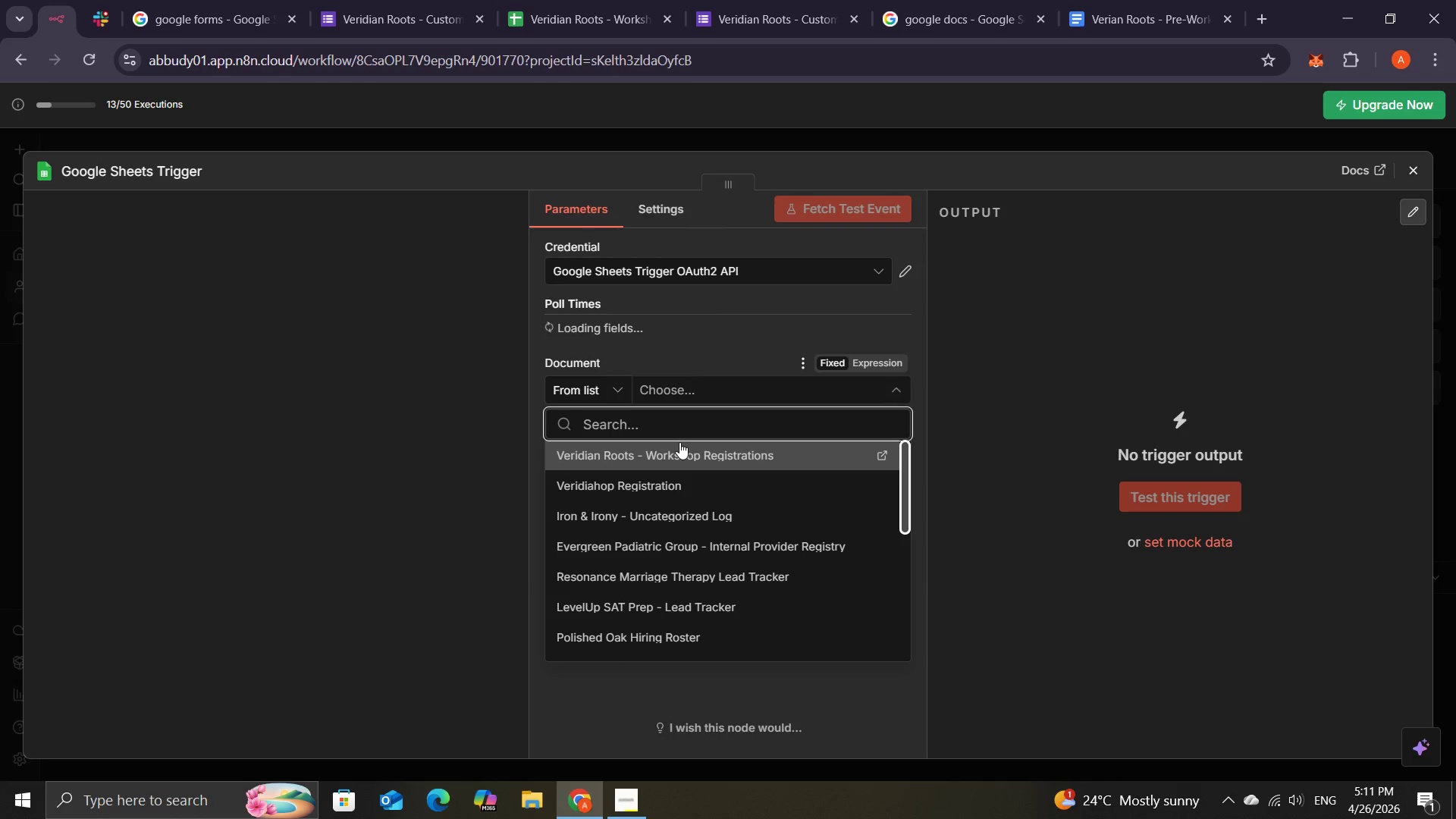 
wait(5.45)
 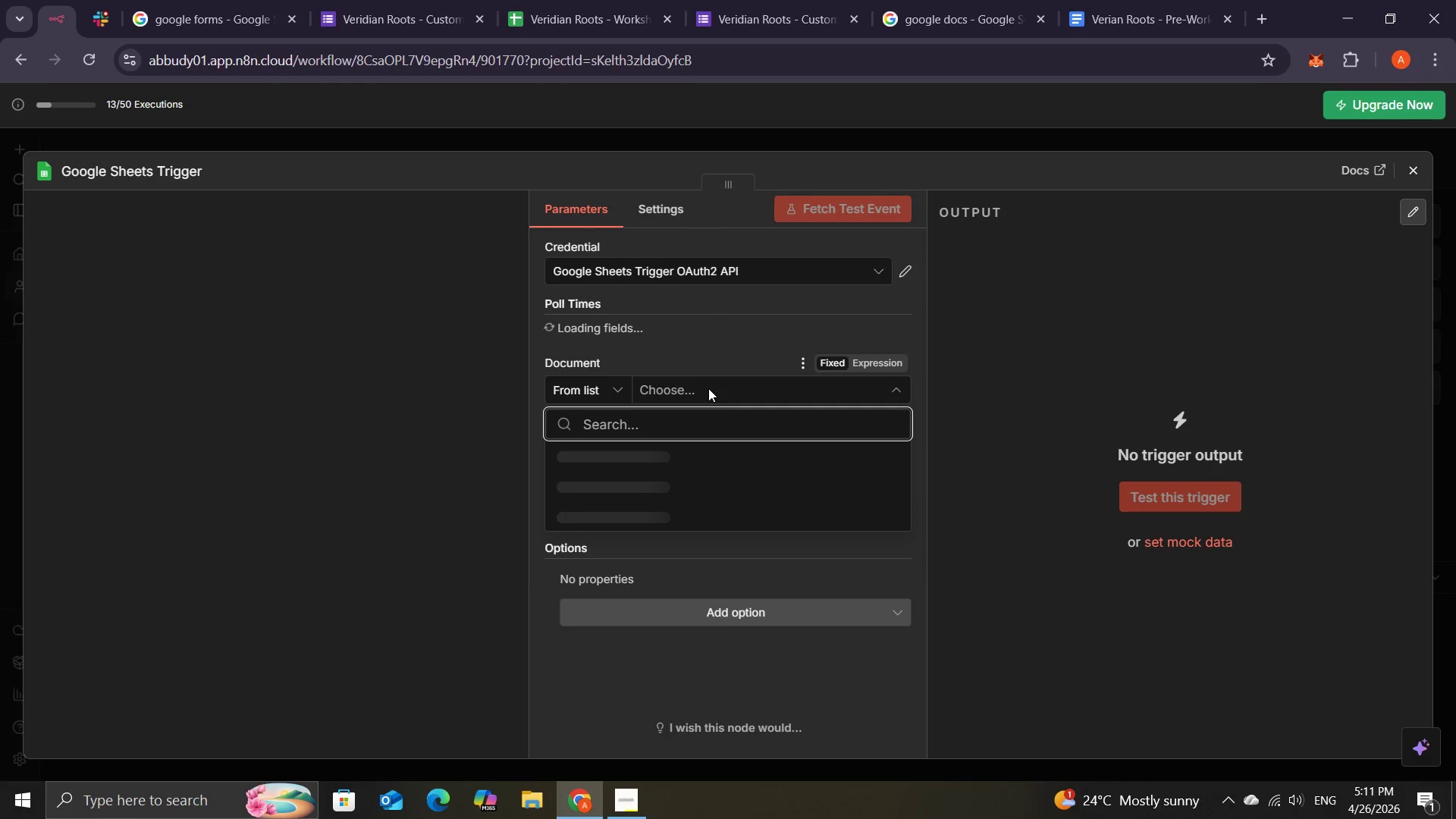 
left_click([676, 446])
 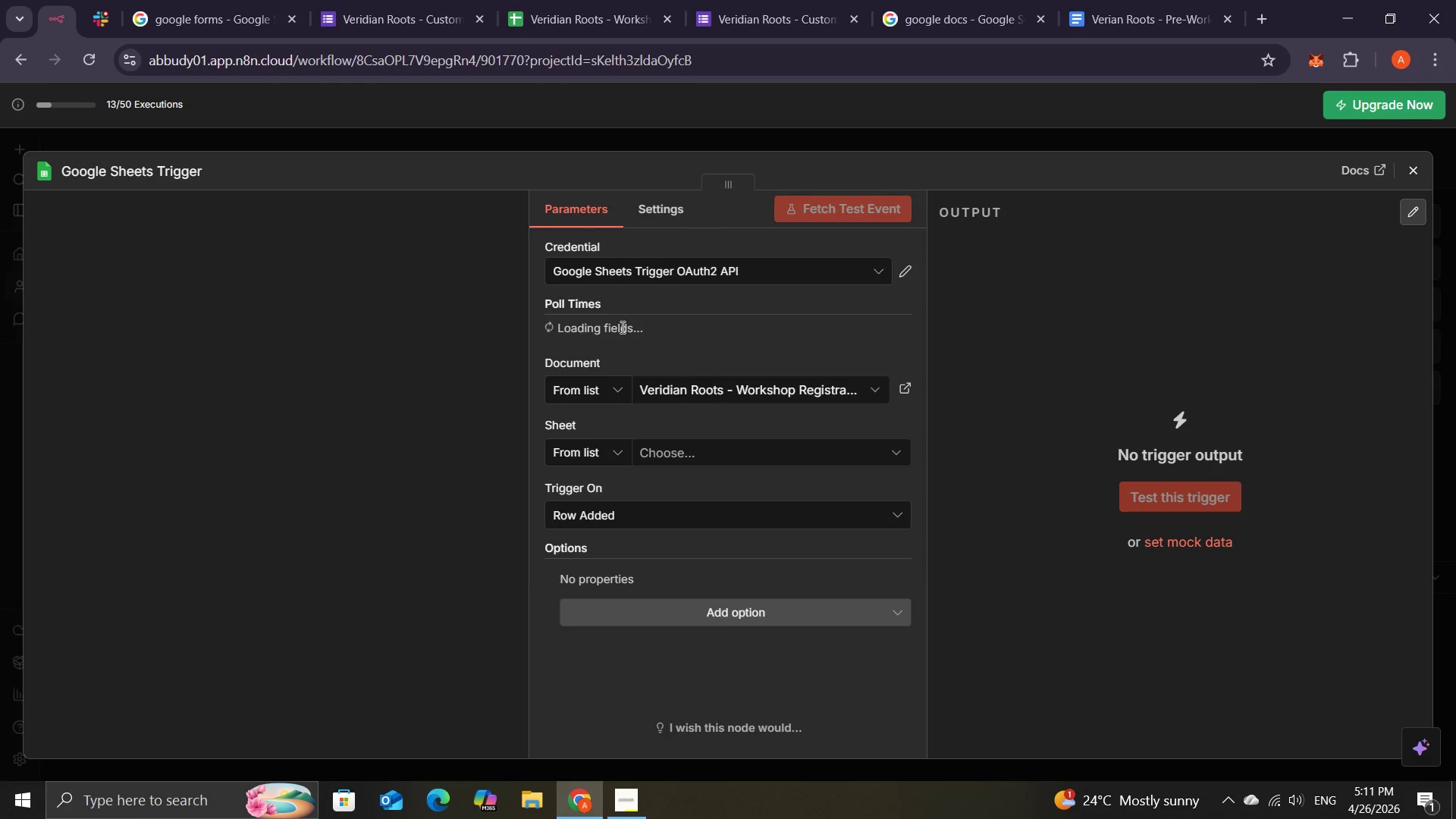 
left_click([692, 452])
 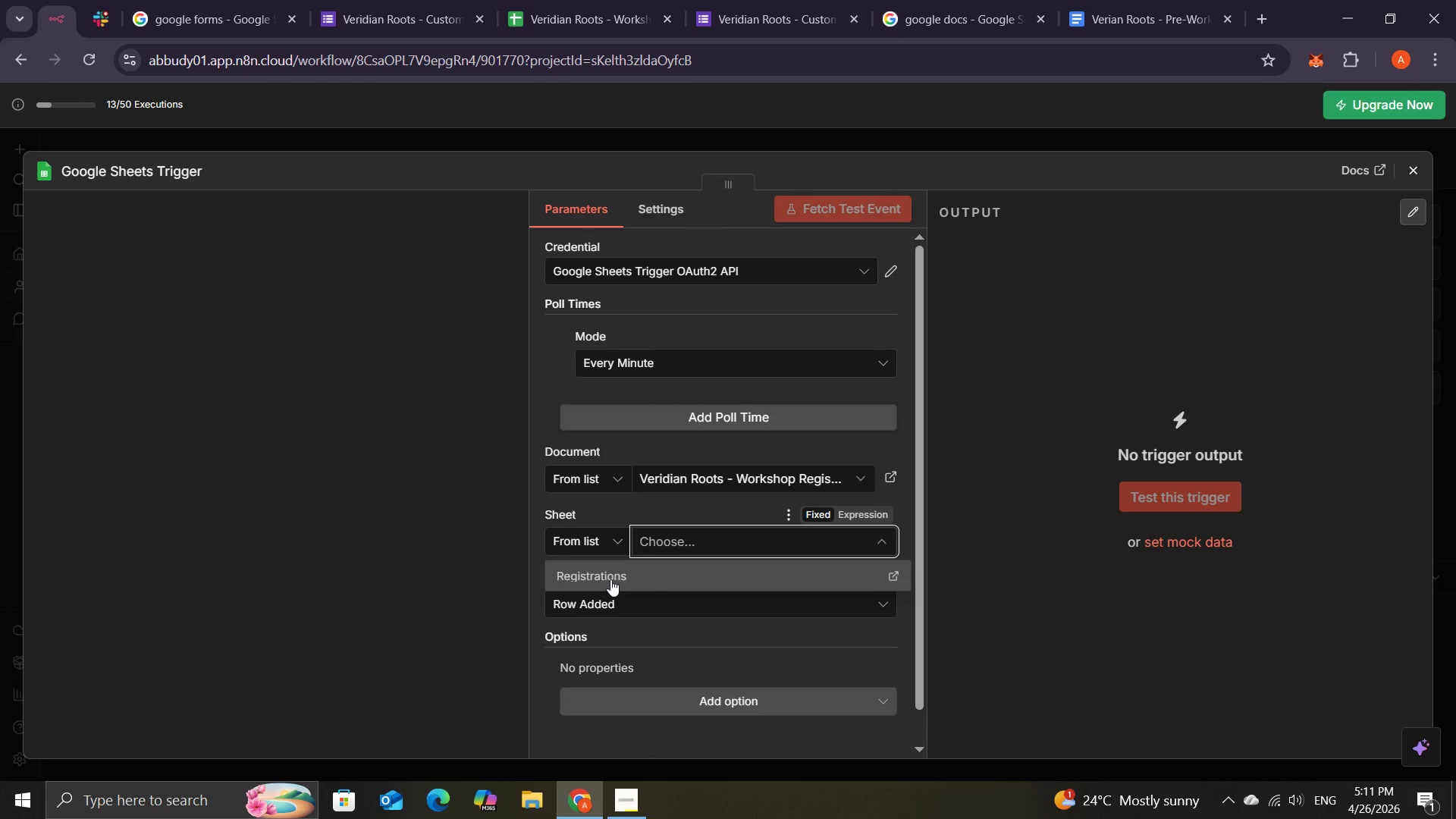 
wait(5.48)
 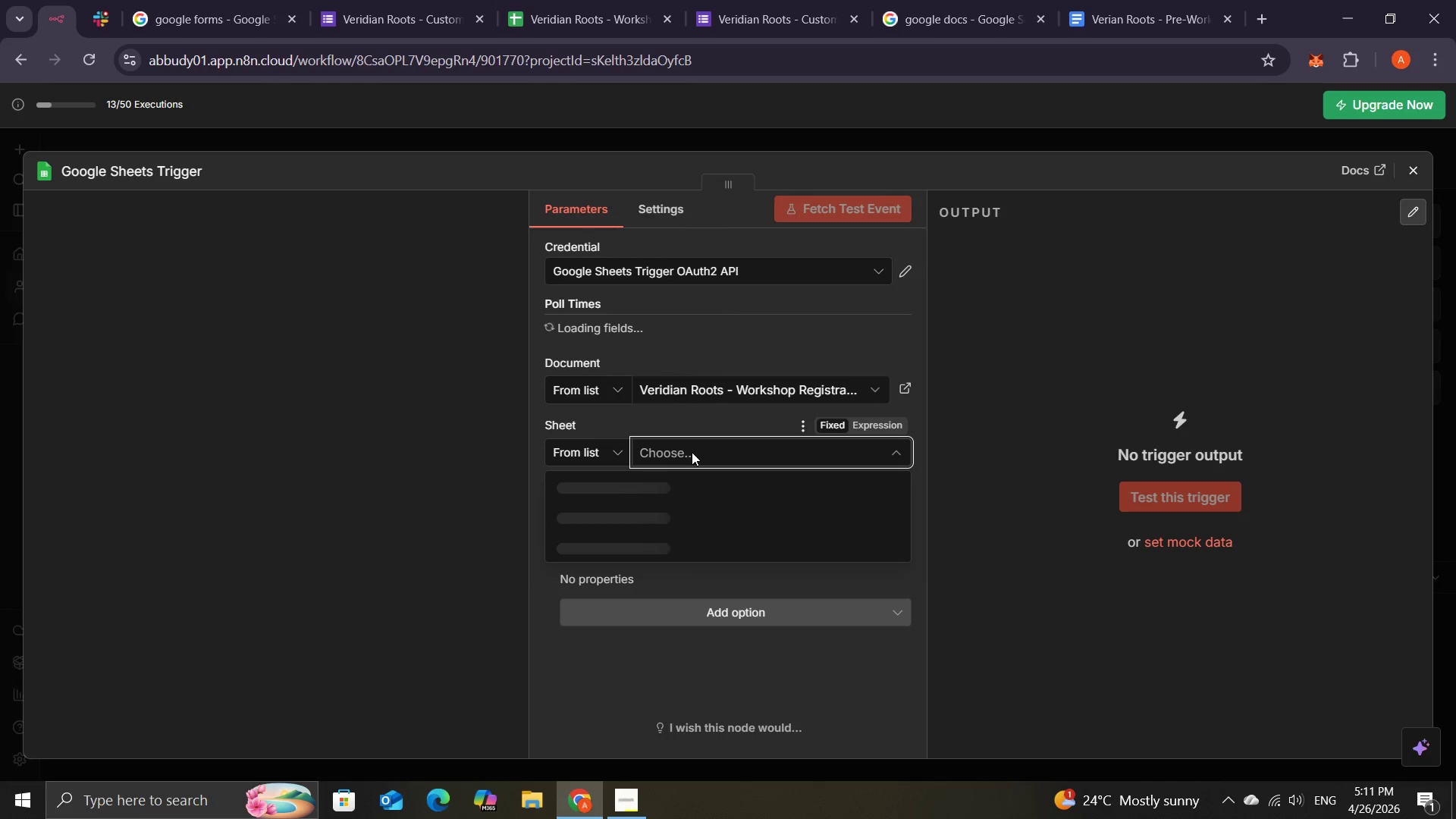 
left_click([609, 573])
 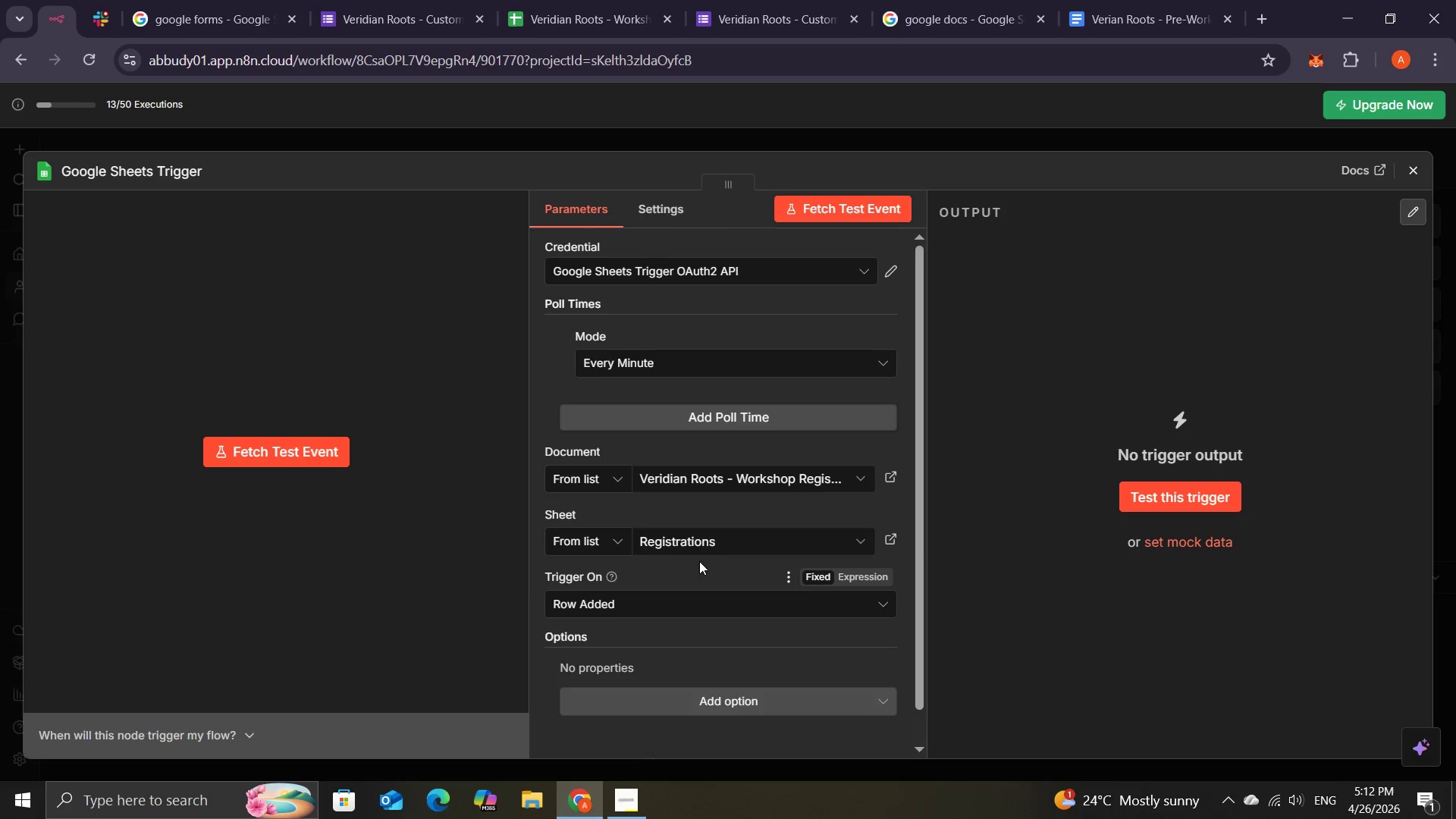 
wait(41.33)
 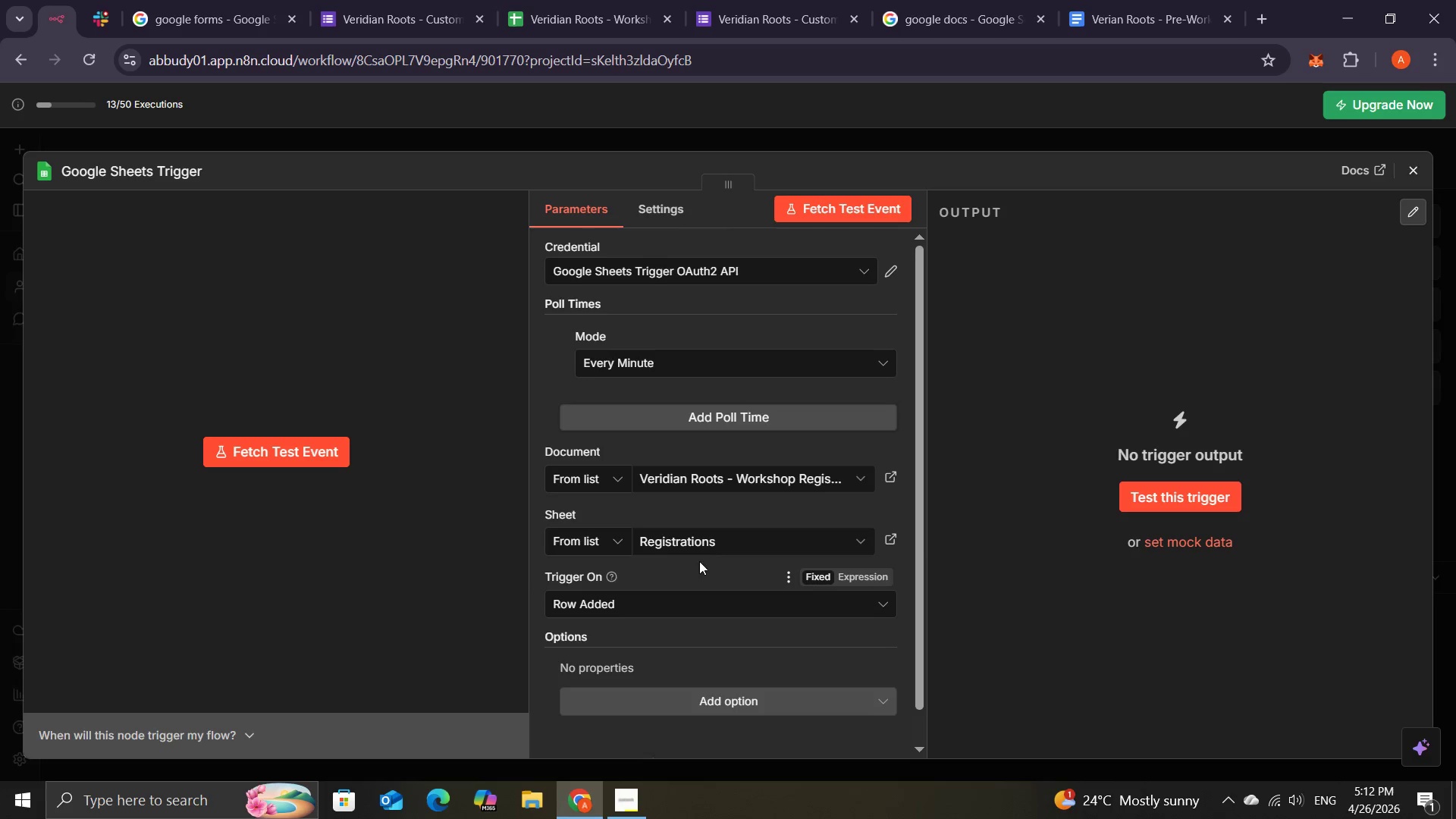 
left_click([1166, 493])
 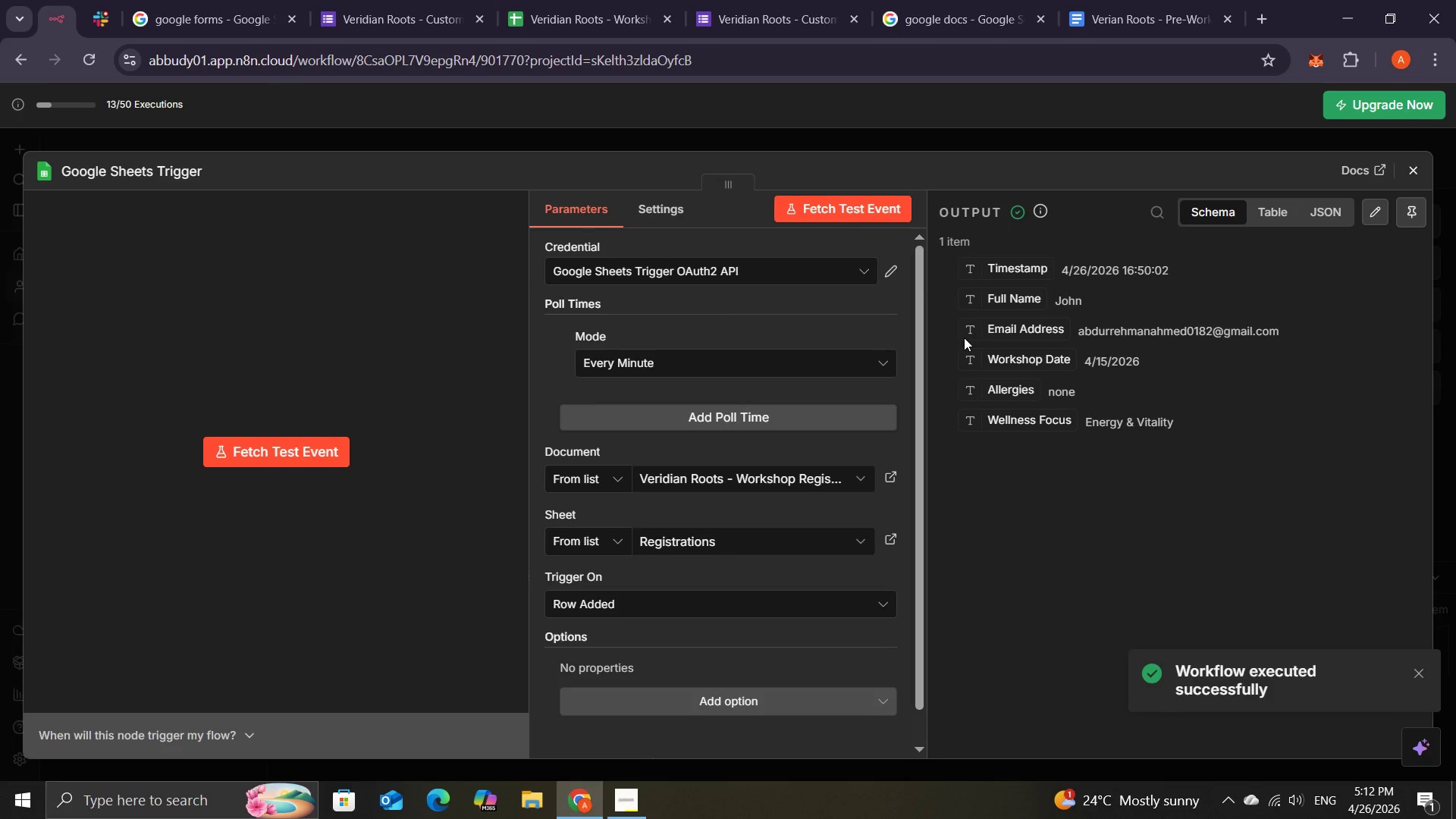 
wait(9.89)
 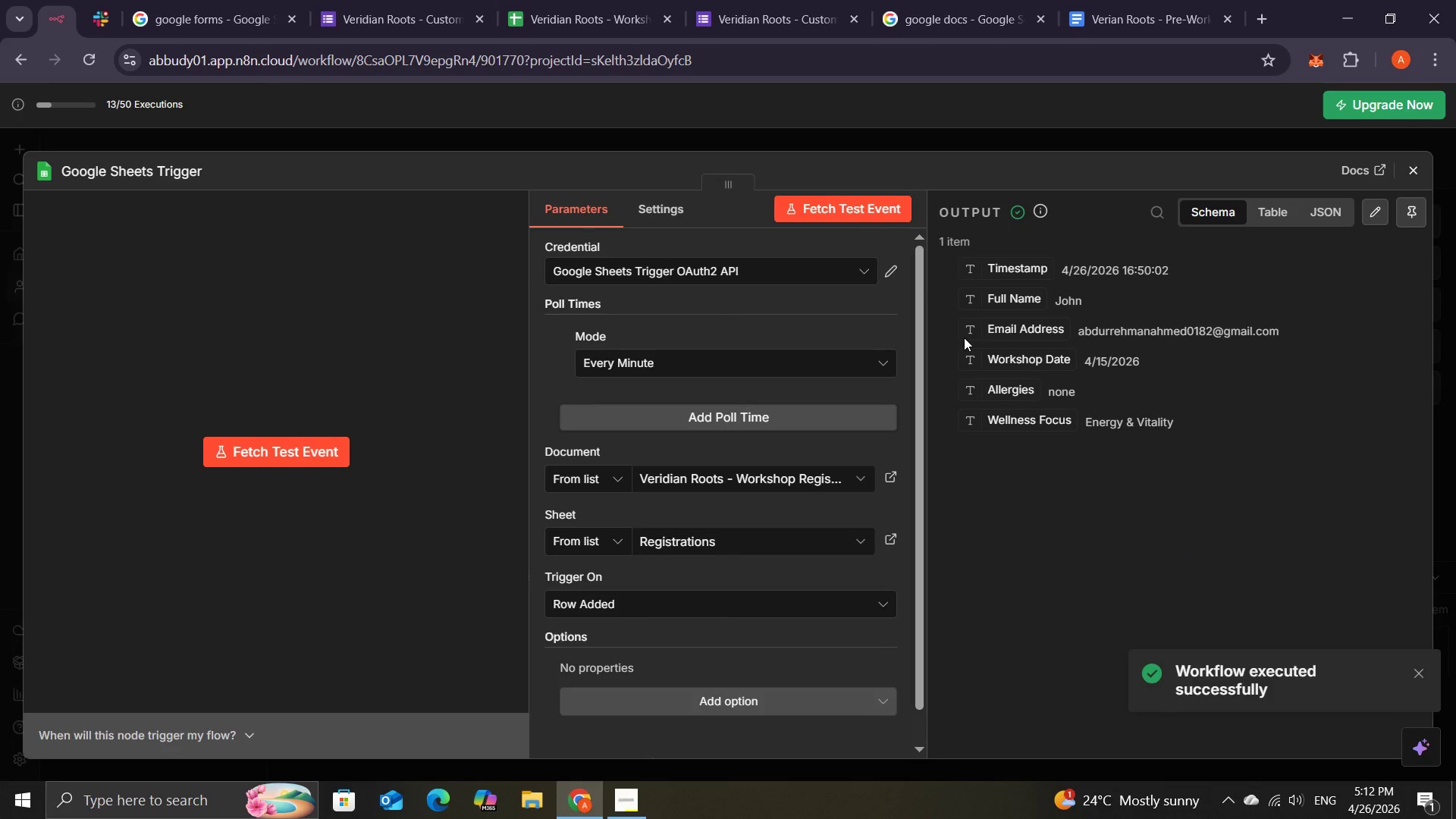 
left_click([560, 14])
 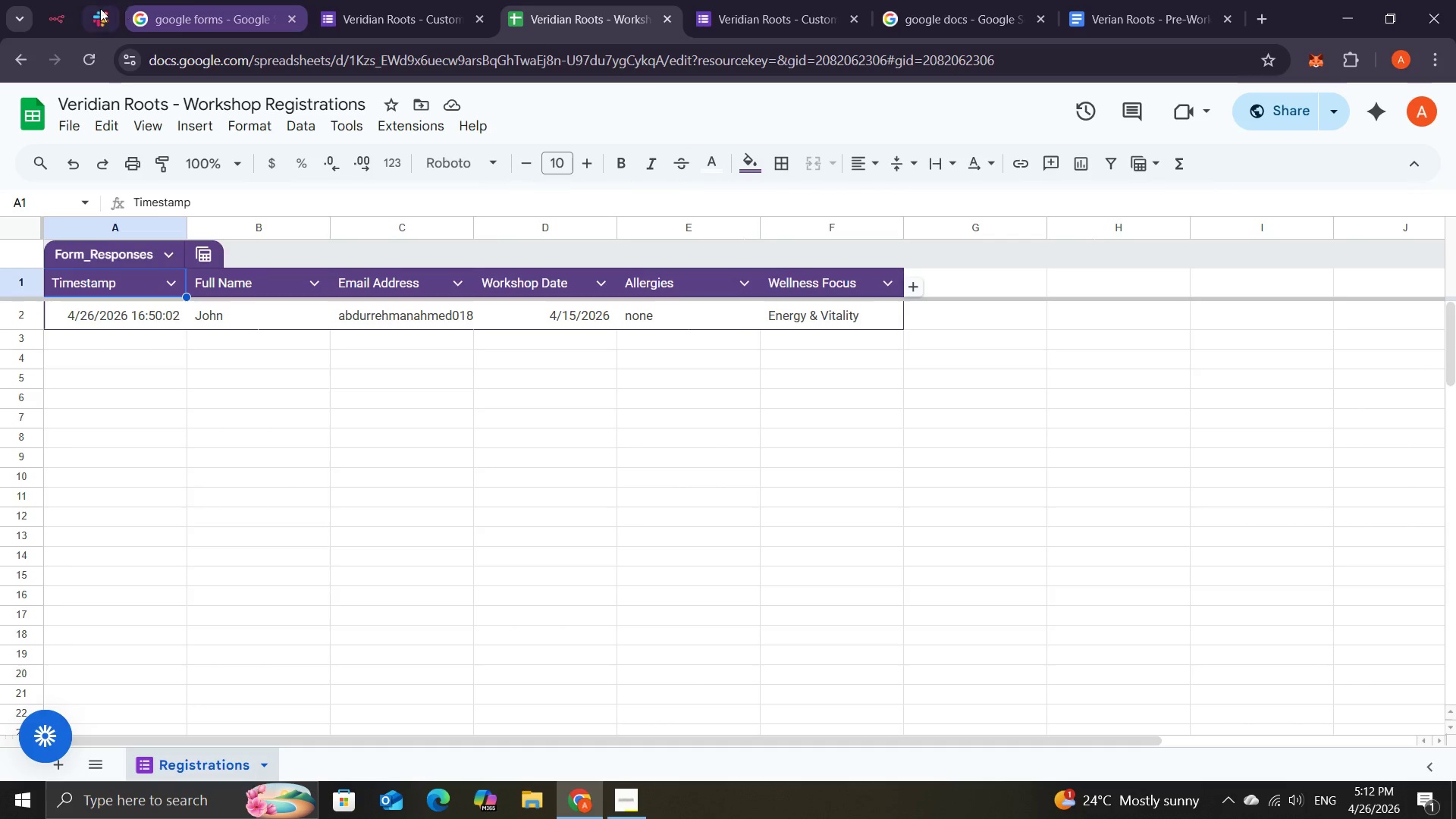 
left_click([49, 10])
 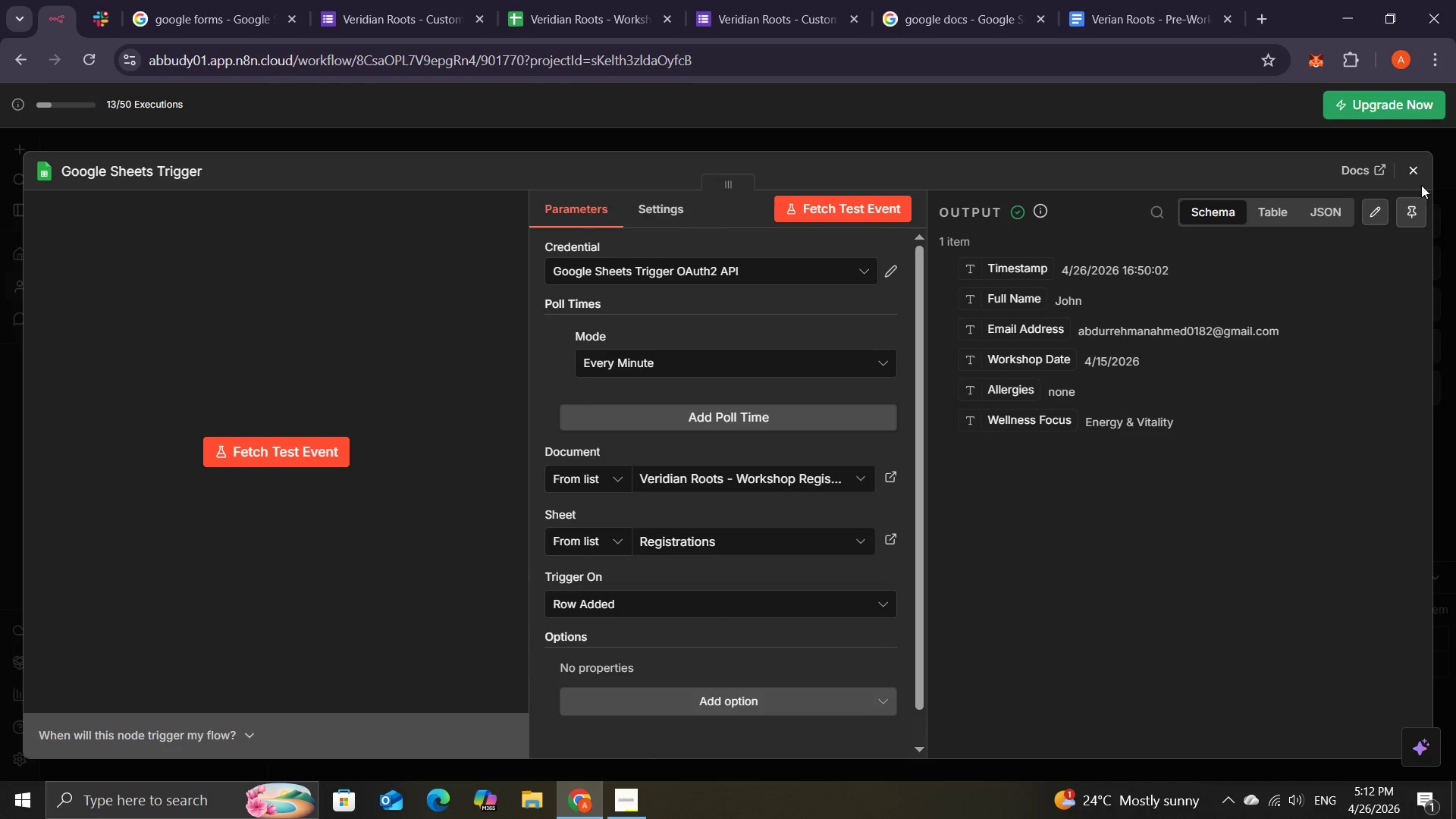 
left_click([1408, 173])
 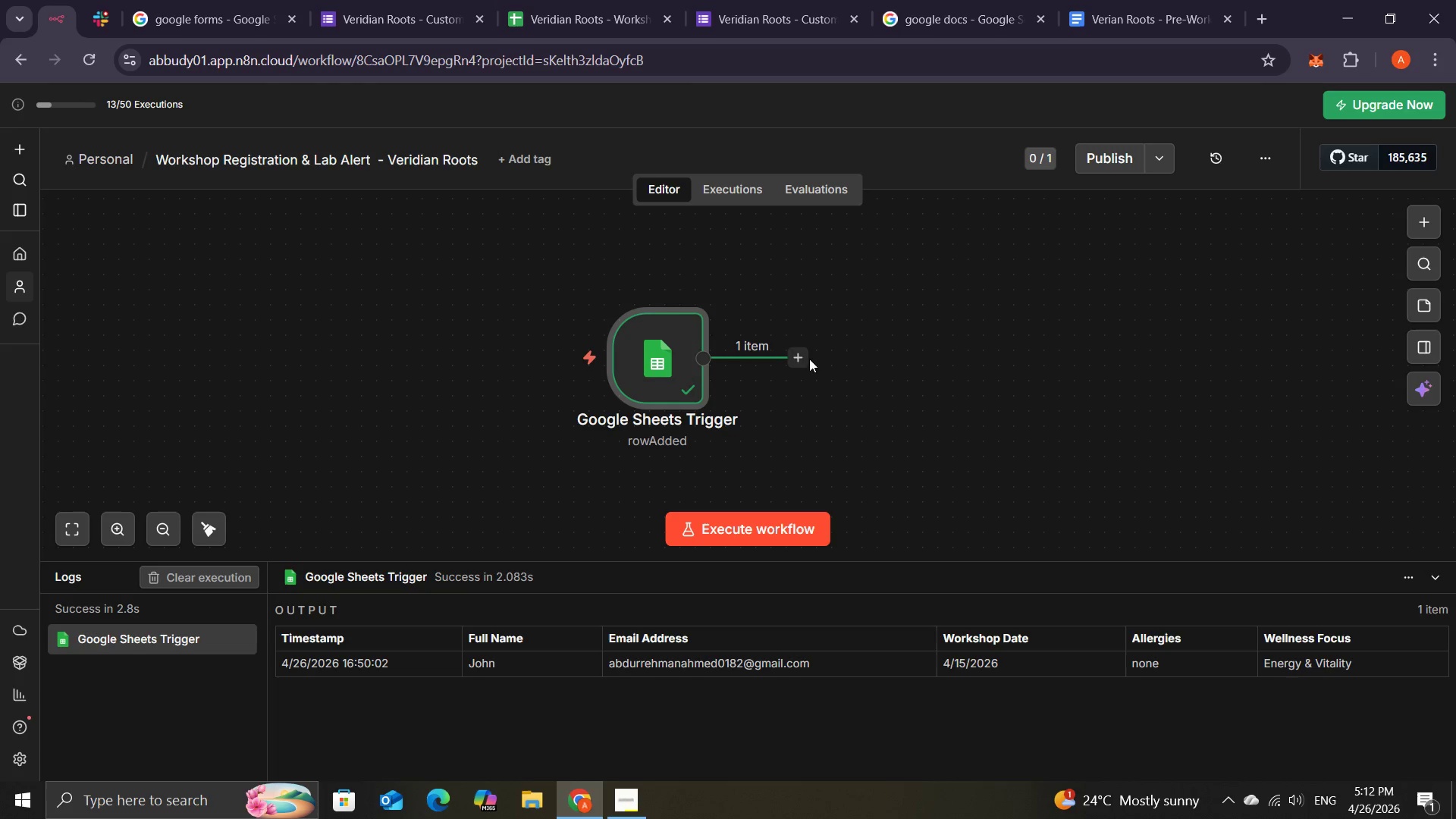 
left_click([799, 358])
 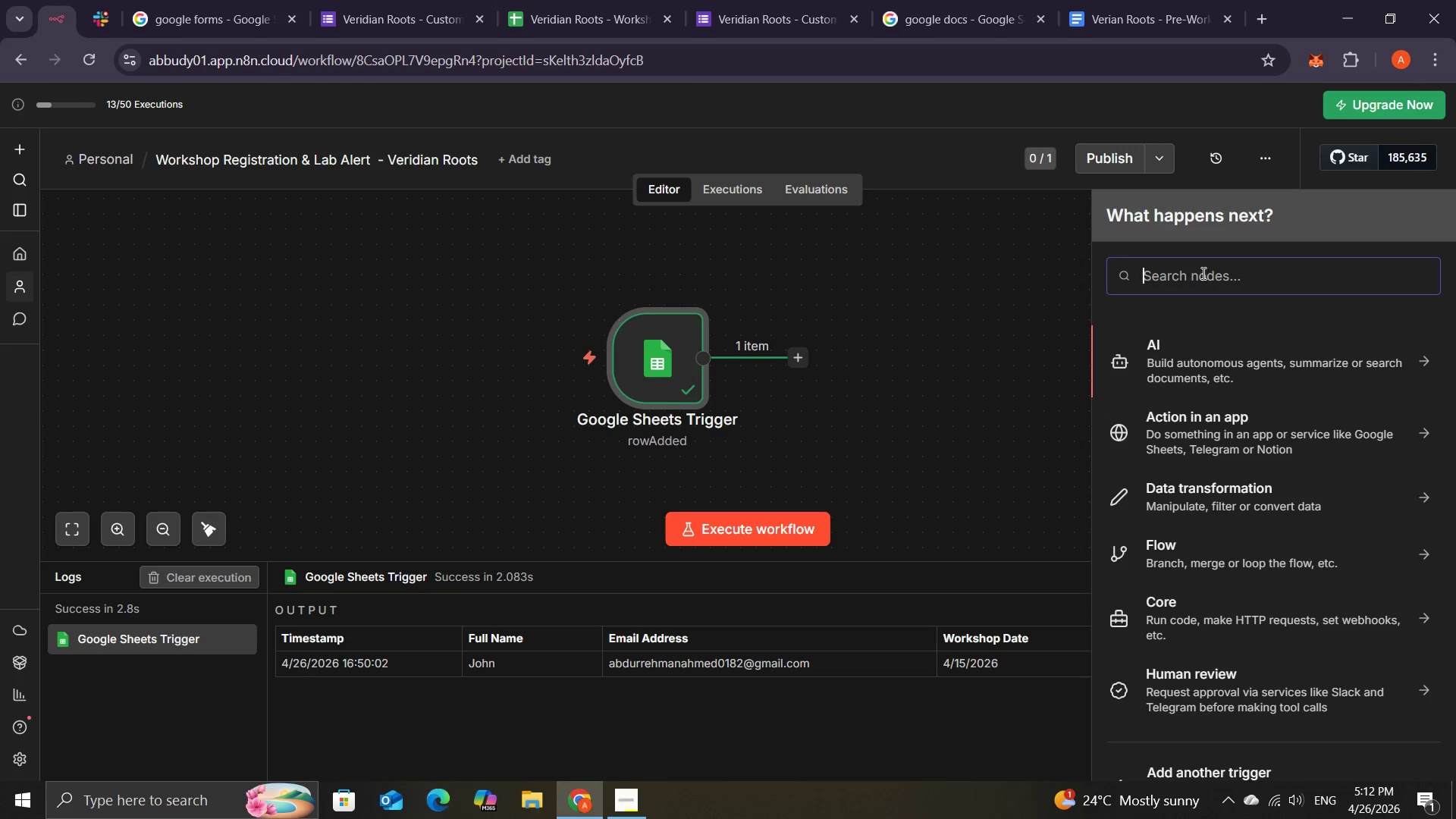 
type(set)
 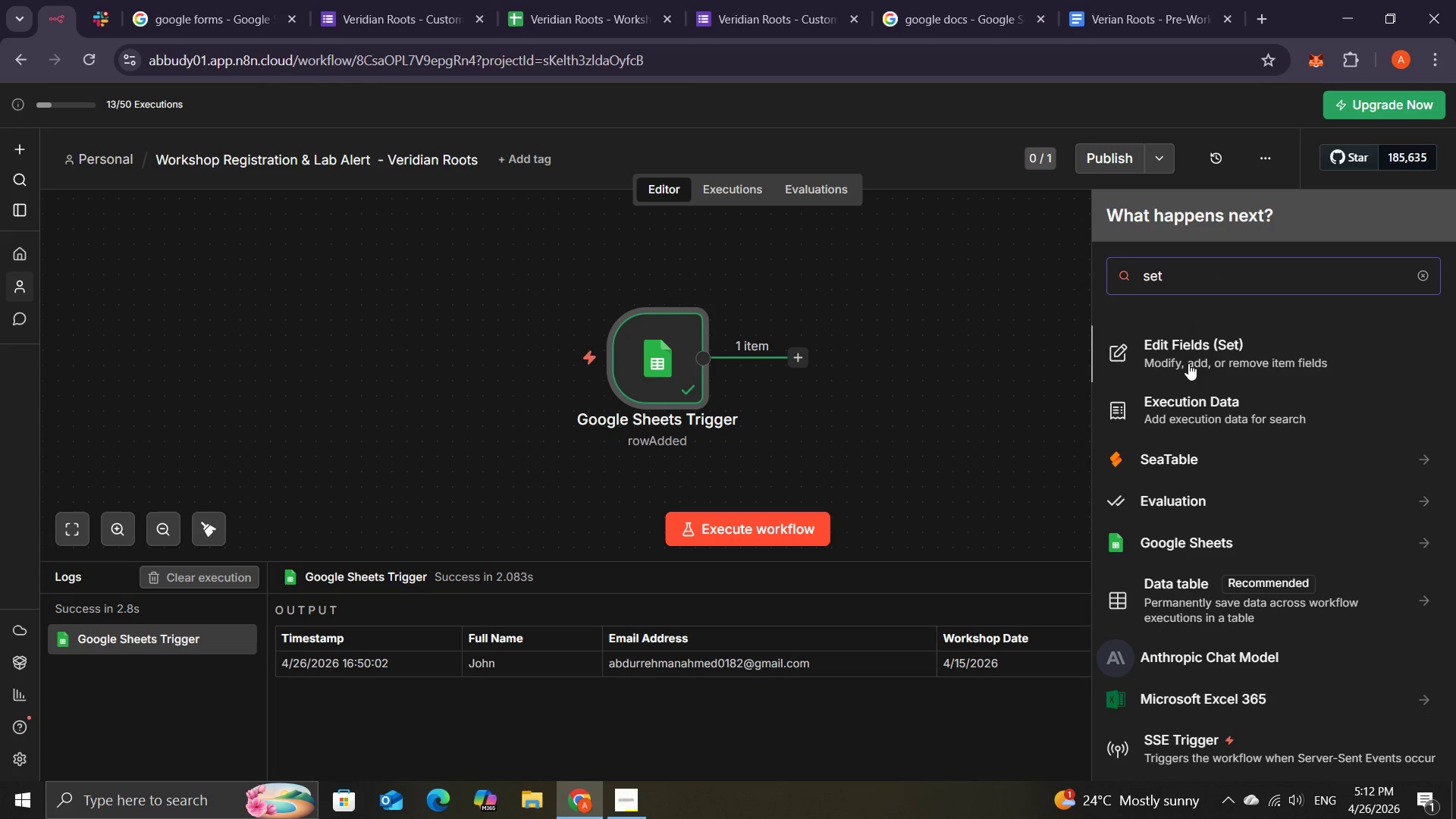 
left_click([1186, 350])
 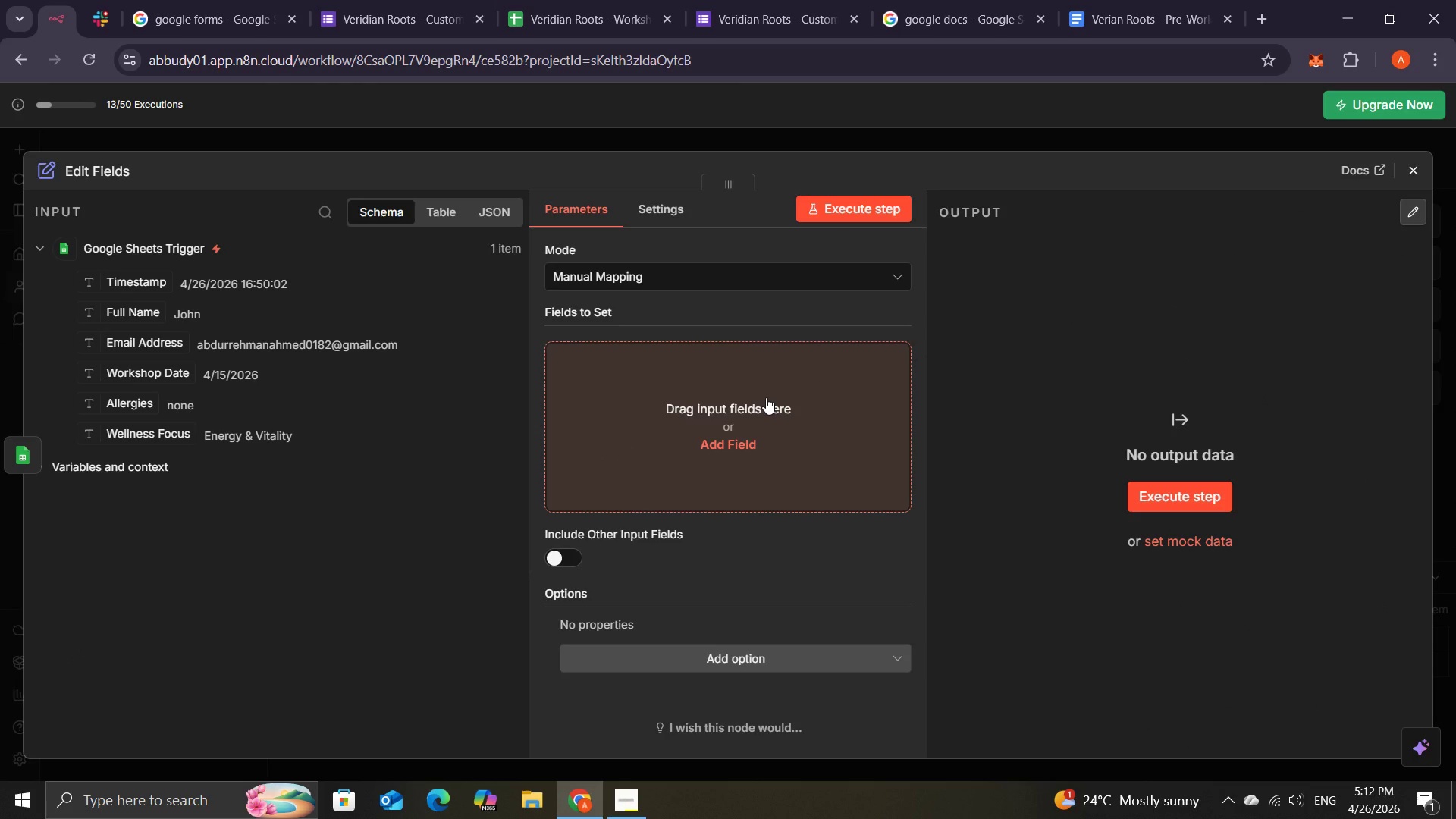 
wait(5.27)
 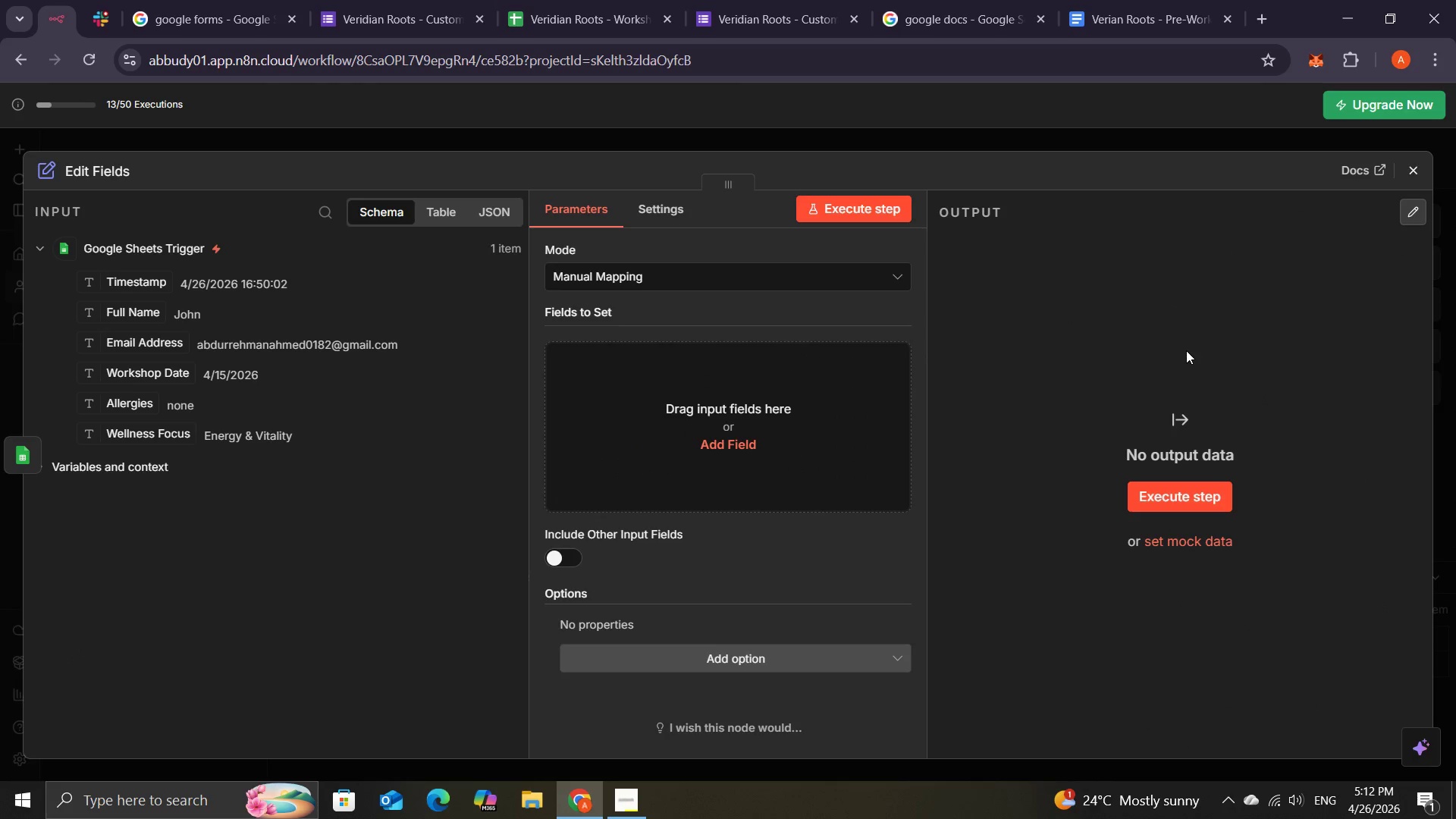 
left_click([766, 397])
 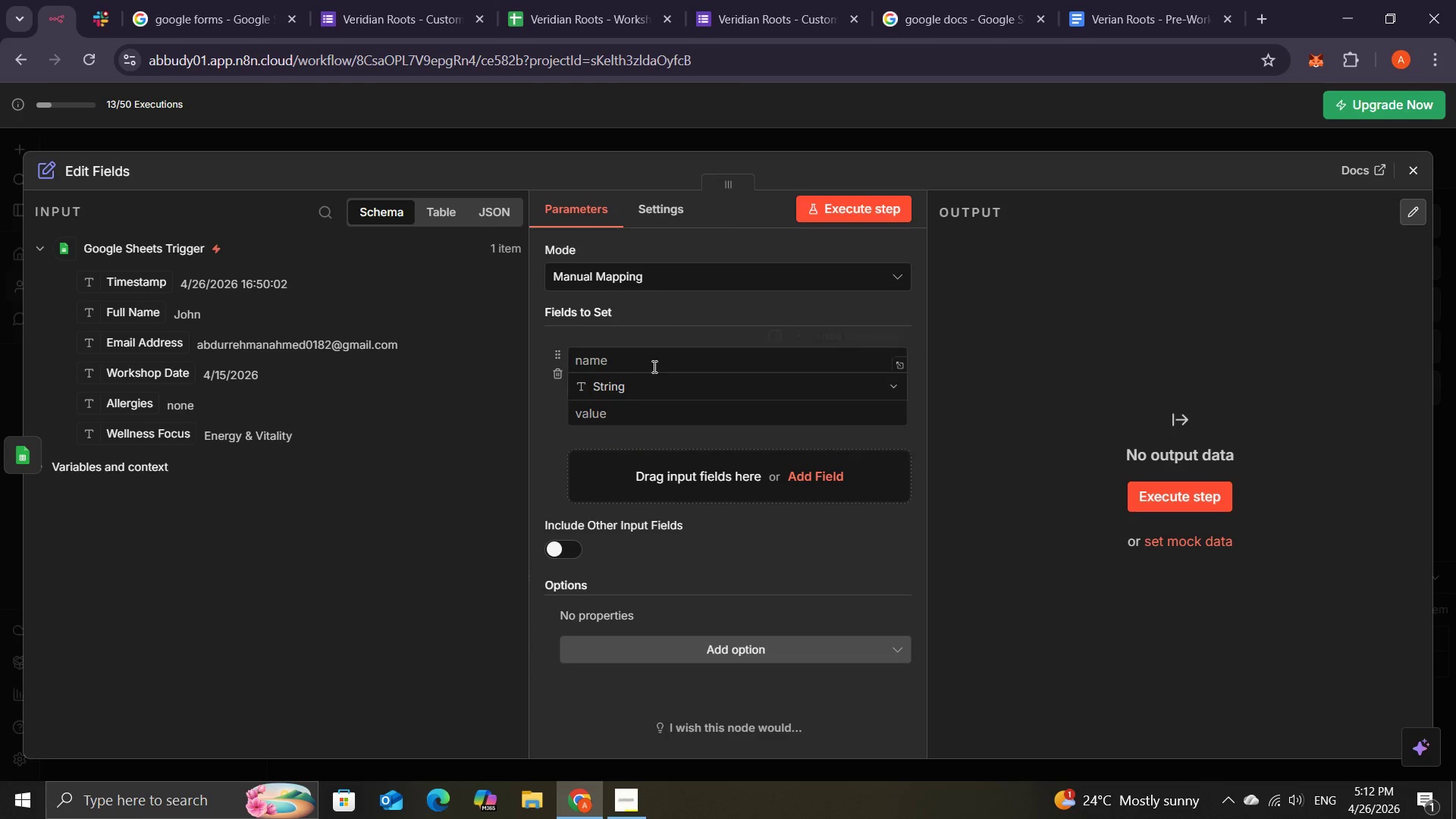 
left_click([651, 358])
 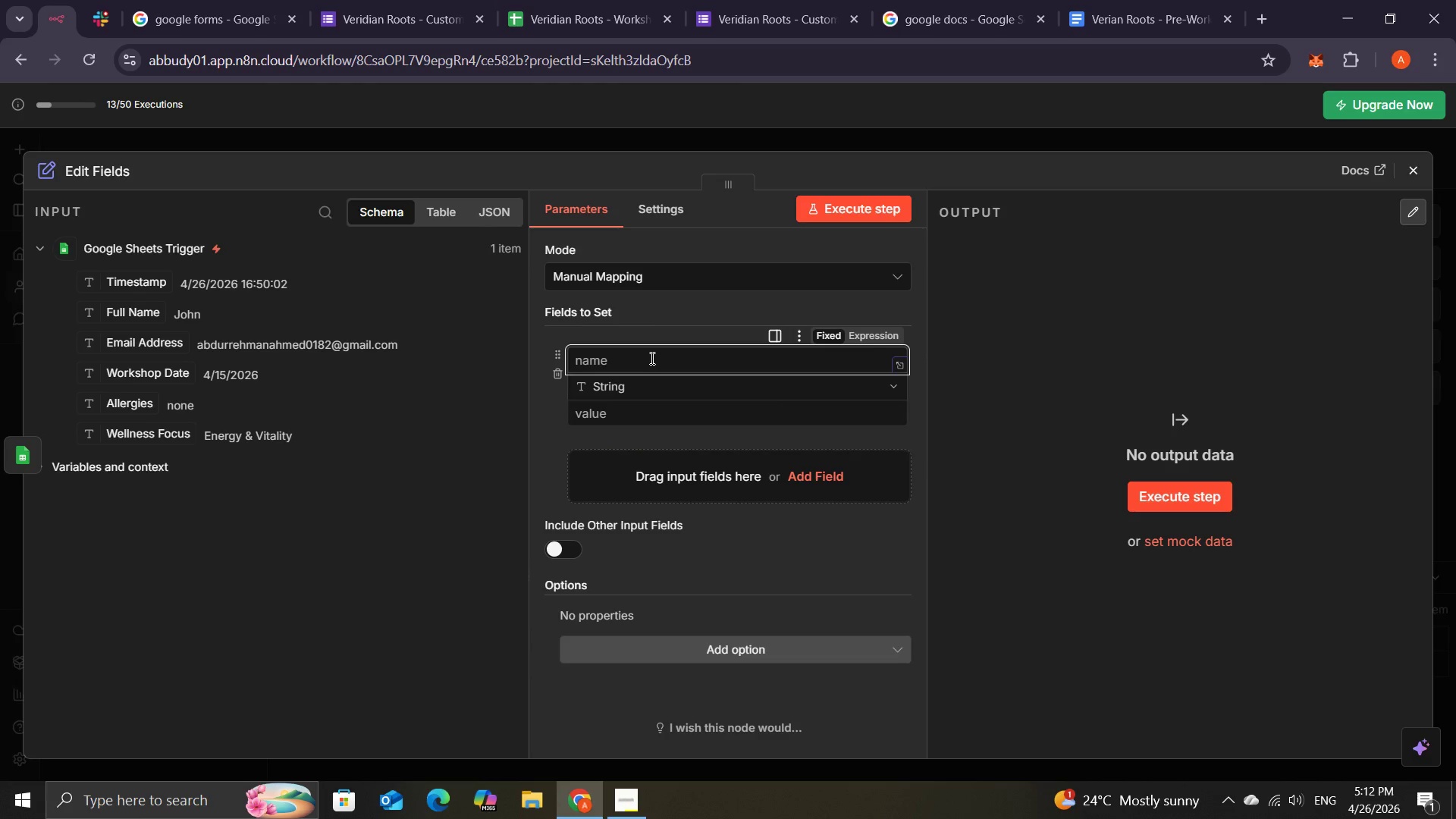 
type(full )
key(Backspace)
type(Name)
 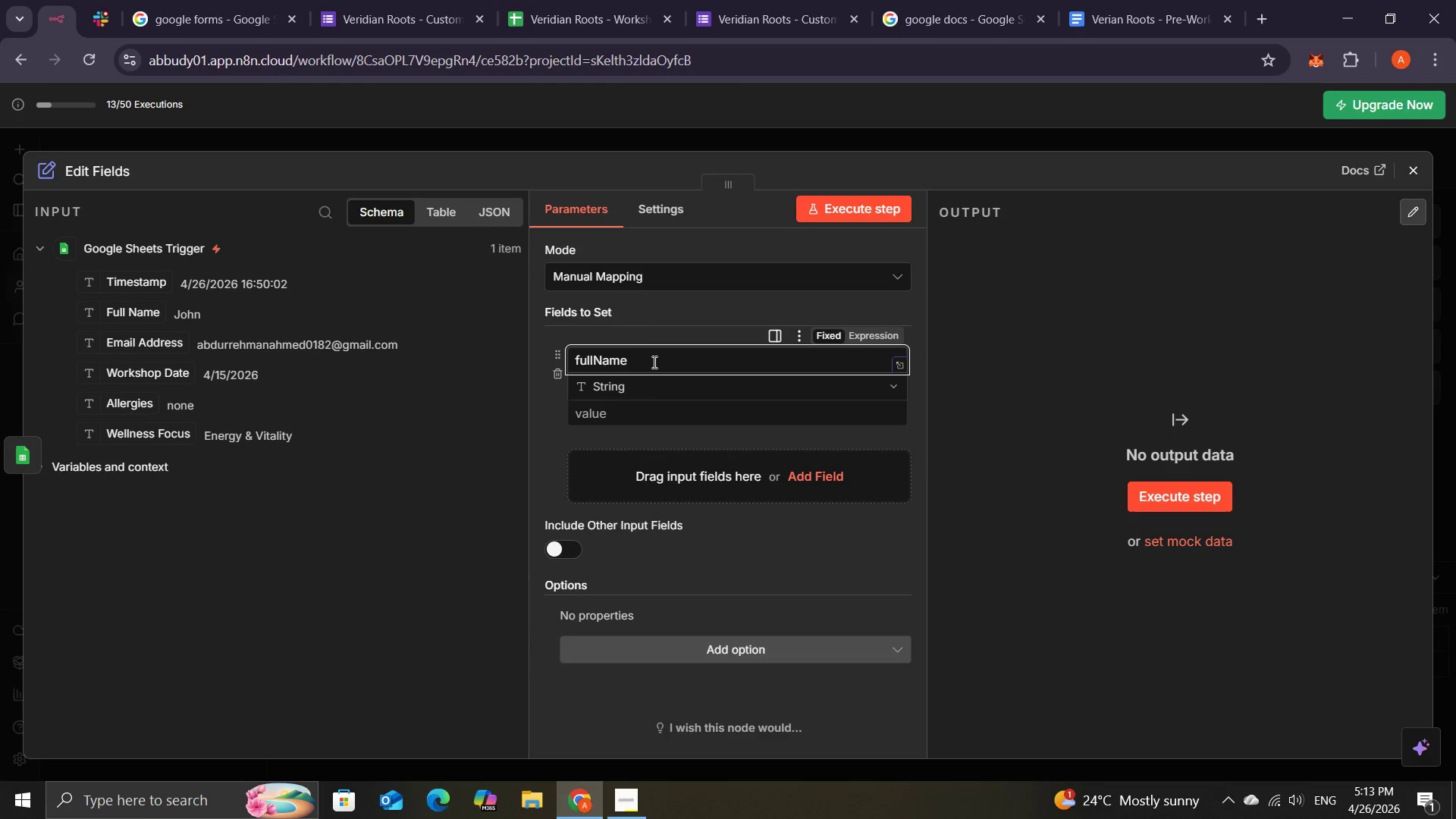 
left_click_drag(start_coordinate=[140, 315], to_coordinate=[664, 403])
 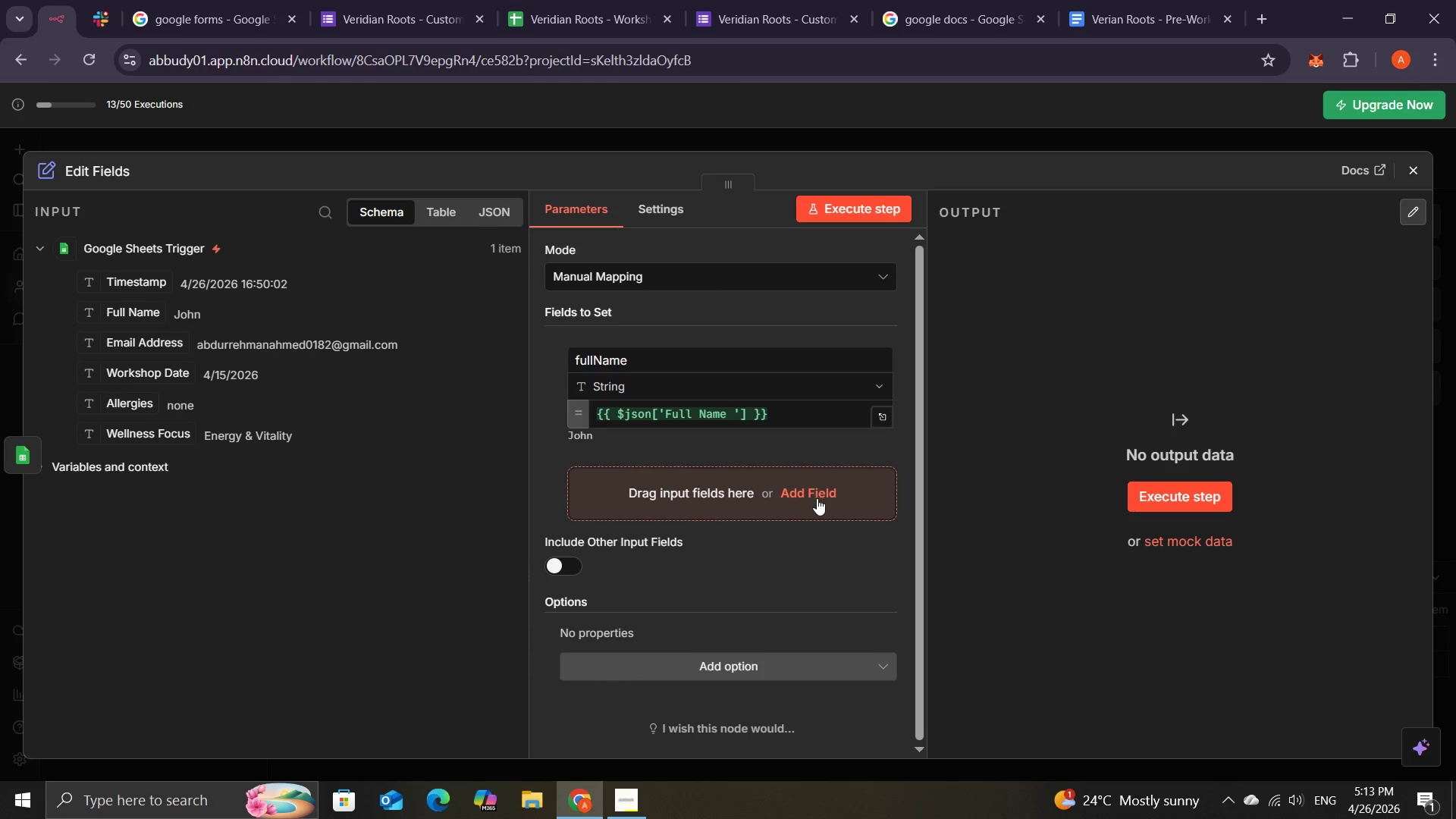 
left_click([814, 496])
 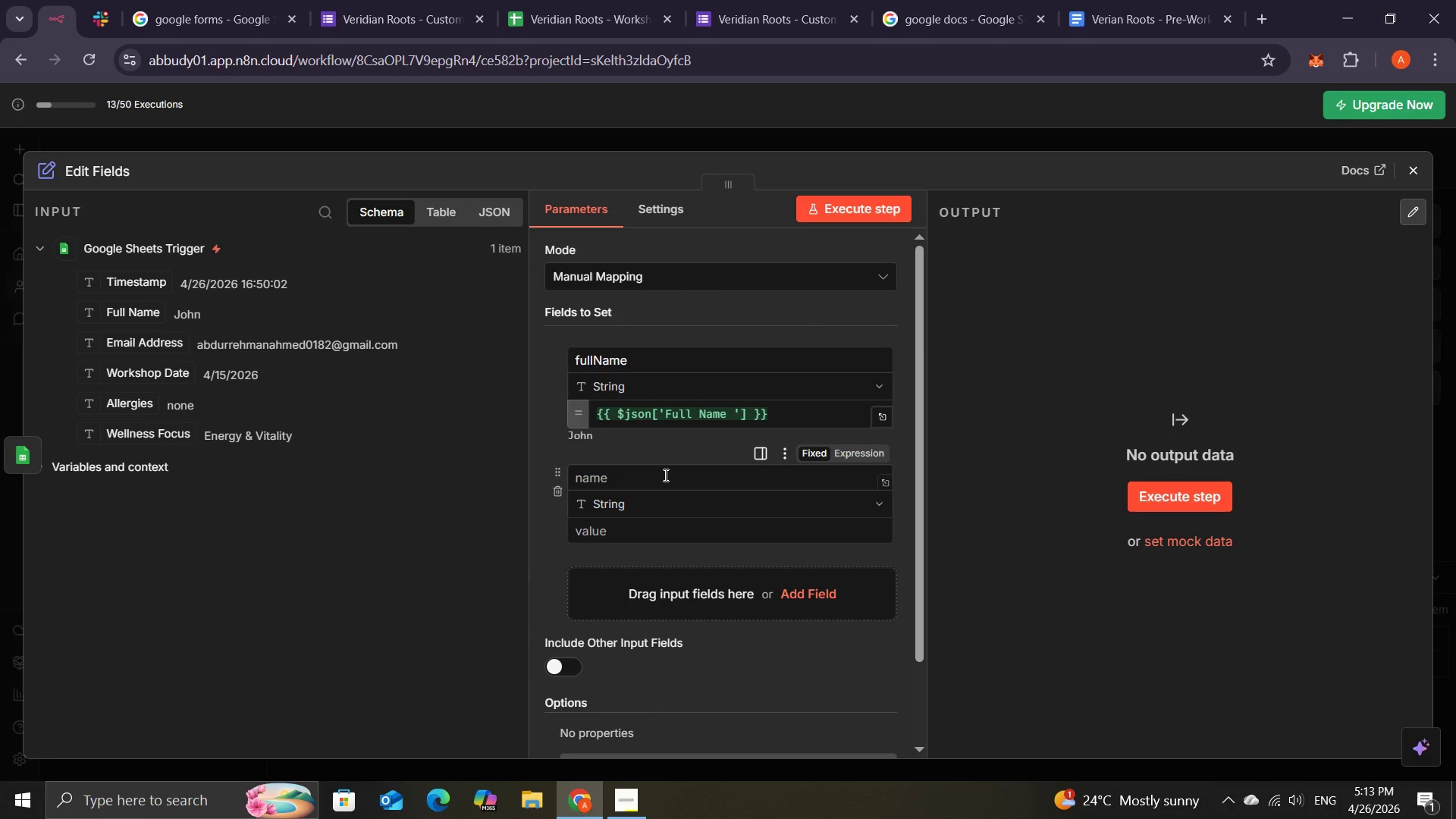 
left_click([664, 475])
 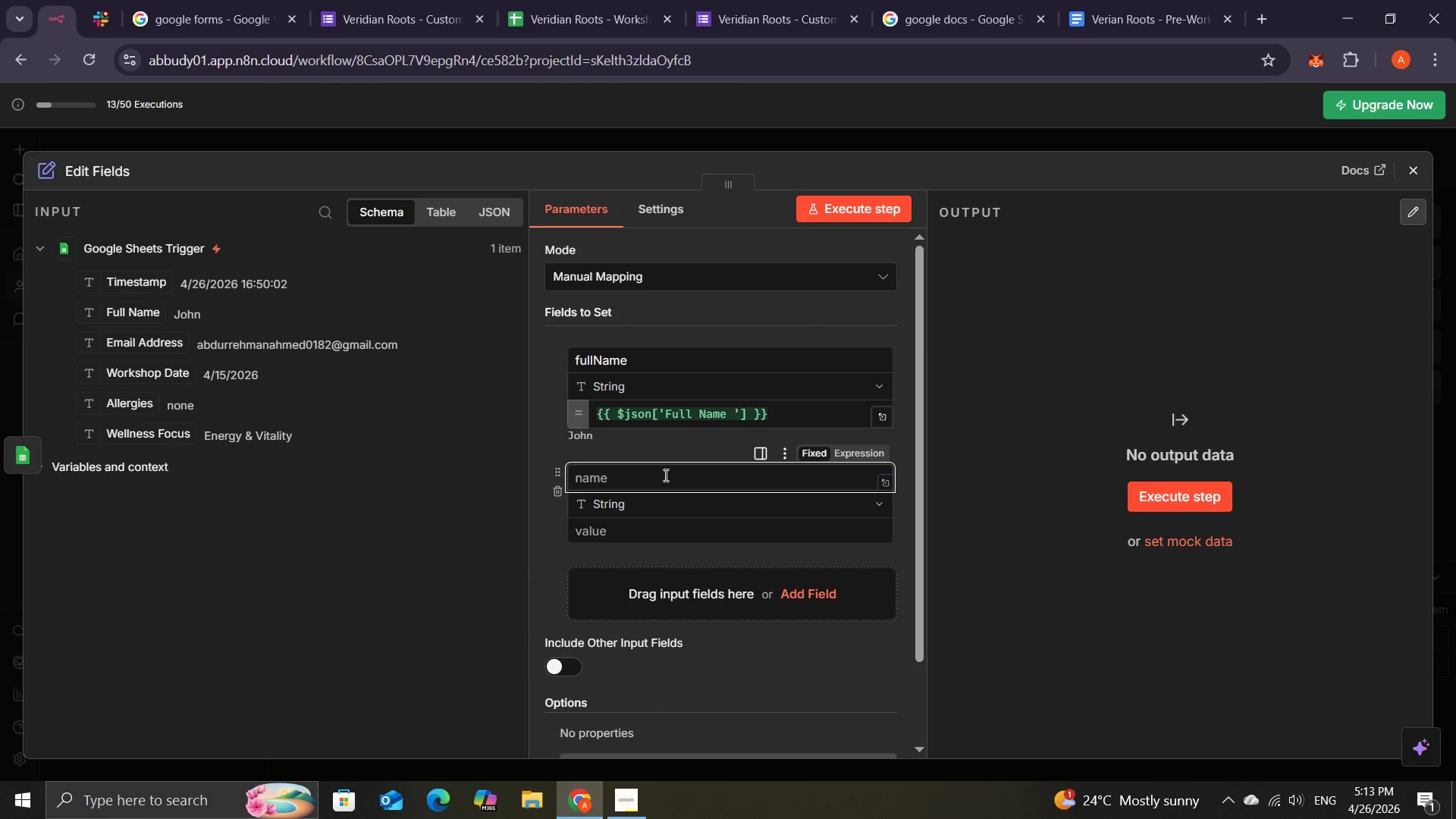 
type(emaila)
key(Backspace)
type(Address)
 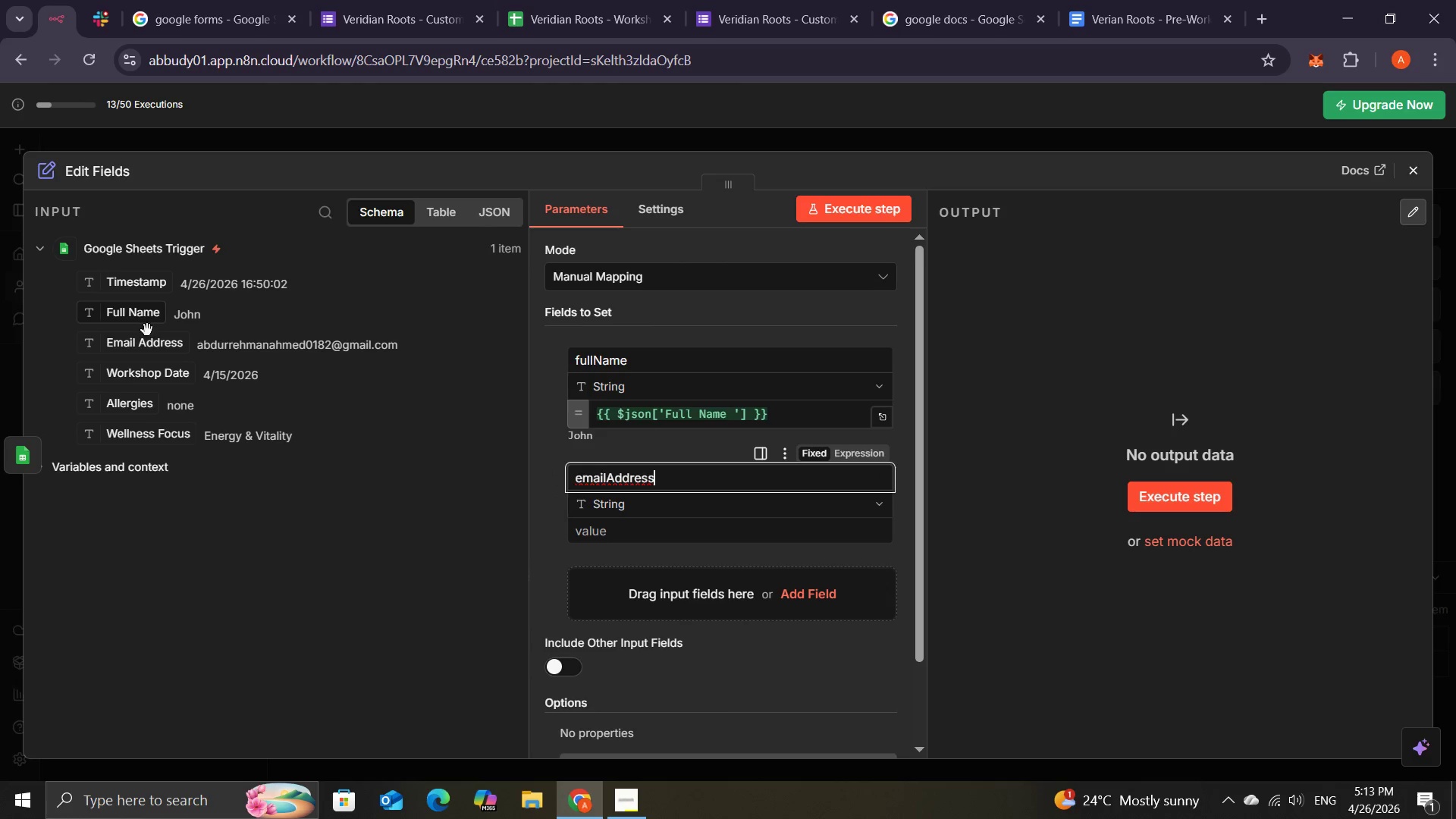 
left_click_drag(start_coordinate=[149, 348], to_coordinate=[648, 534])
 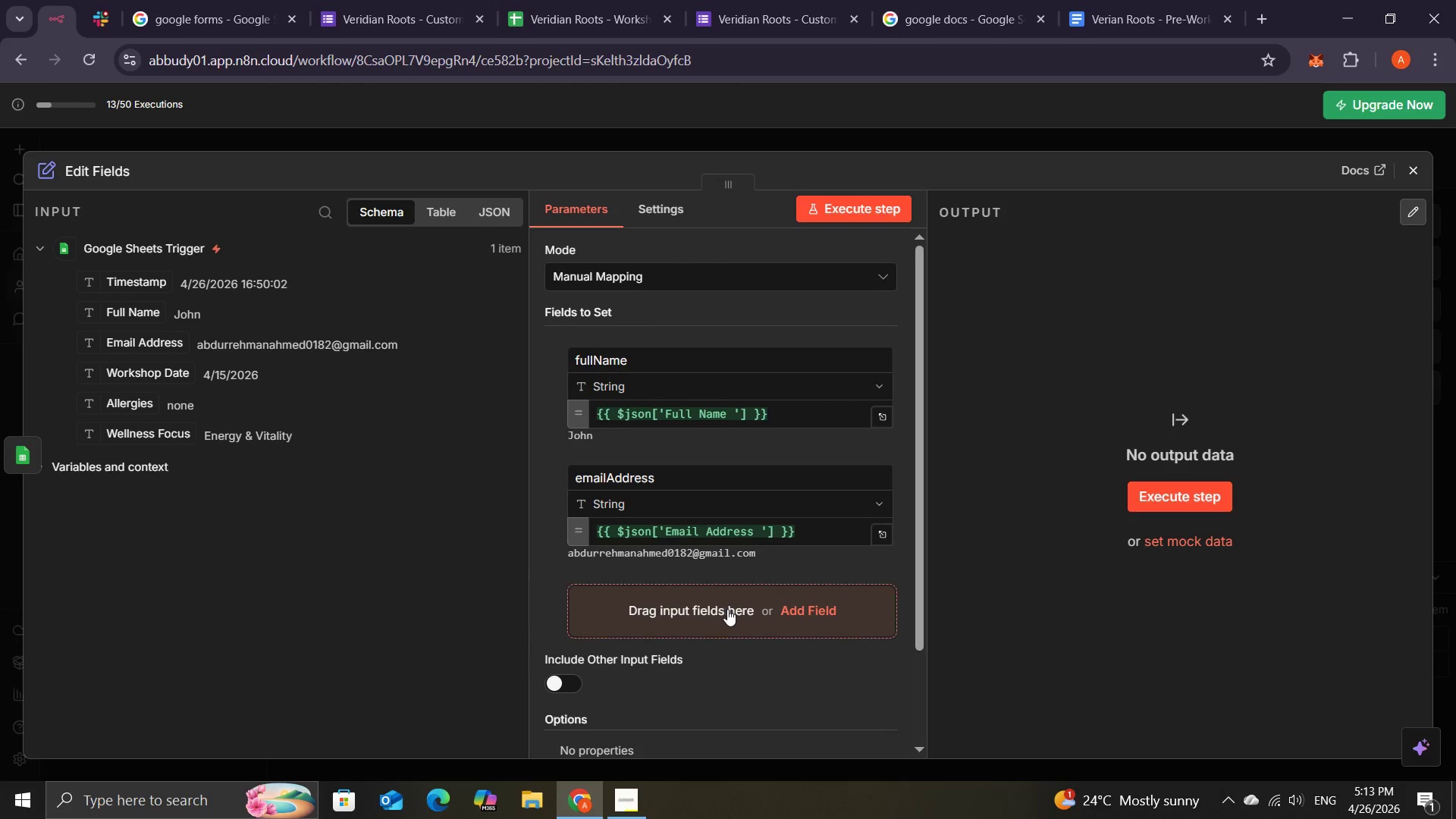 
left_click([726, 610])
 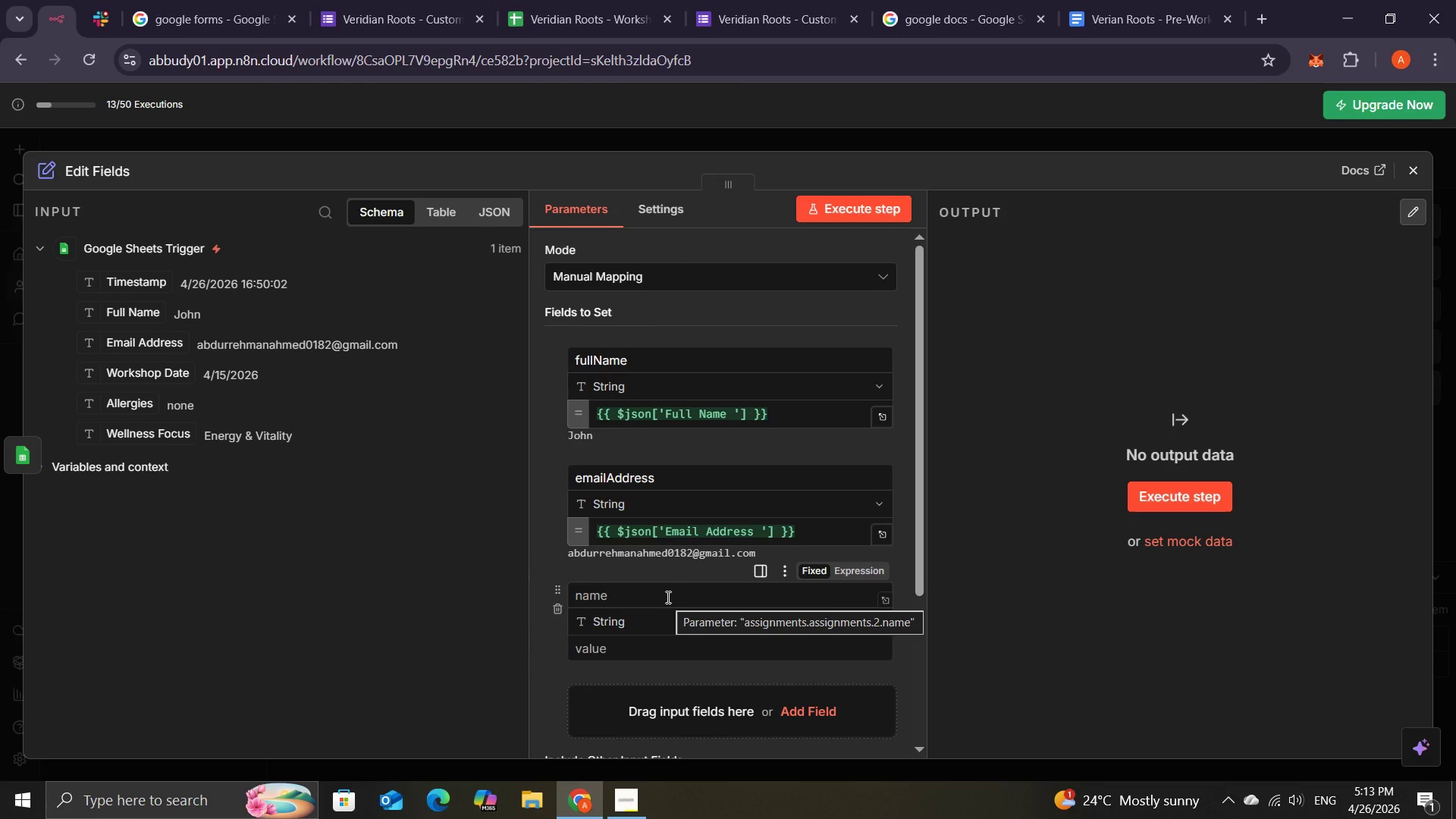 
wait(9.23)
 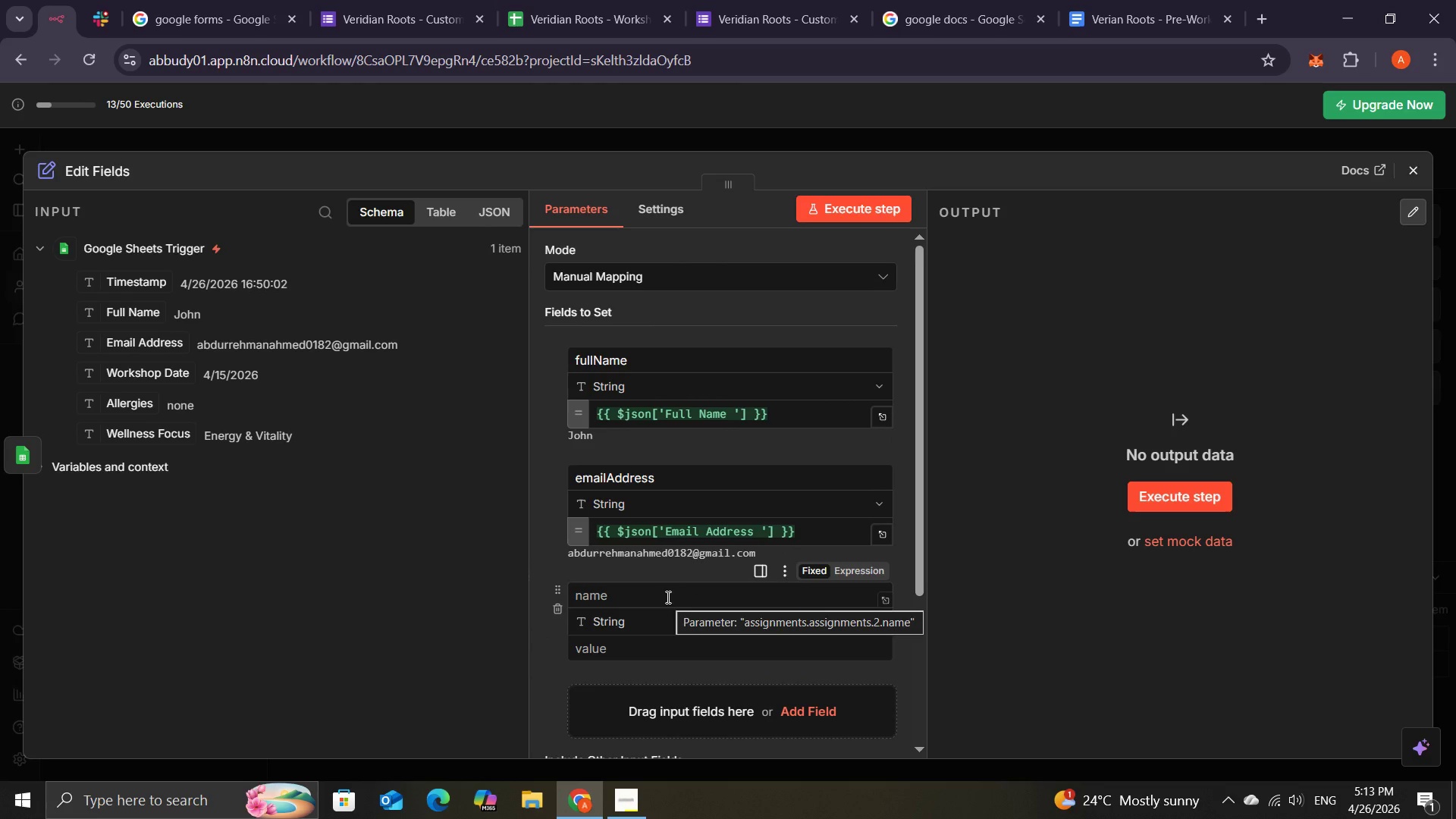 
left_click([667, 597])
 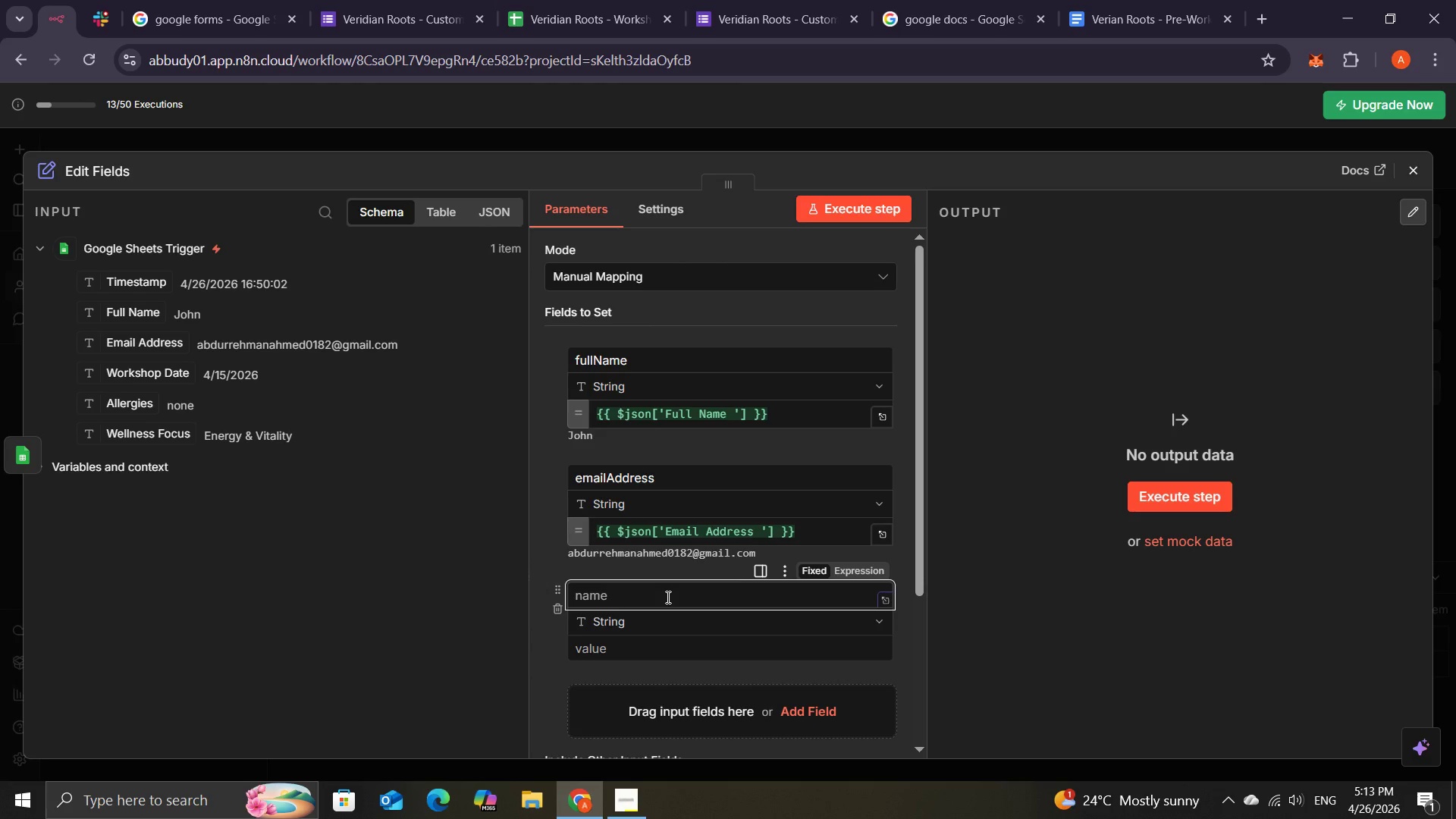 
type(workshopDate)
 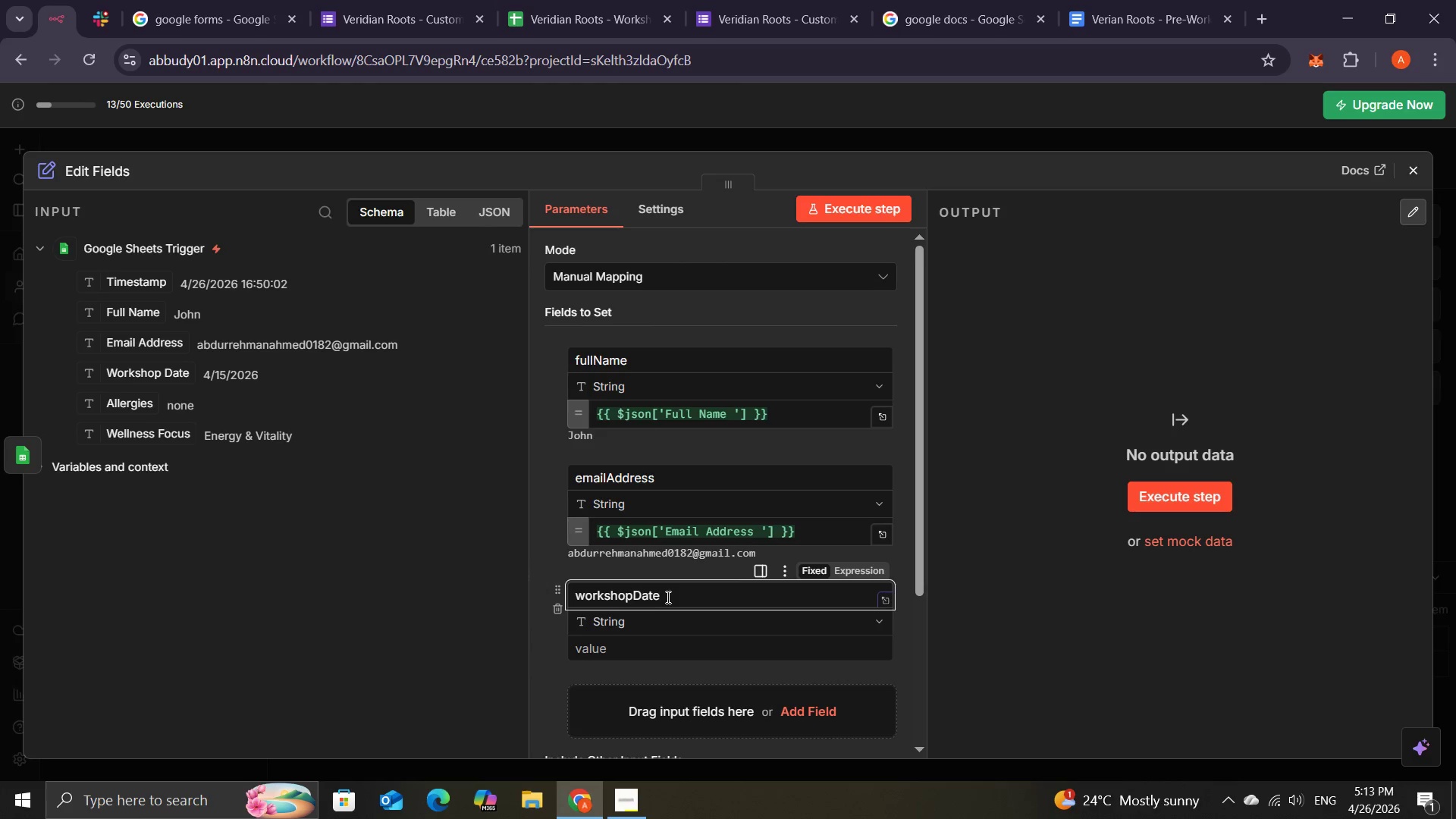 
left_click_drag(start_coordinate=[157, 375], to_coordinate=[695, 655])
 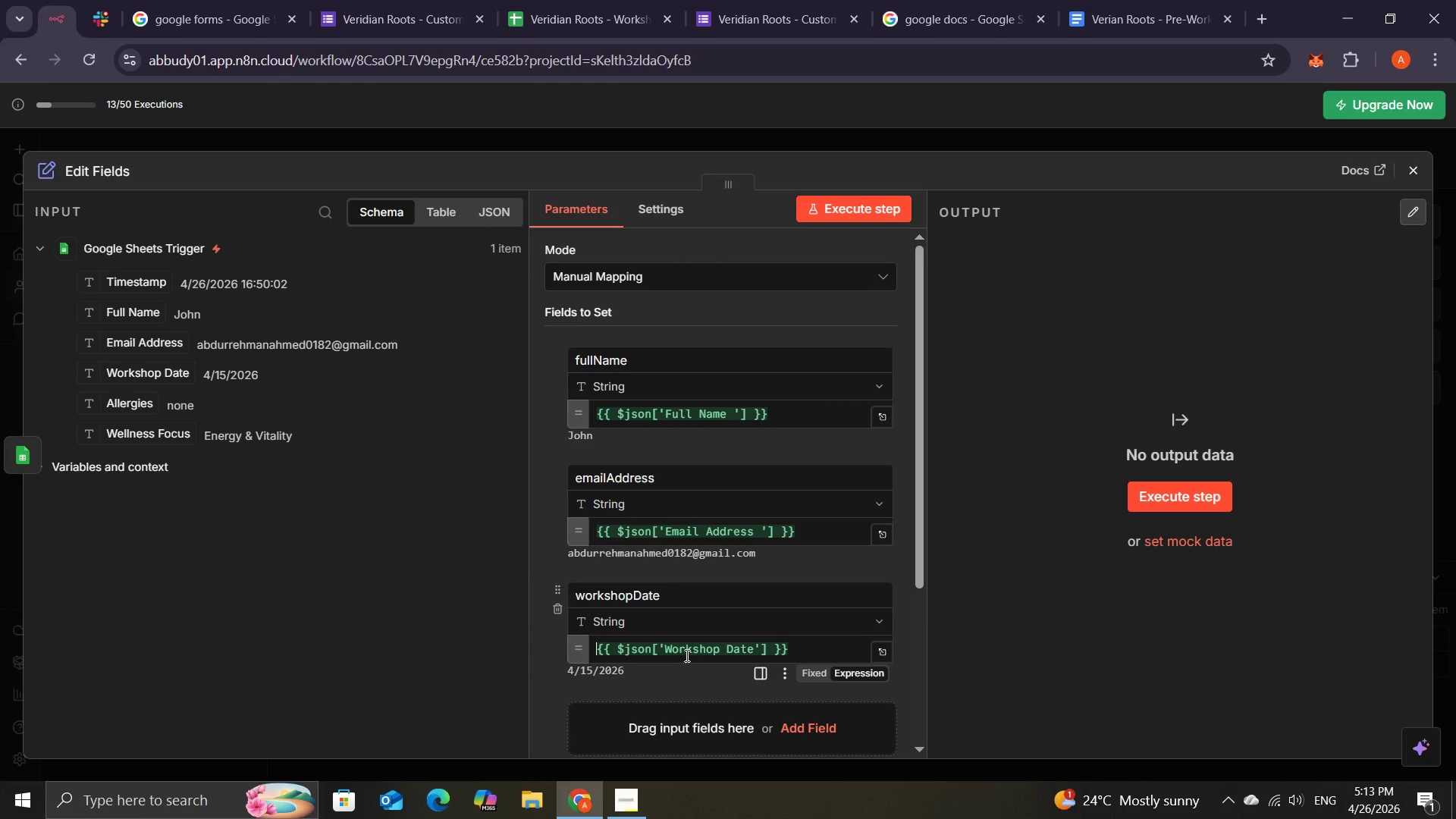 
mouse_move([645, 642])
 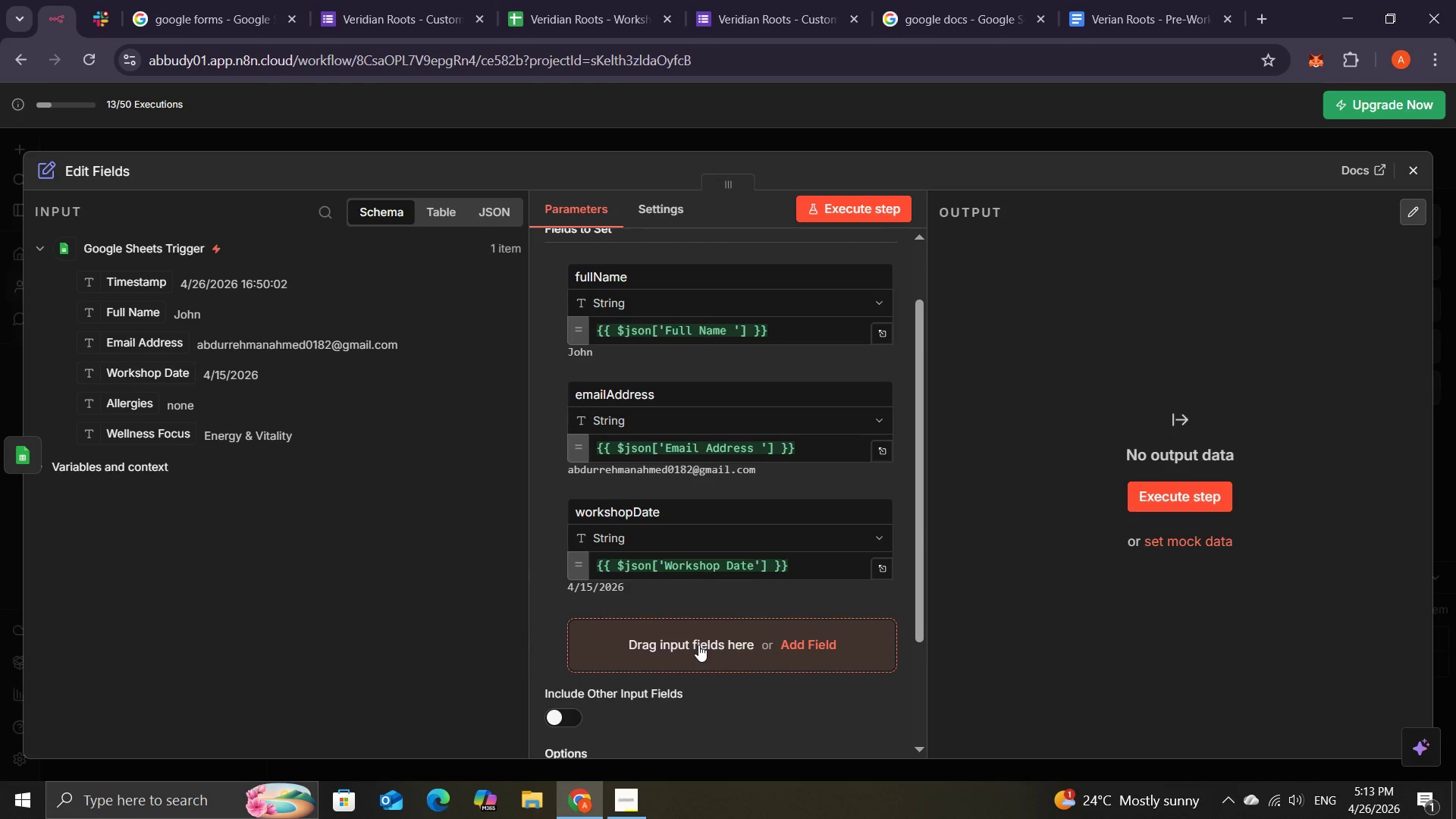 
left_click([698, 645])
 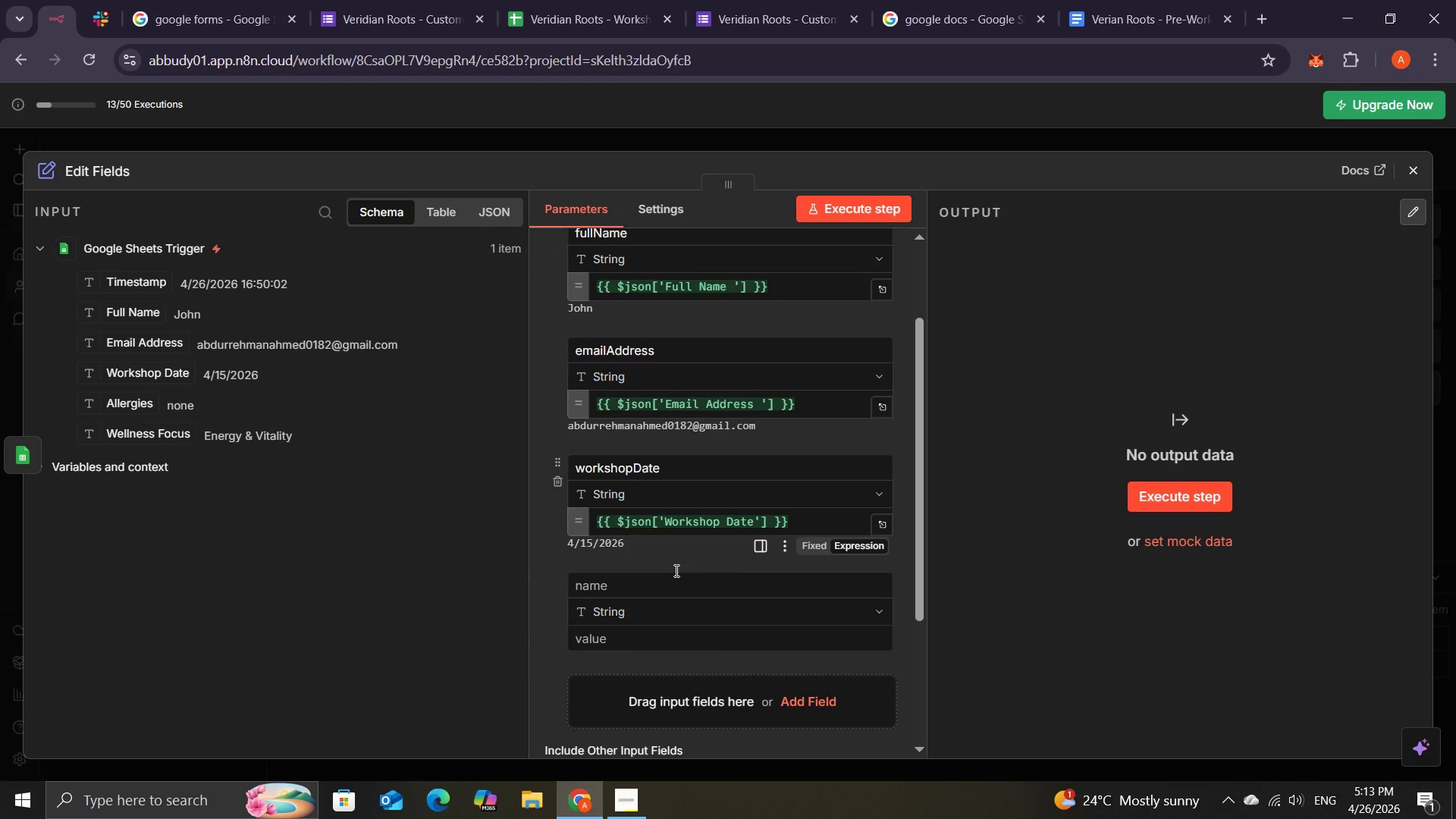 
wait(9.67)
 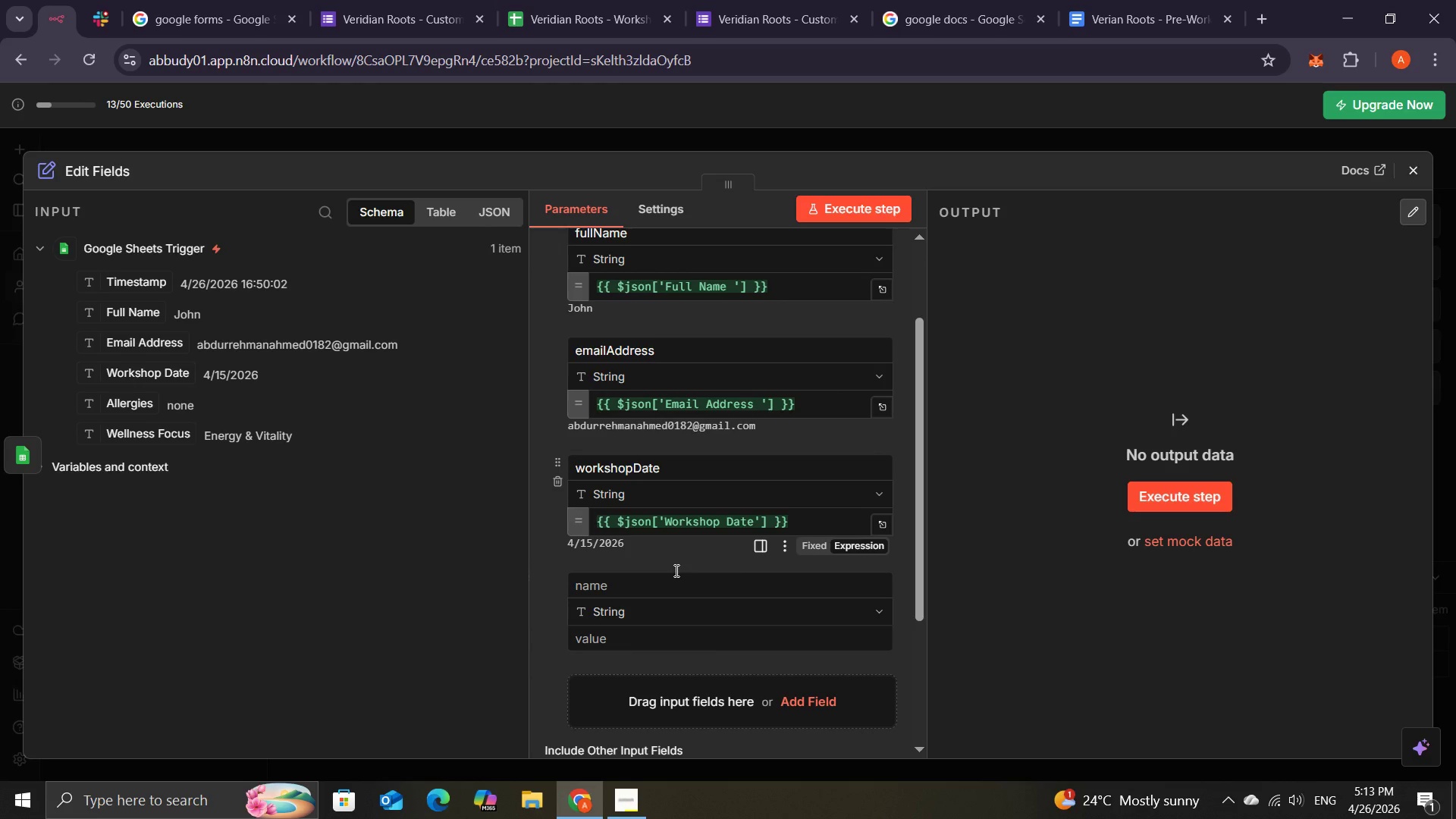 
left_click([610, 592])
 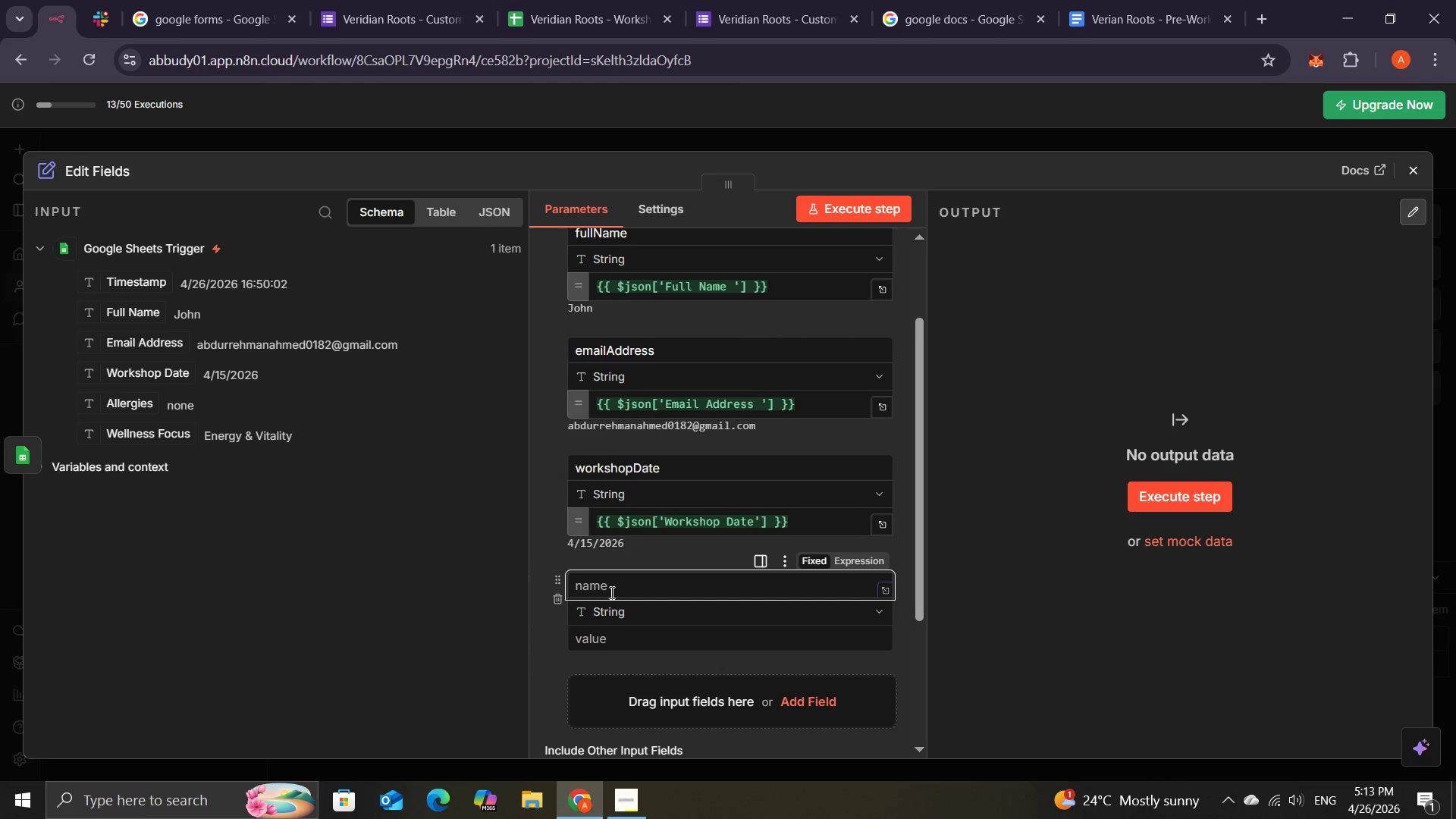 
type(allergies )
 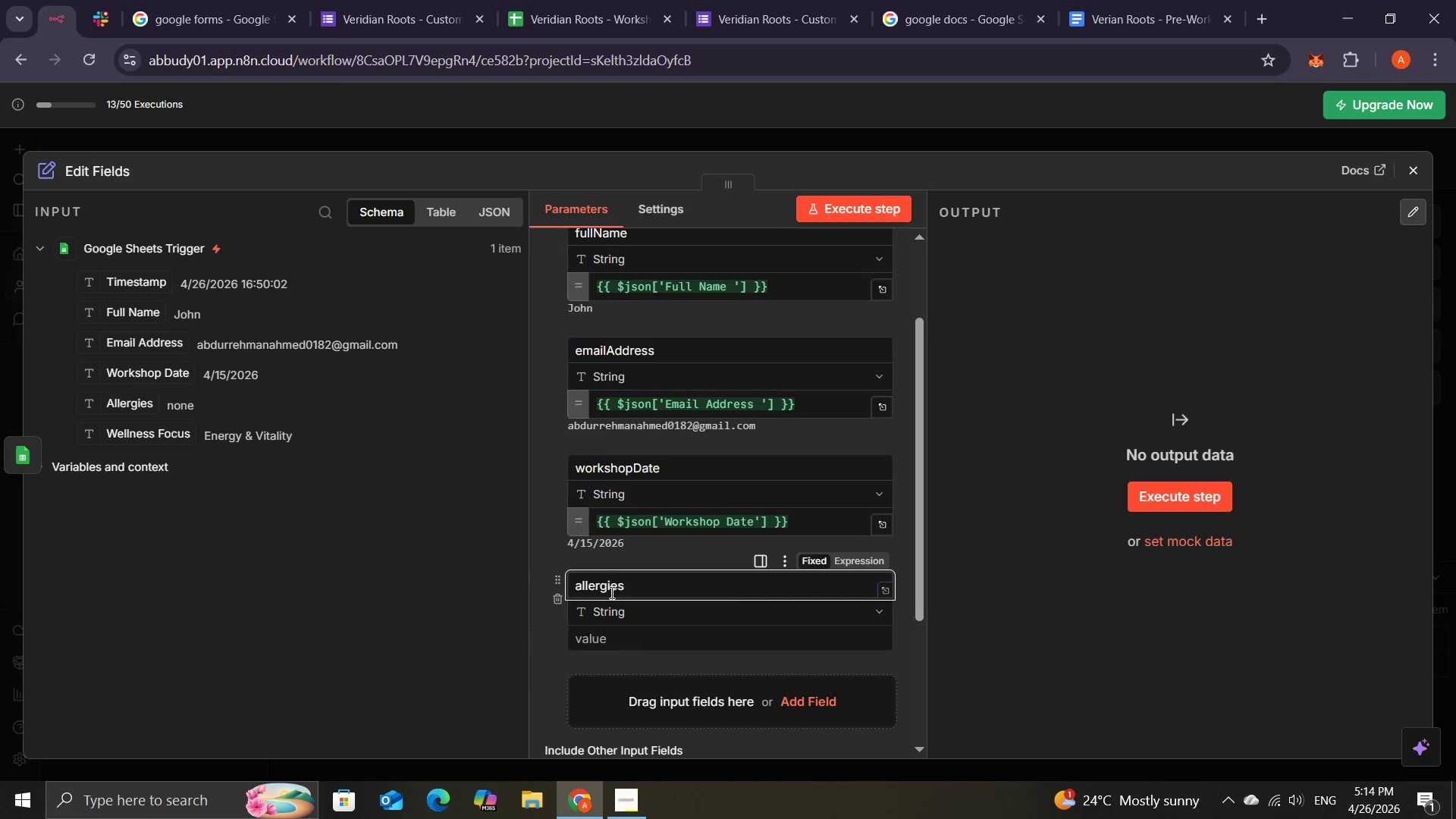 
mouse_move([663, 648])
 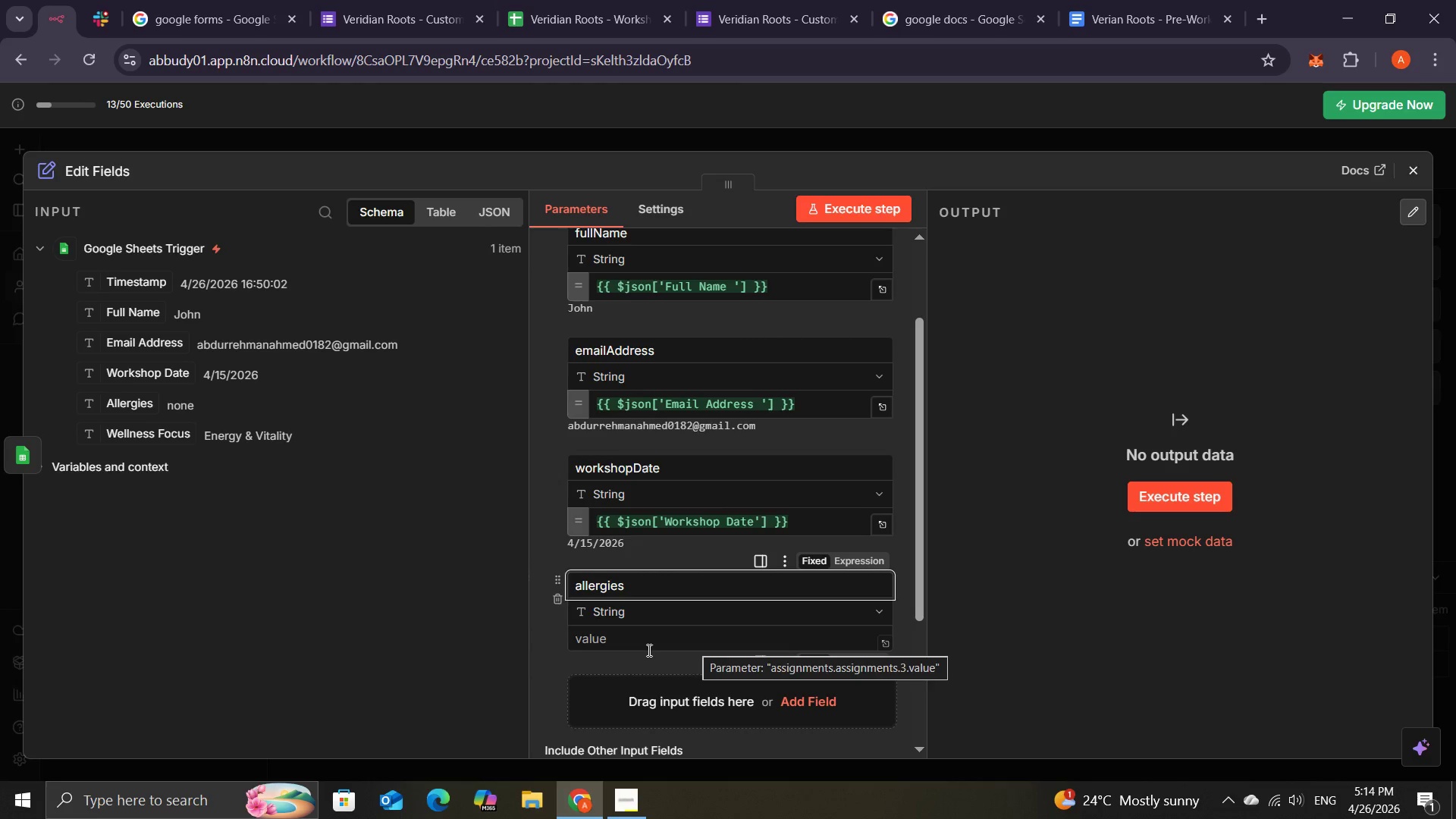 
left_click([648, 650])
 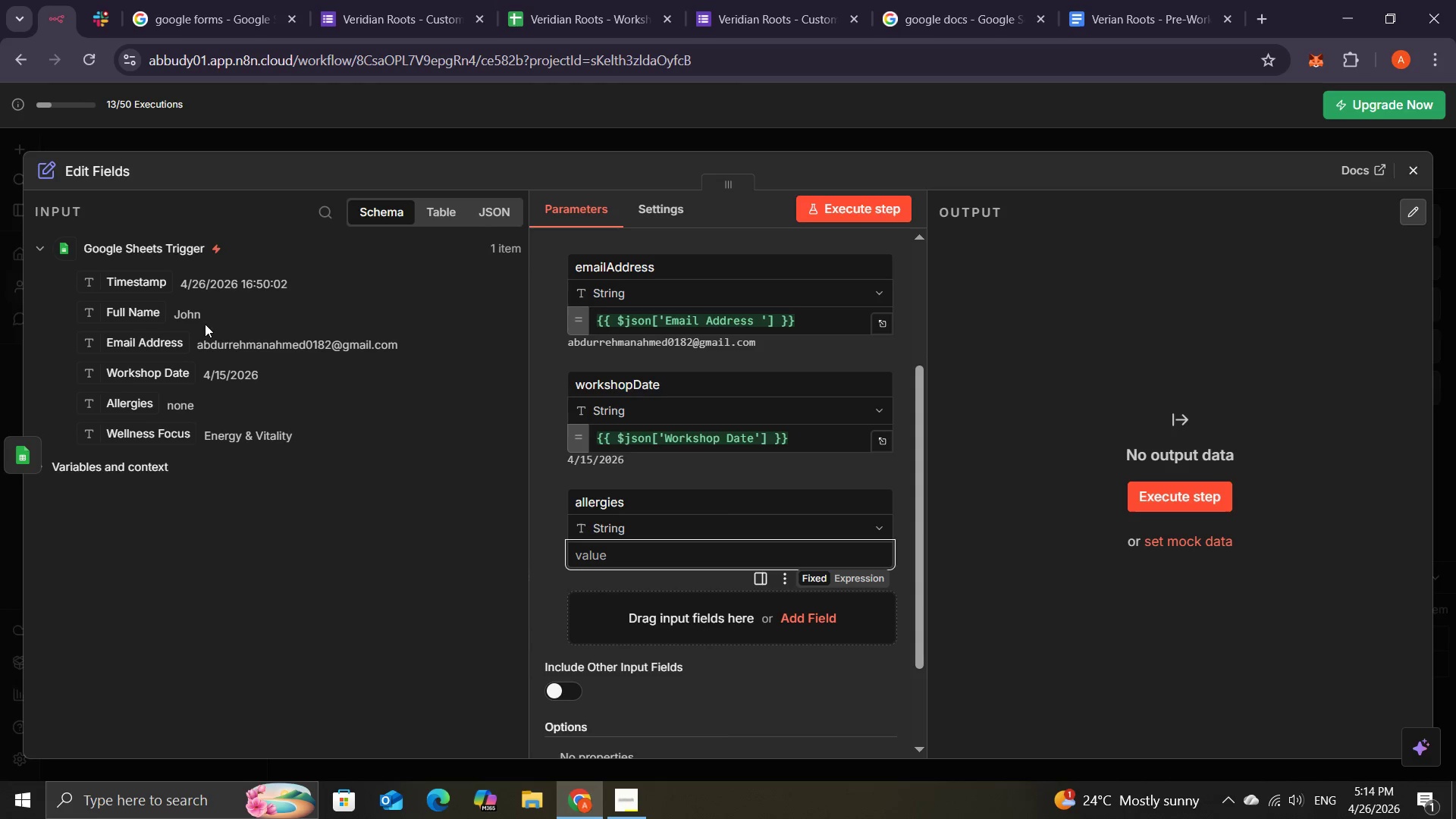 
wait(6.67)
 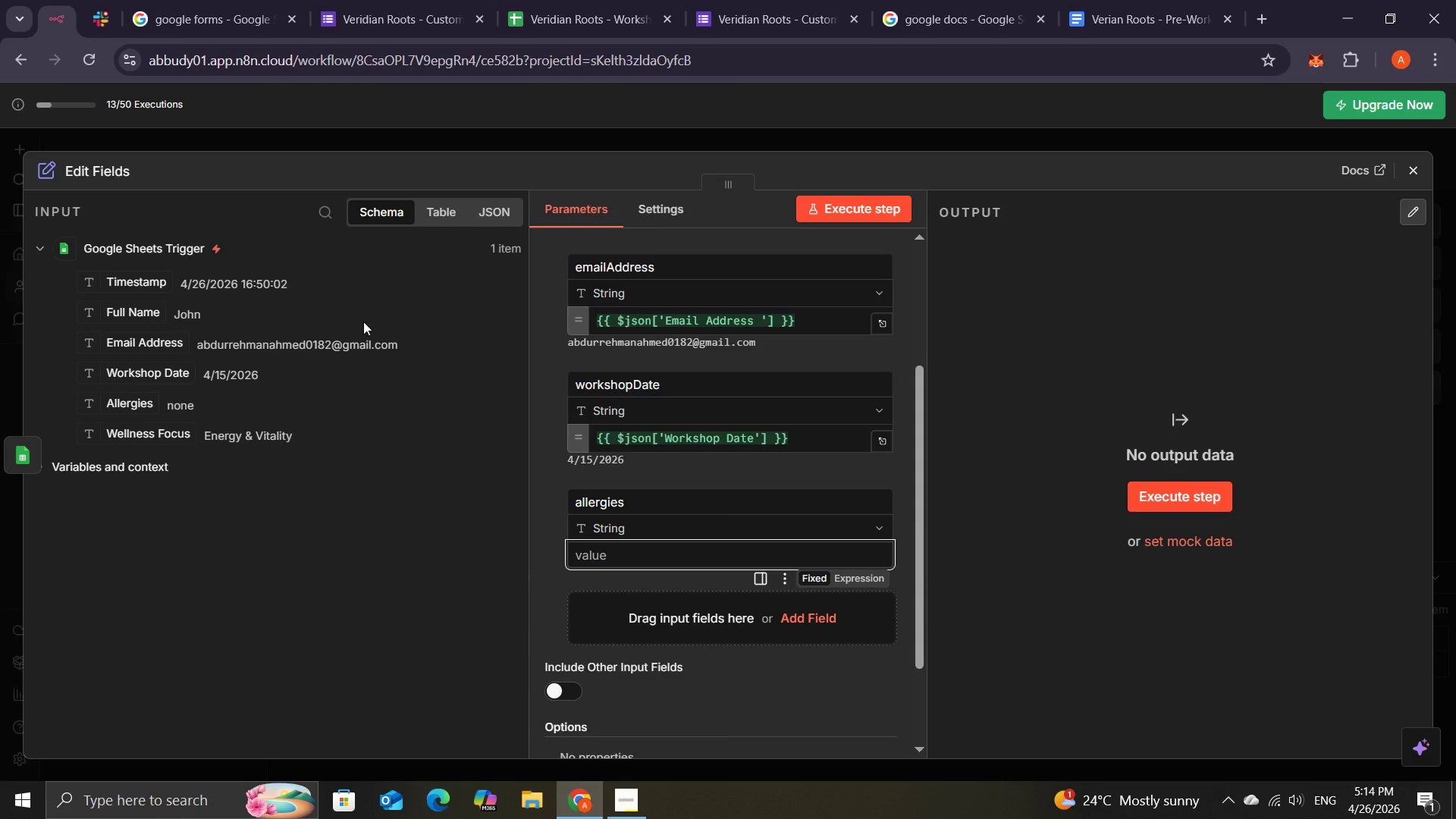 
left_click_drag(start_coordinate=[127, 411], to_coordinate=[639, 553])
 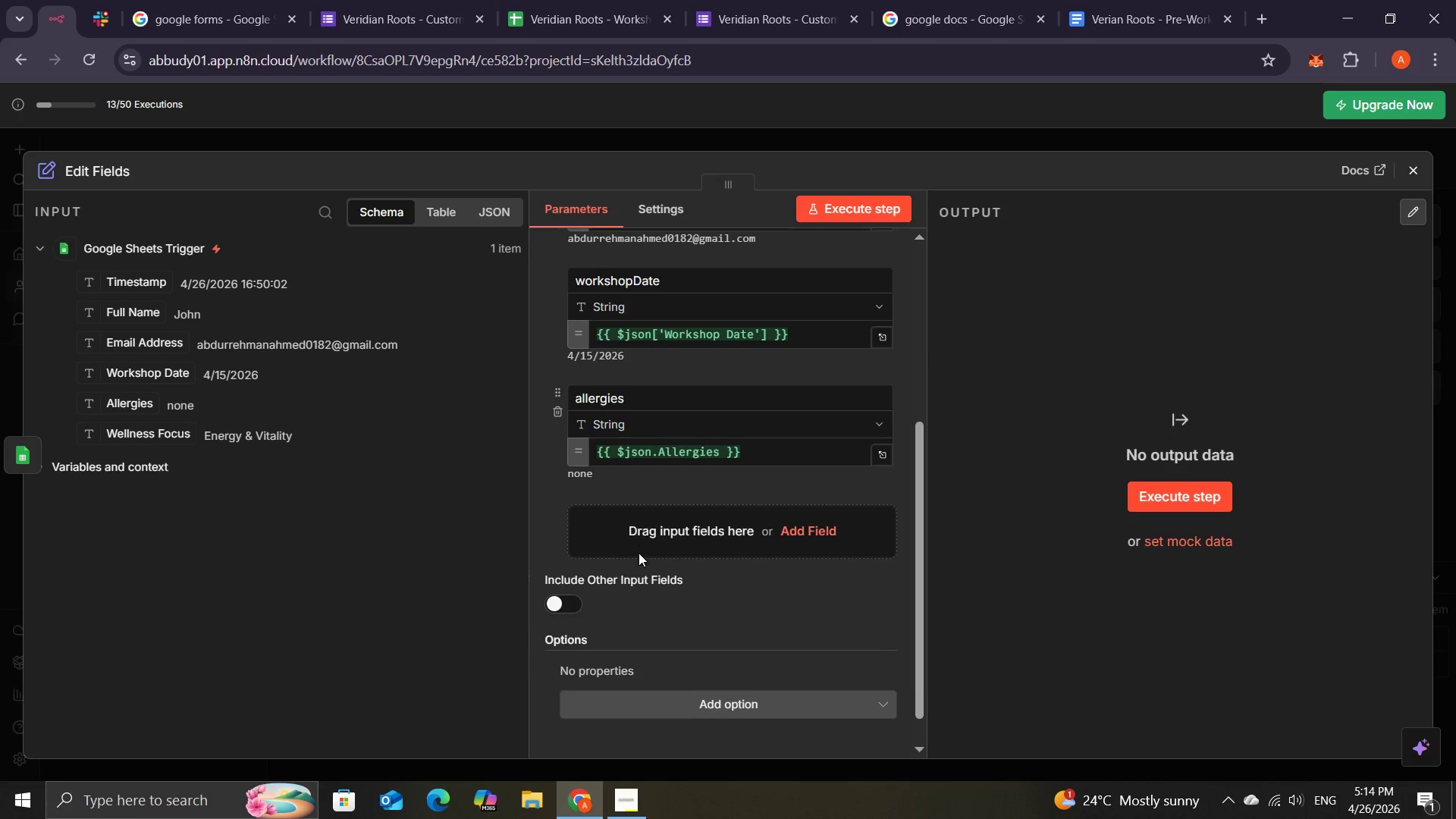 
left_click([657, 527])
 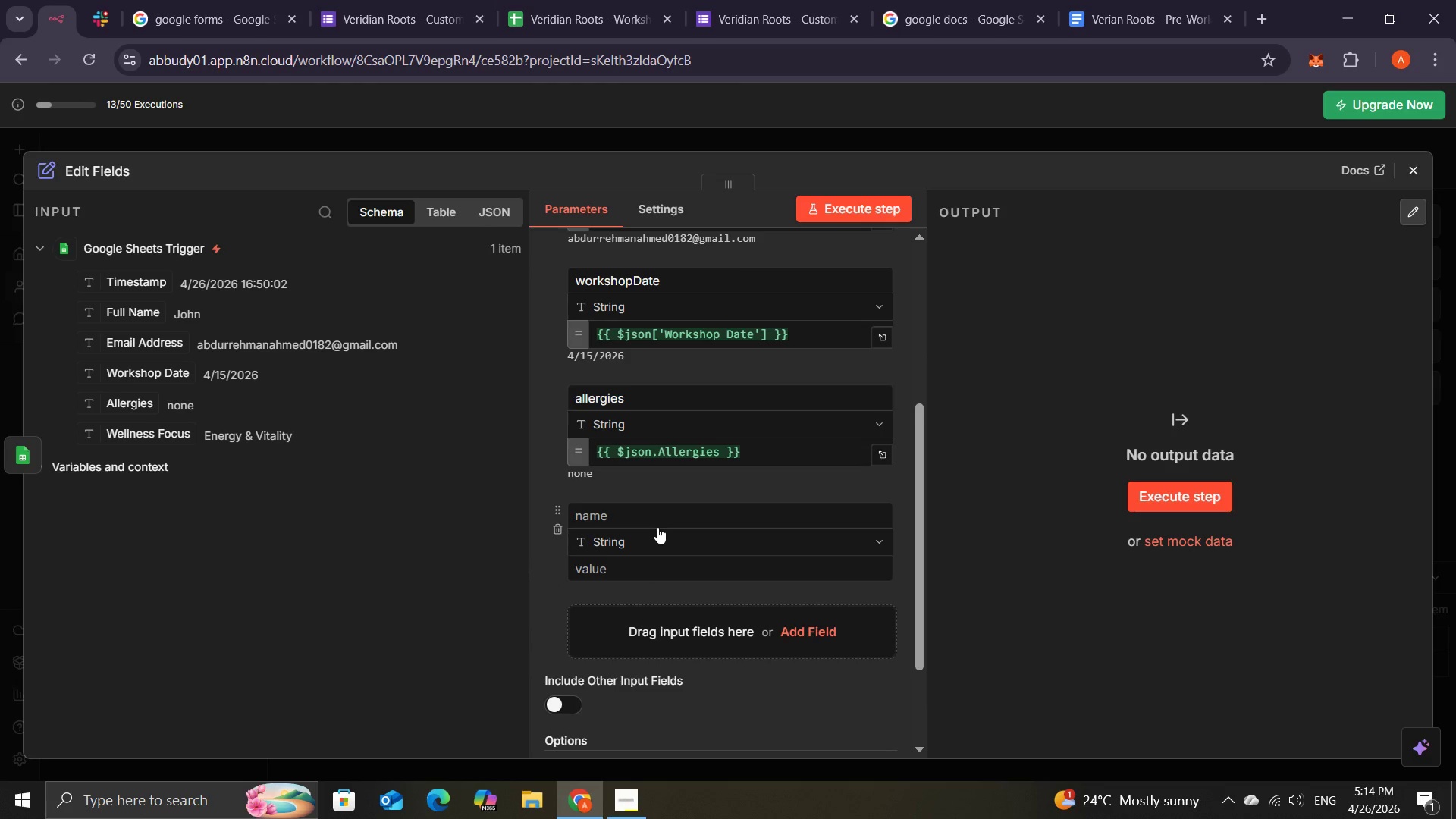 
left_click([635, 519])
 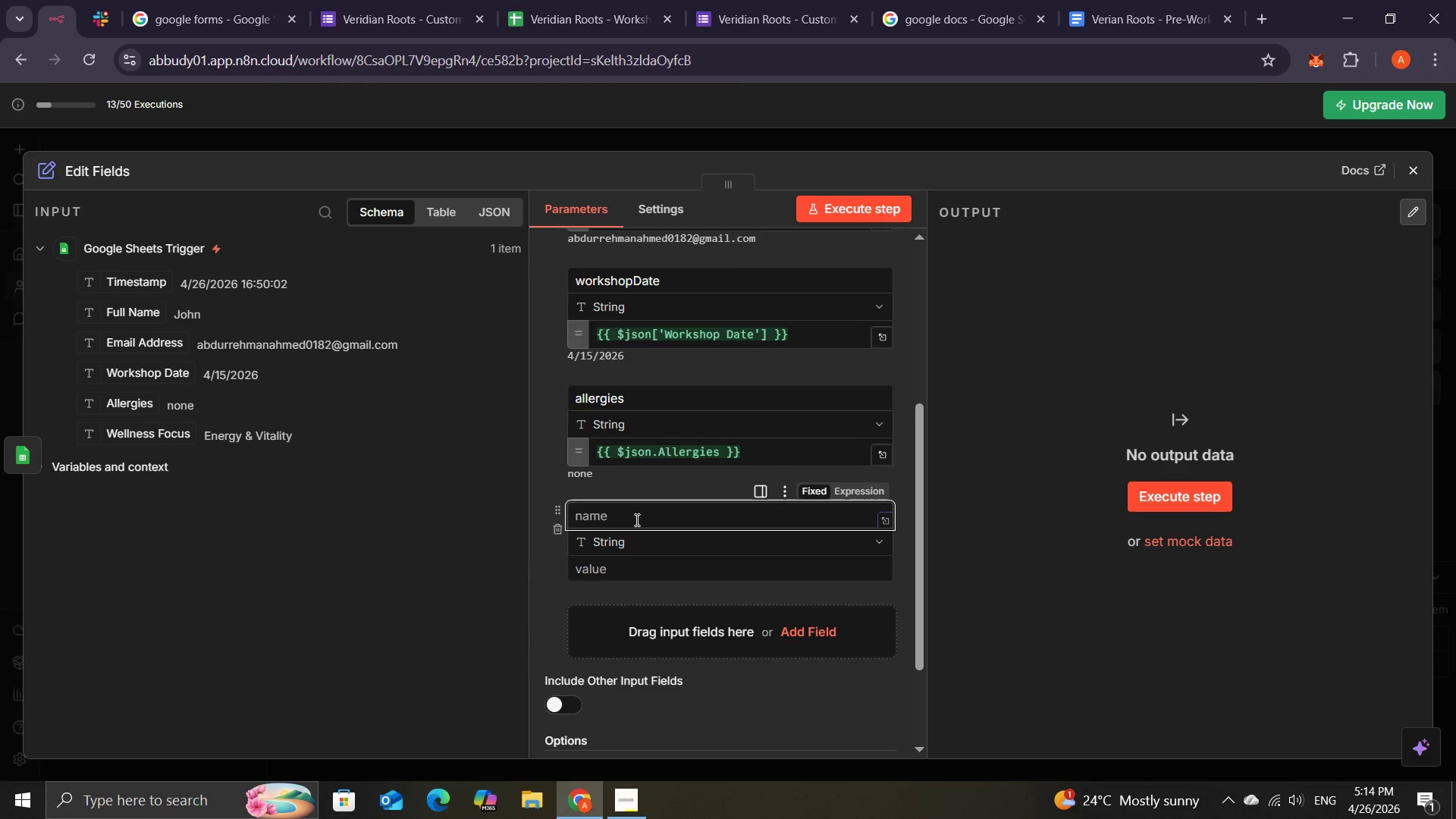 
type(welnessFocus)
 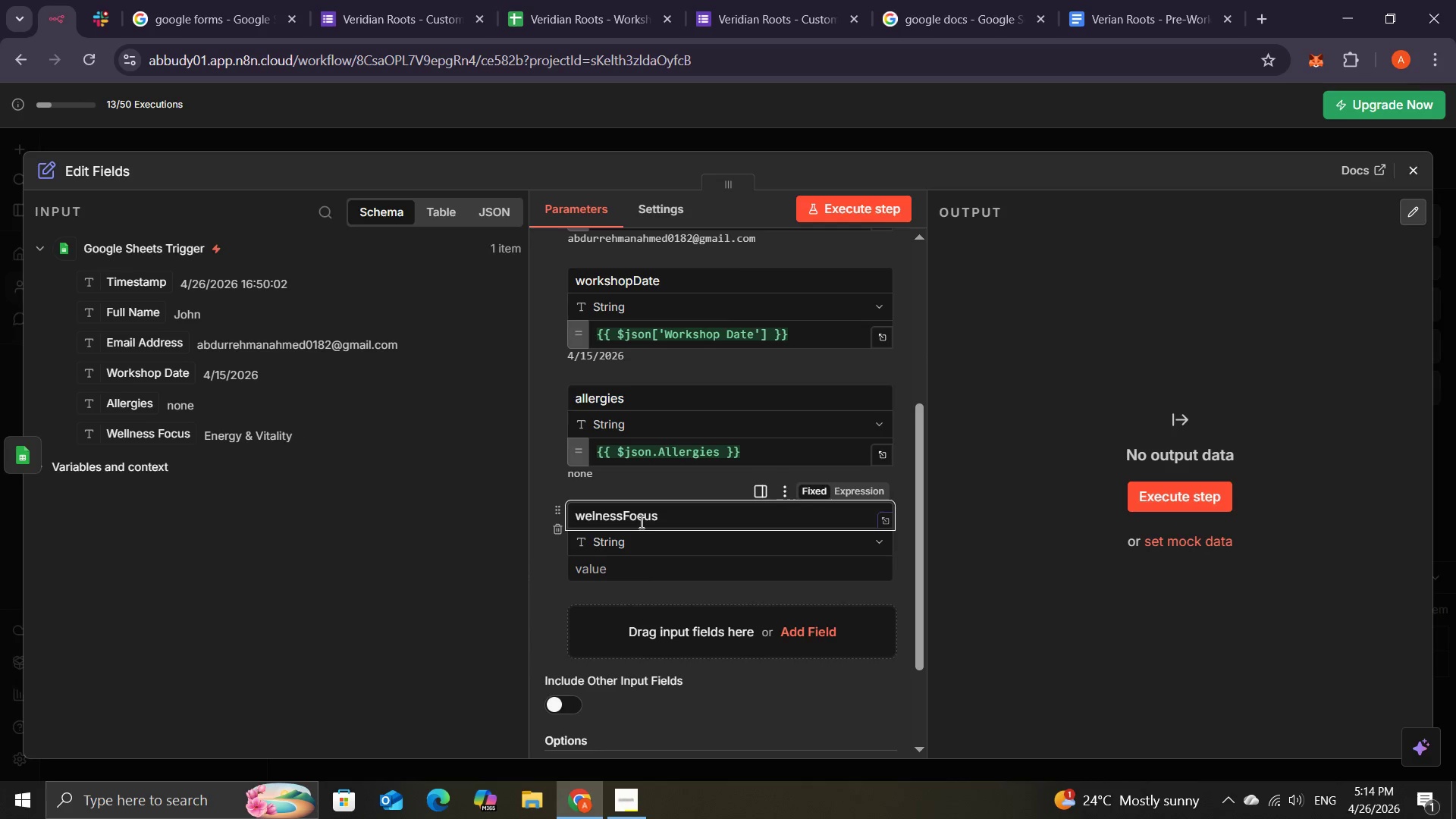 
left_click([602, 517])
 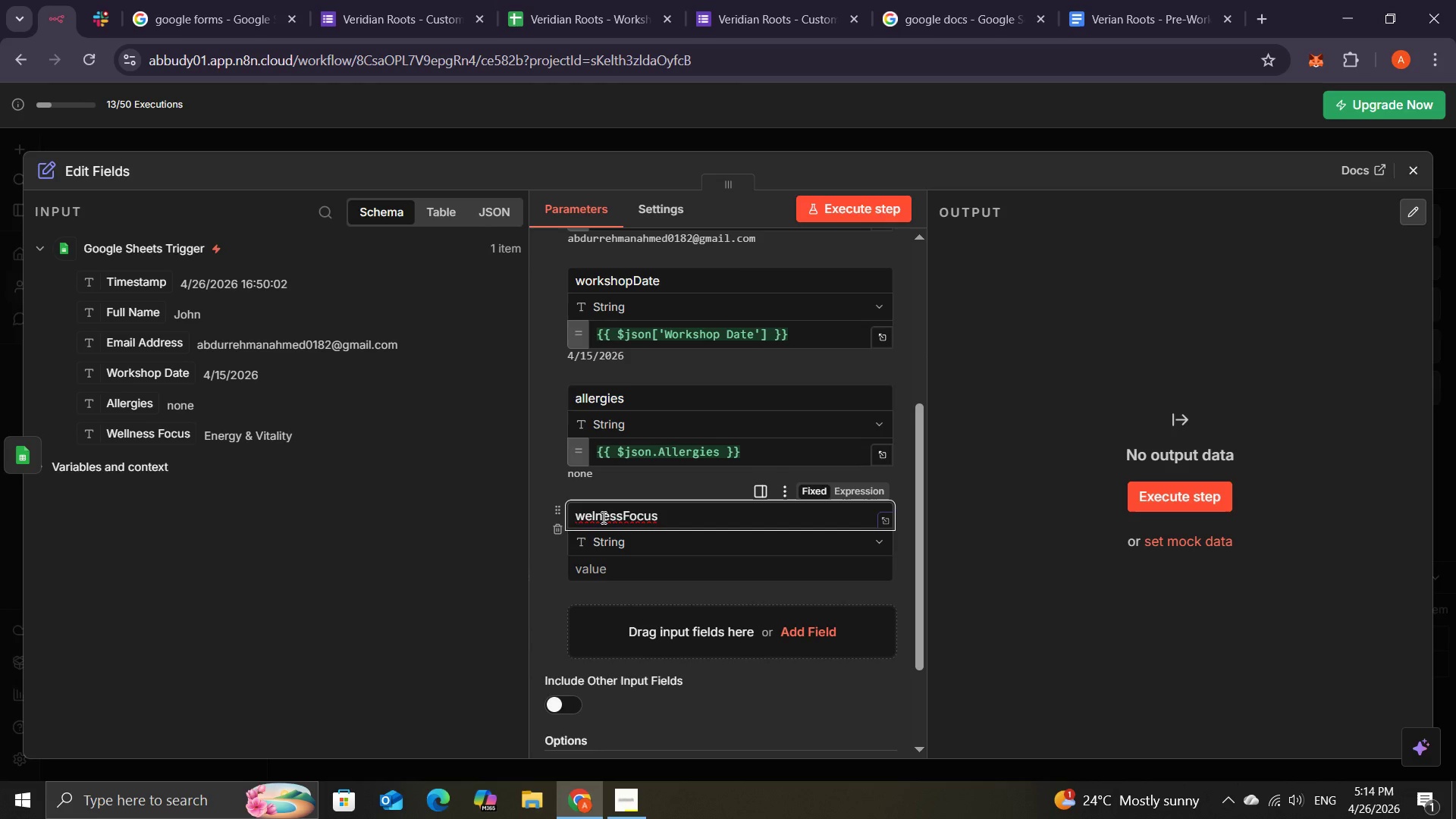 
key(ArrowLeft)
 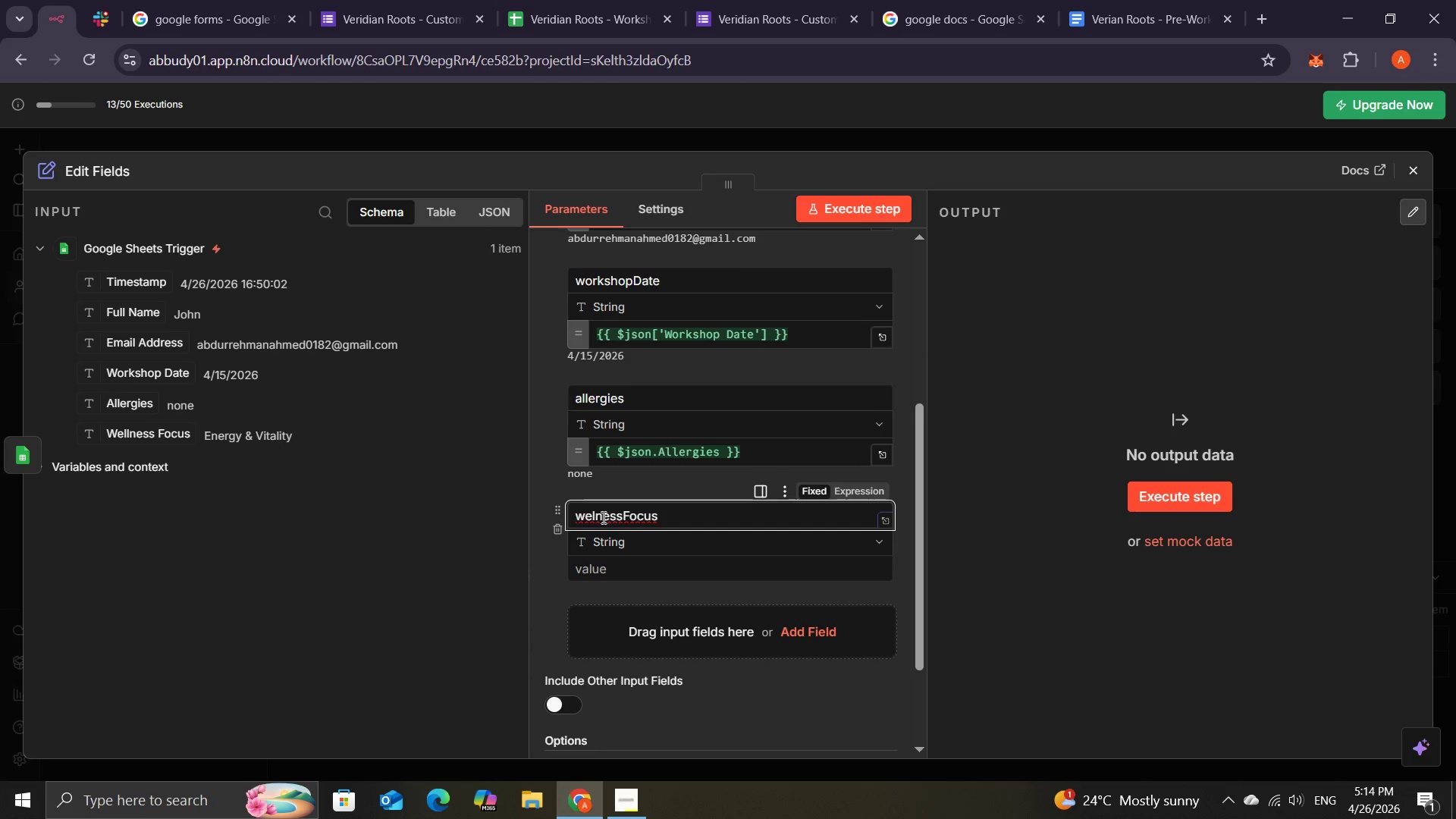 
key(L)
 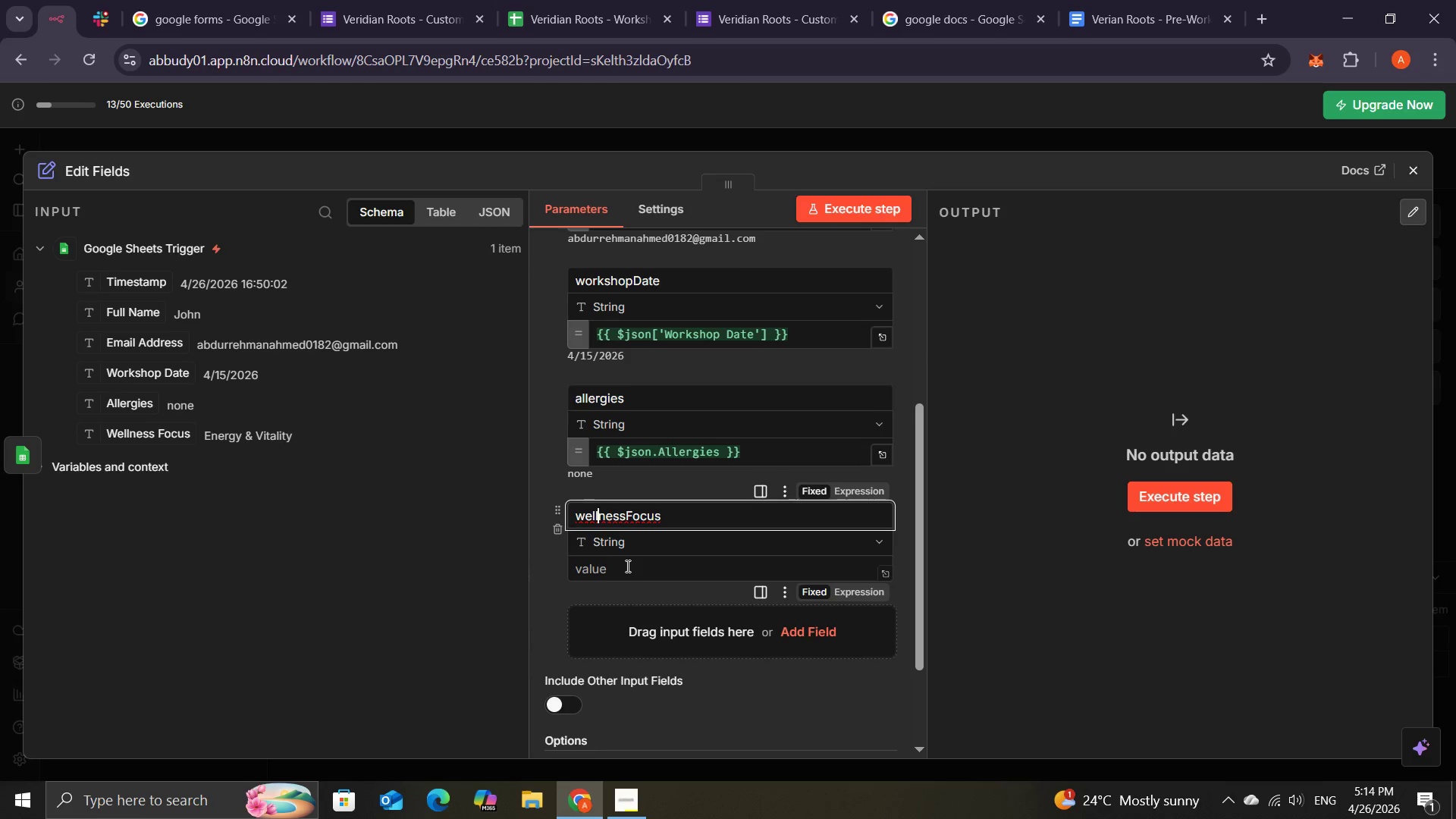 
left_click([626, 566])
 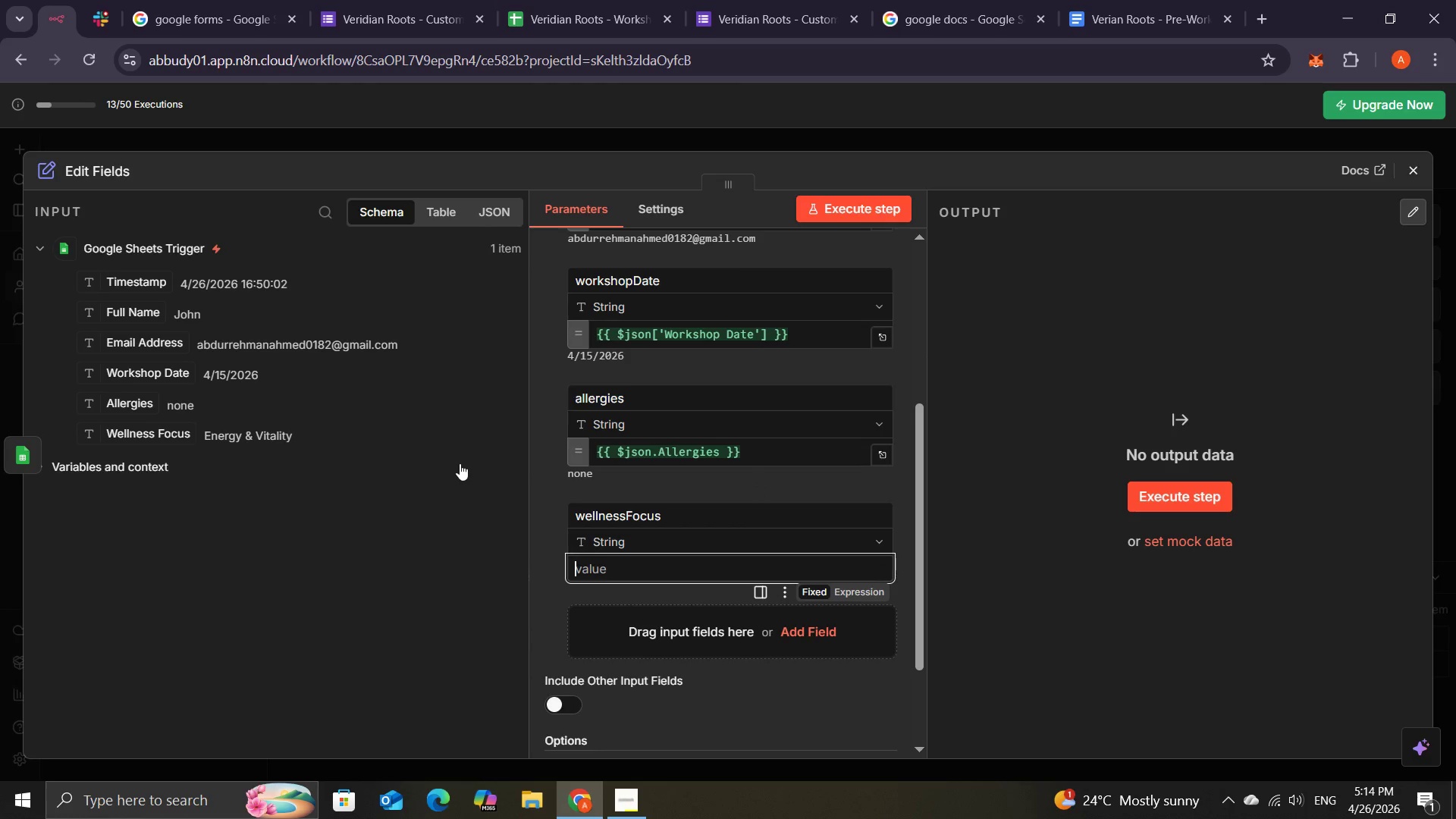 
wait(8.31)
 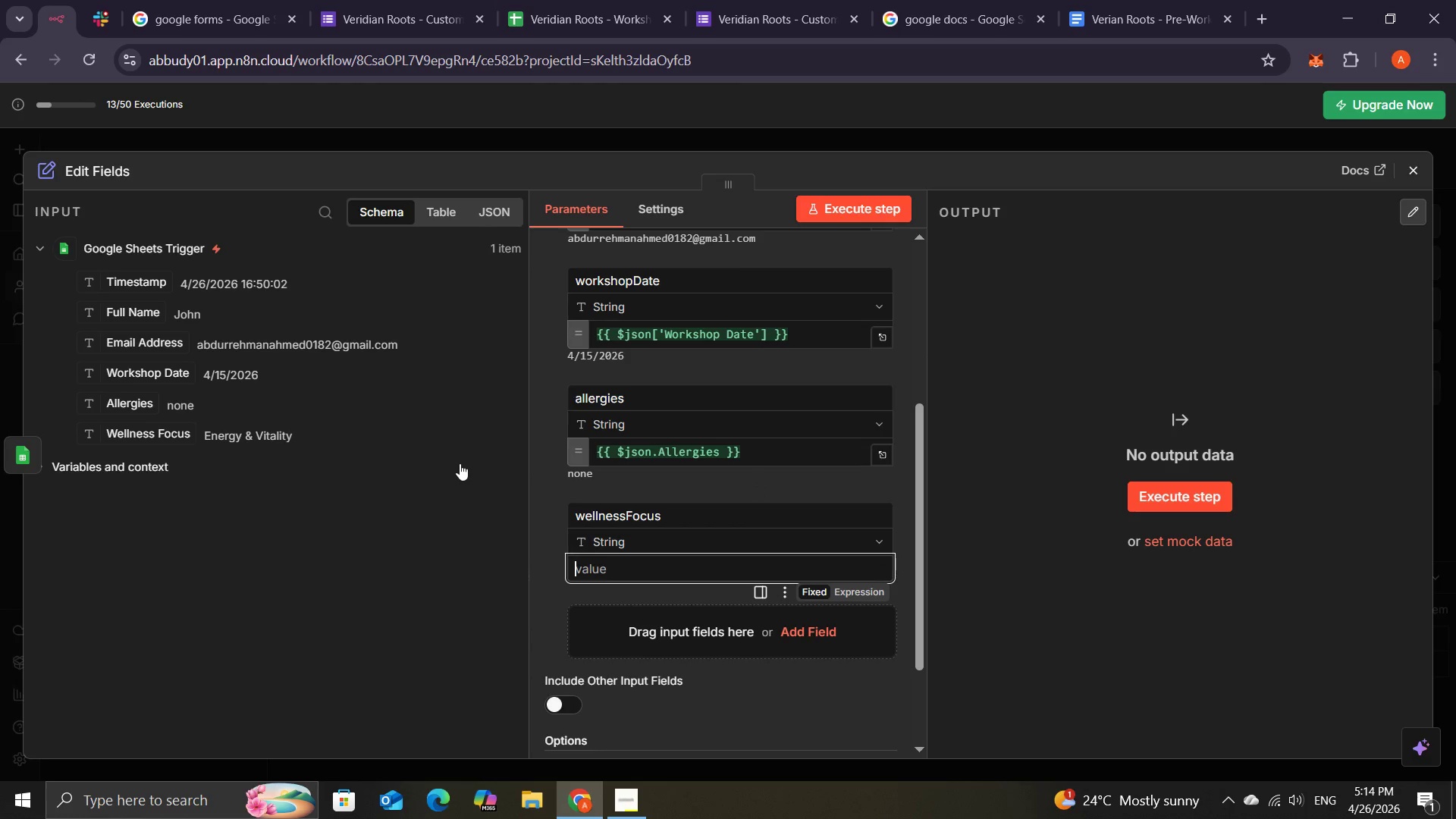 
left_click_drag(start_coordinate=[161, 442], to_coordinate=[652, 579])
 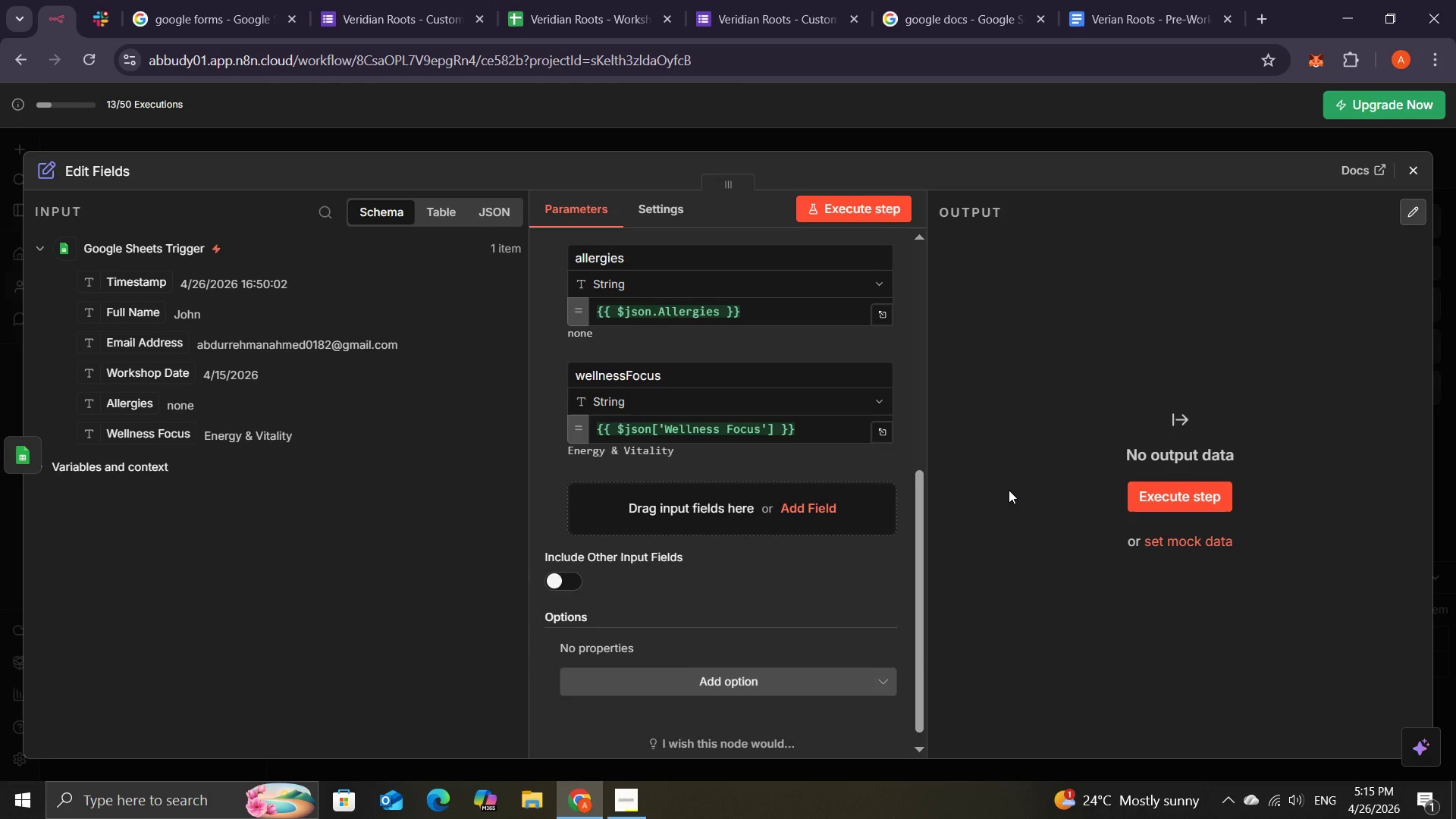 
wait(29.02)
 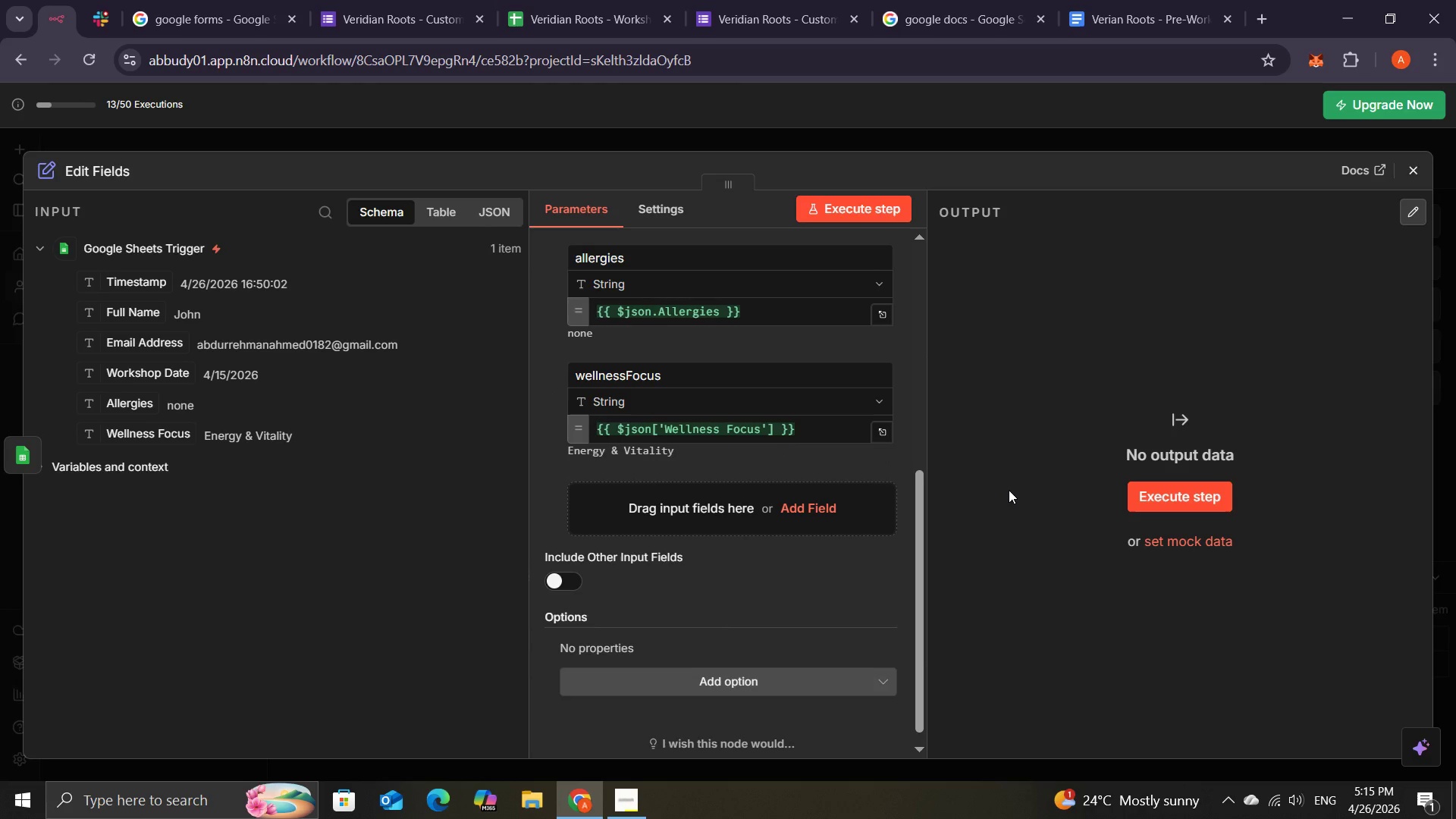 
left_click([1196, 502])
 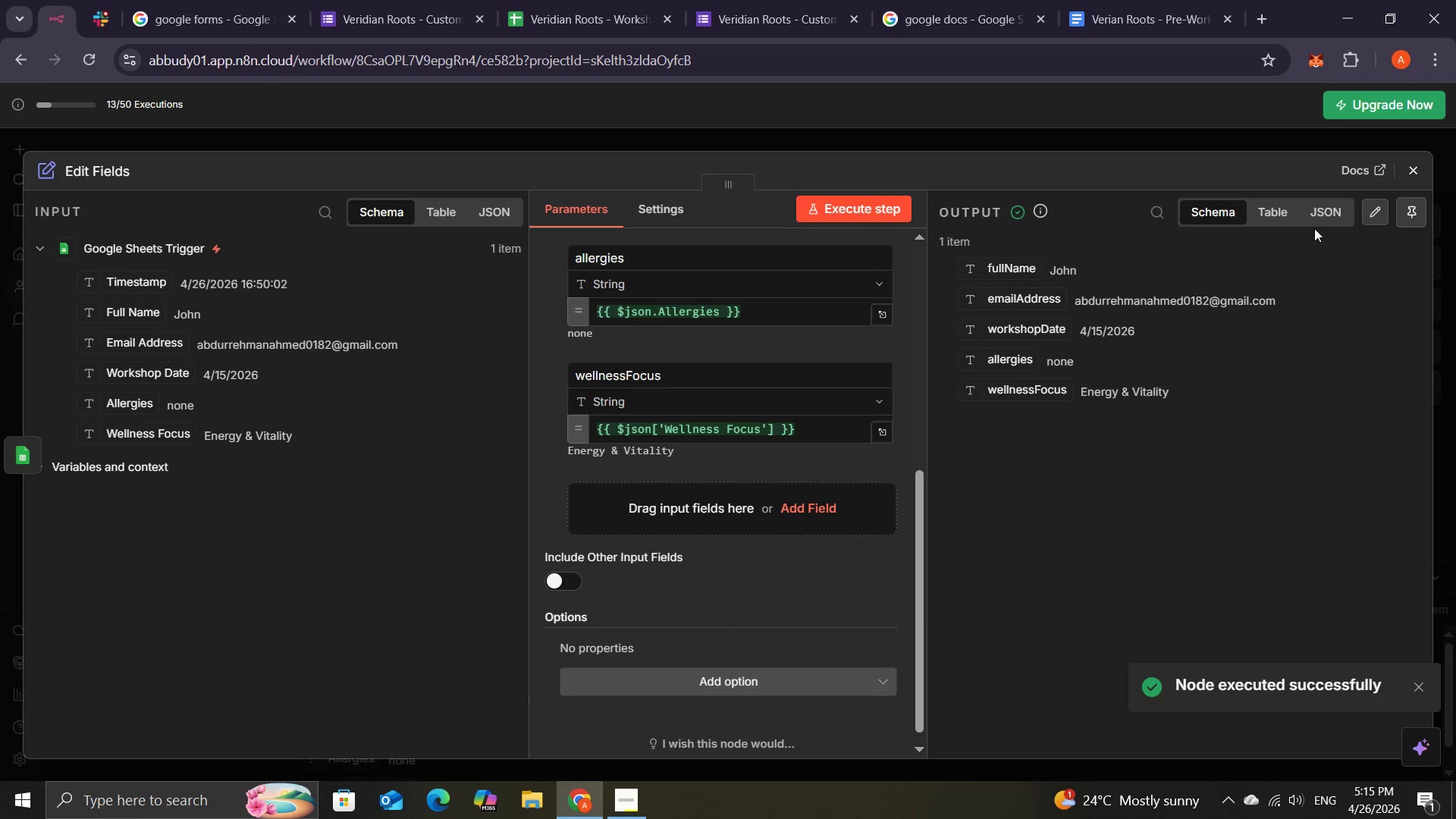 
left_click([1403, 172])
 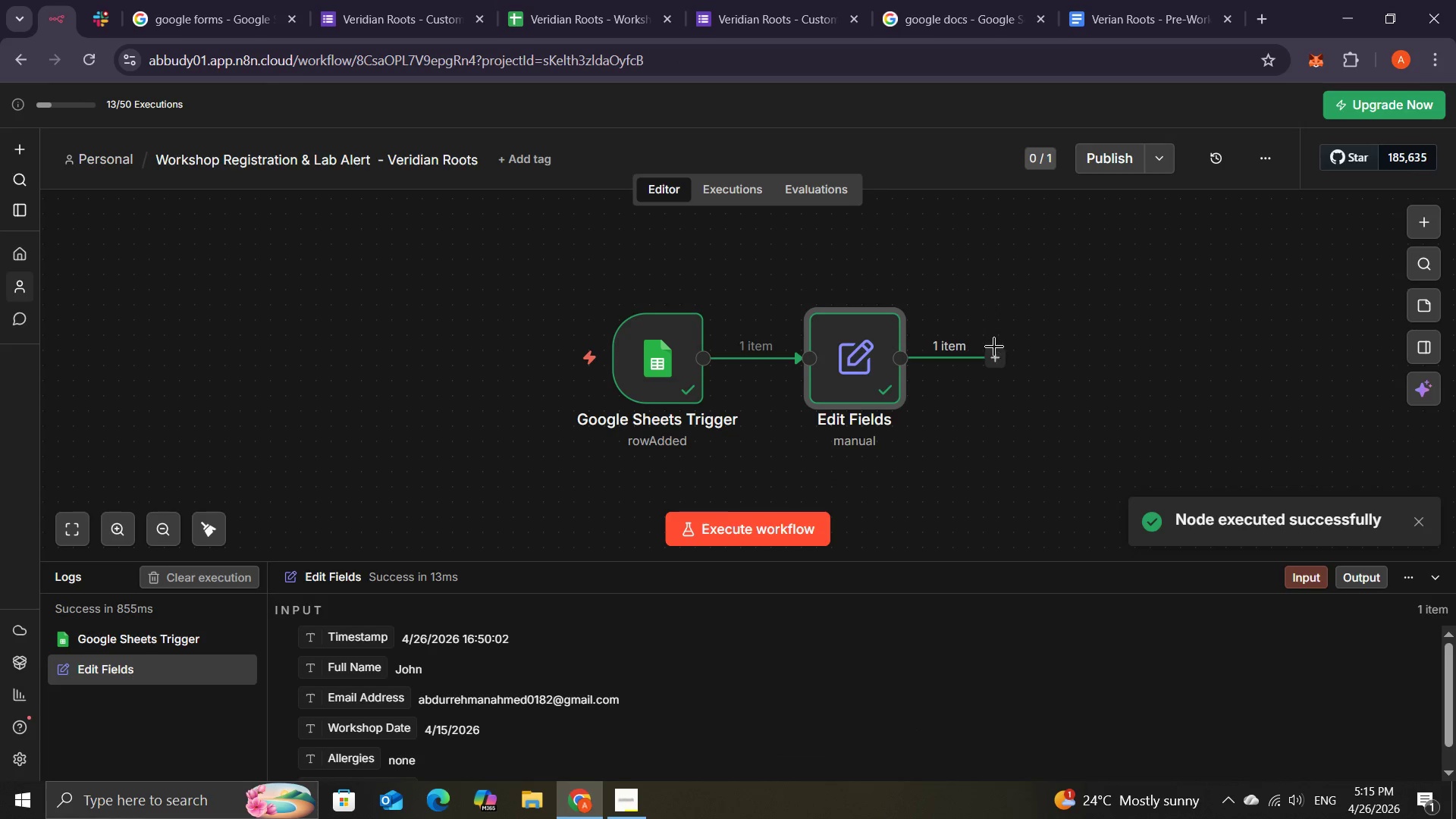 
left_click([994, 353])
 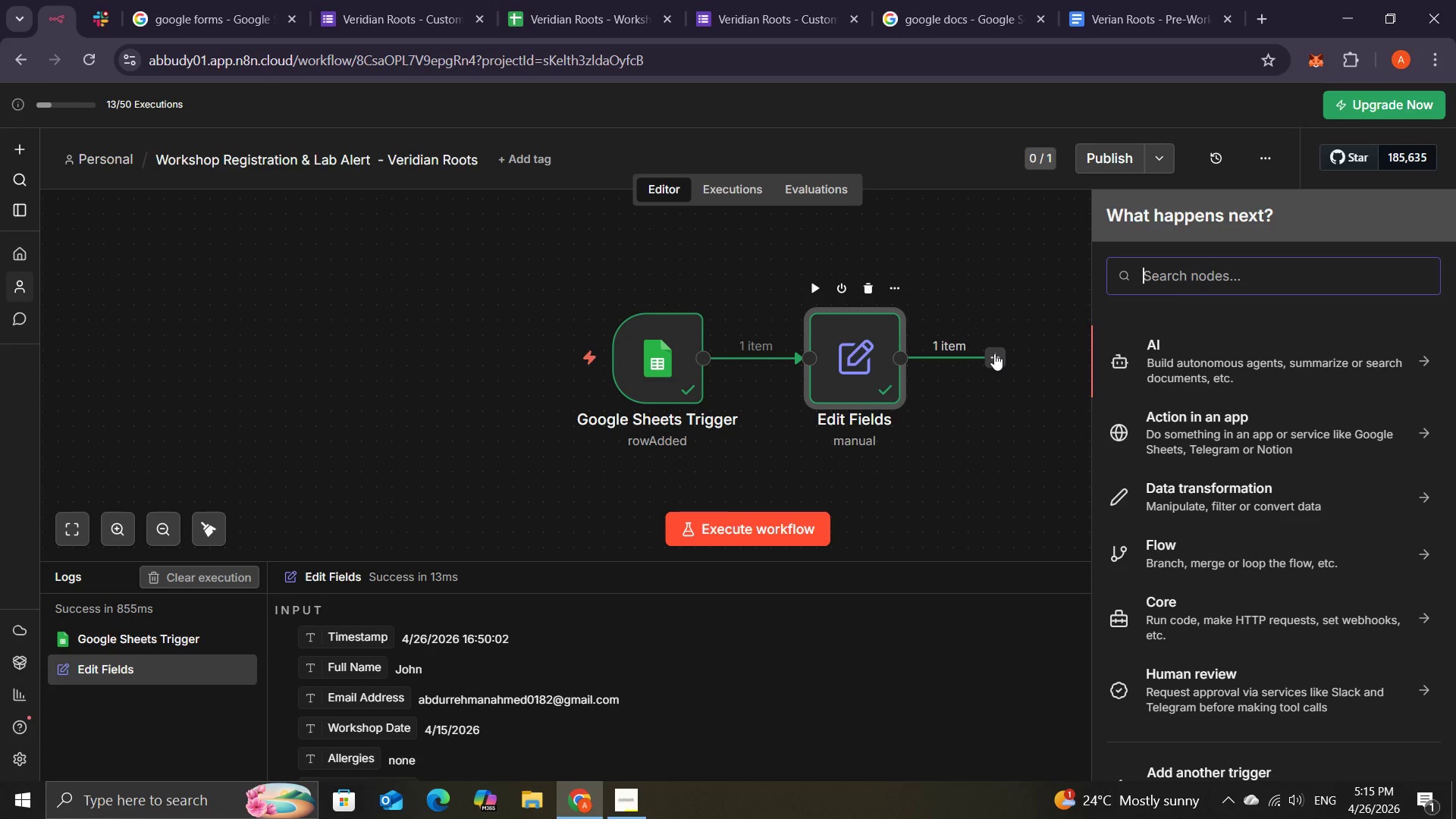 
type(gmail)
 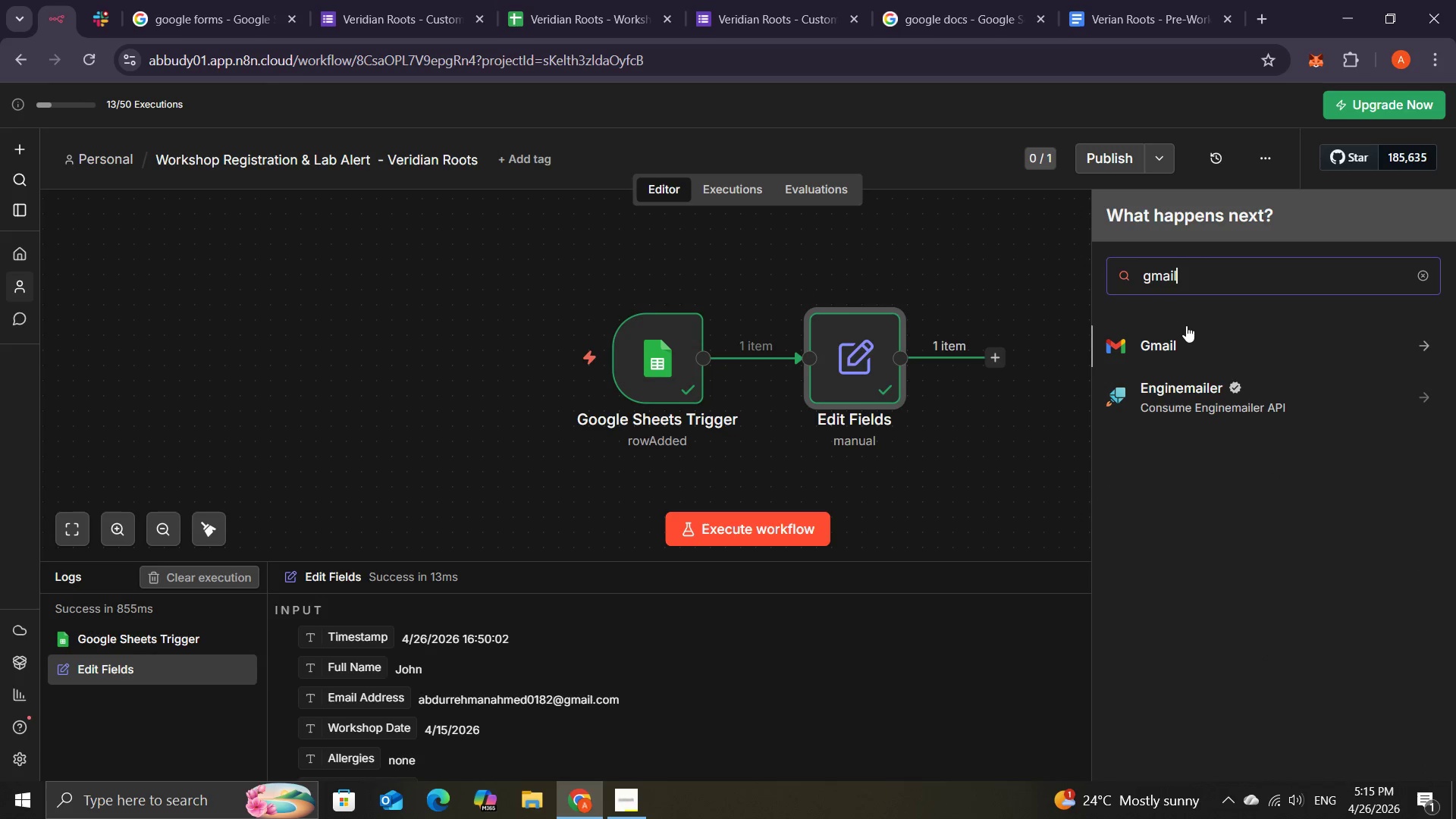 
left_click([1180, 329])
 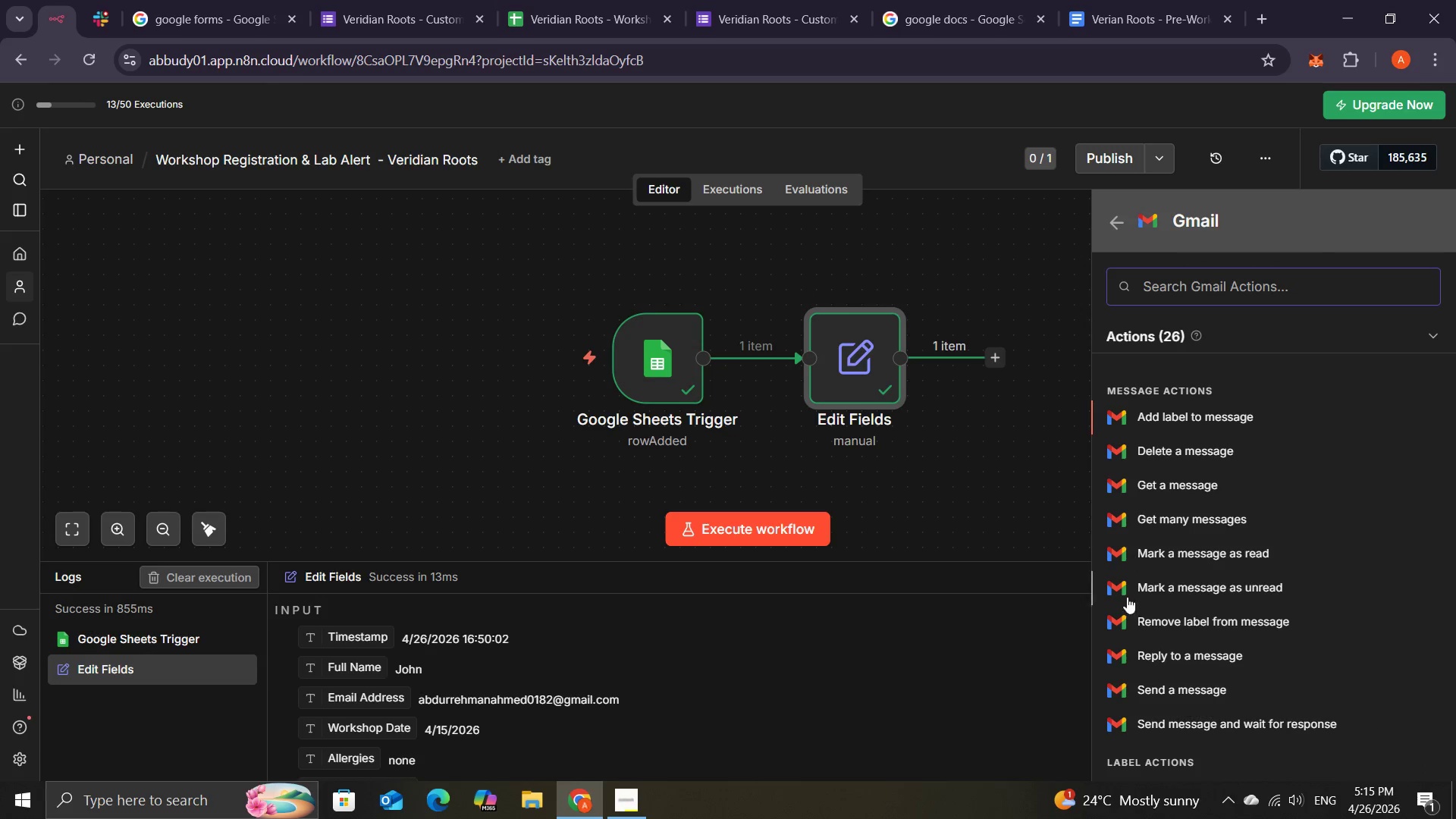 
left_click([1160, 682])
 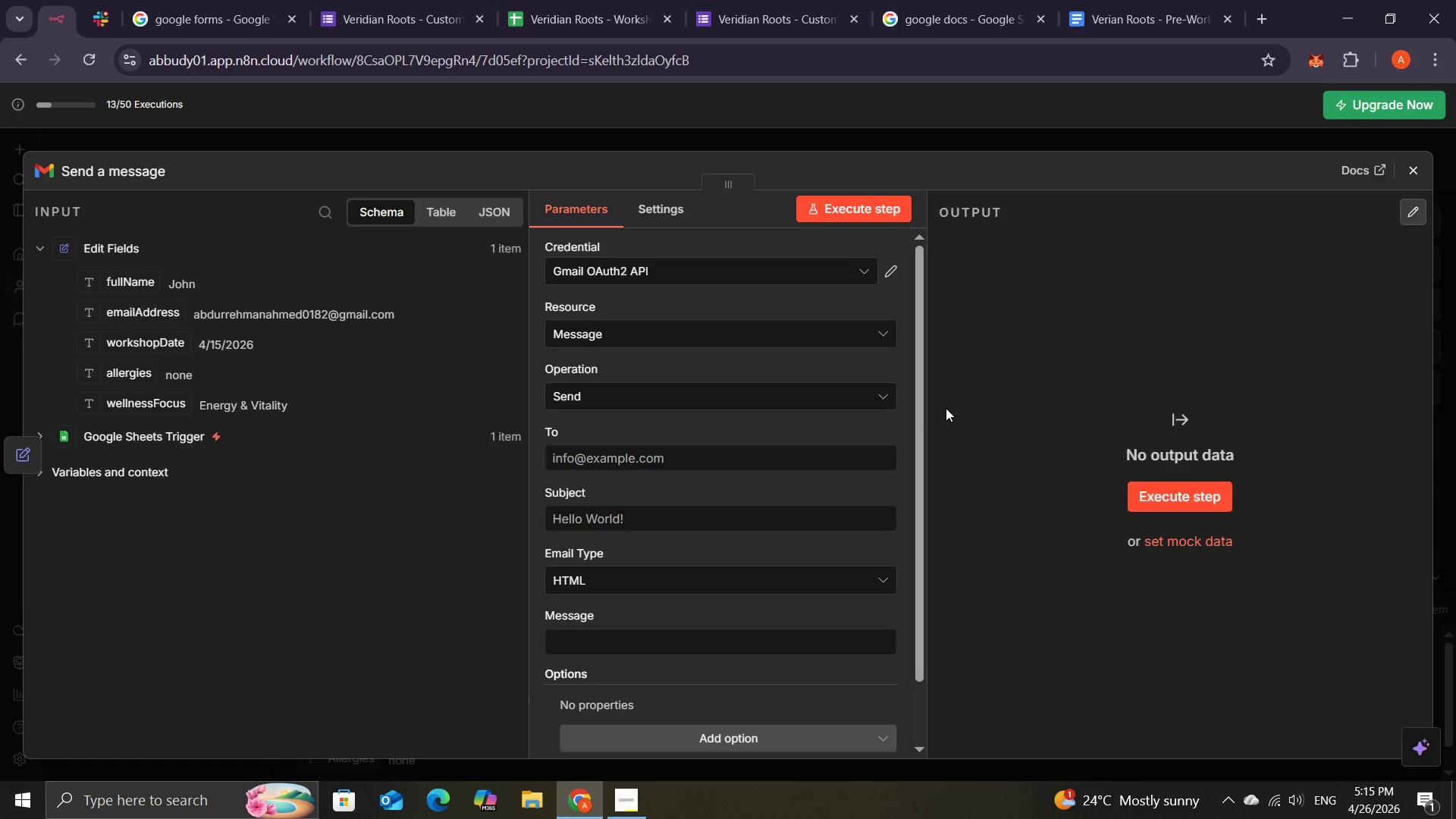 
mouse_move([637, 450])
 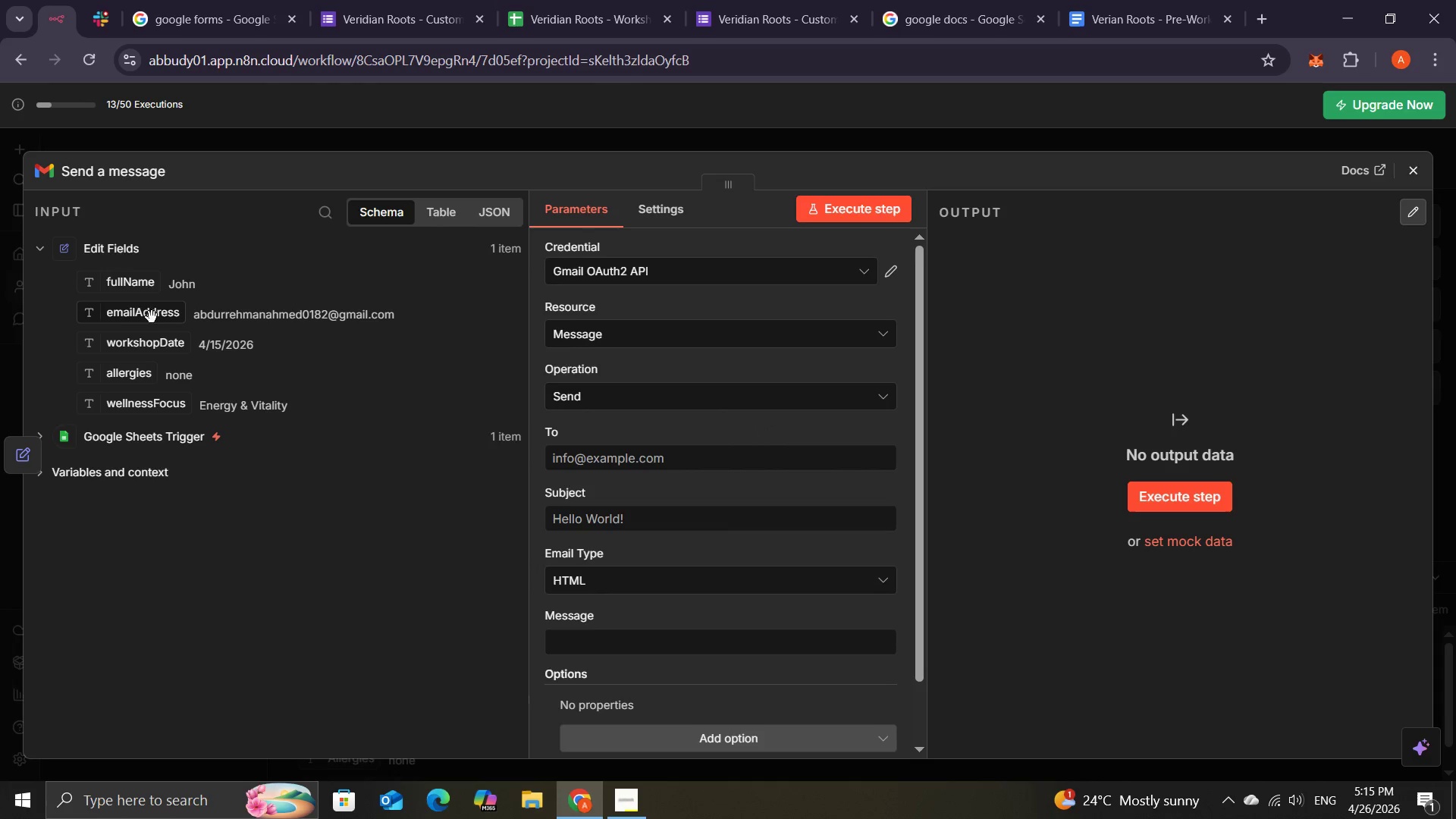 
left_click_drag(start_coordinate=[149, 318], to_coordinate=[639, 463])
 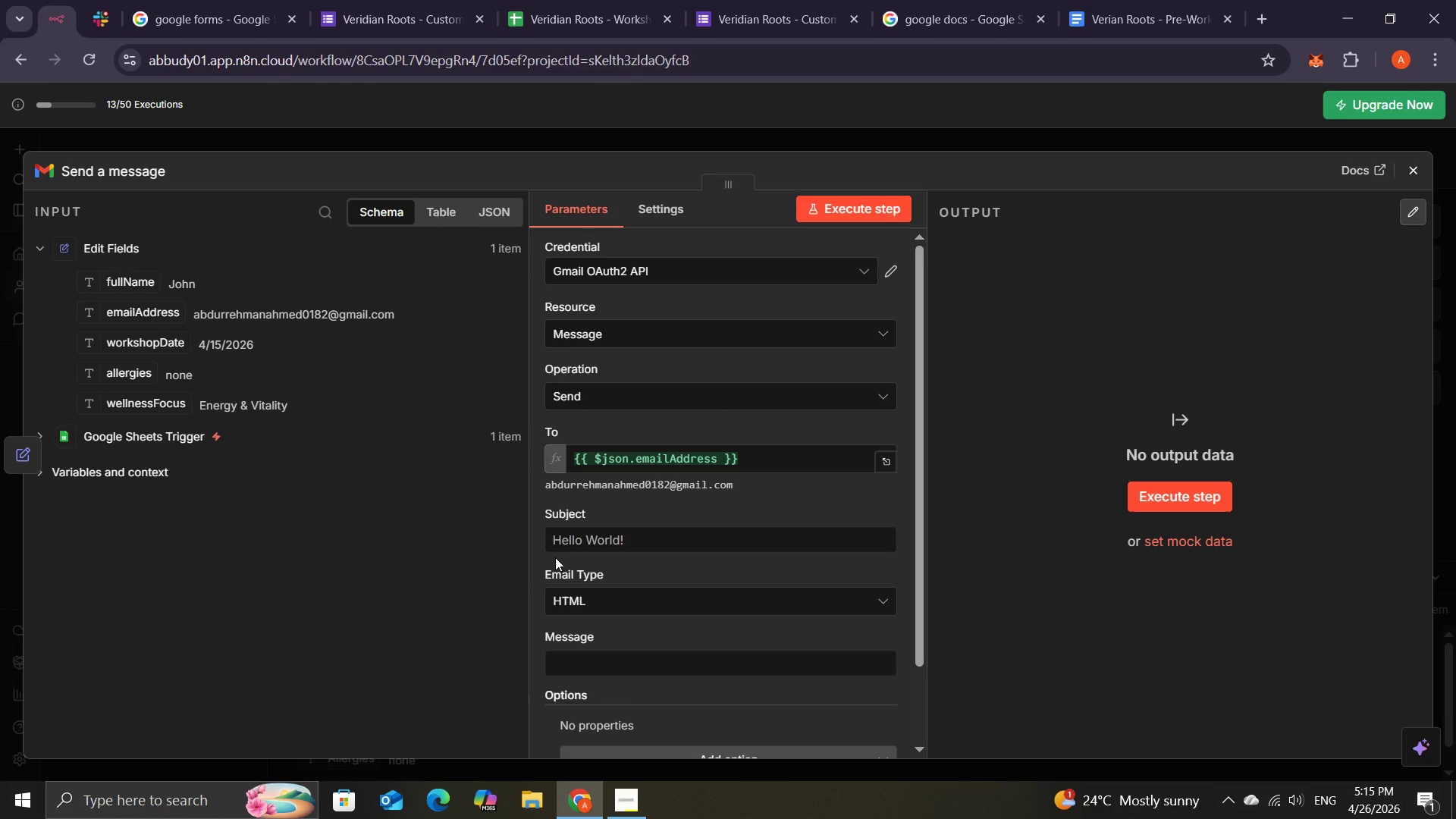 
wait(8.27)
 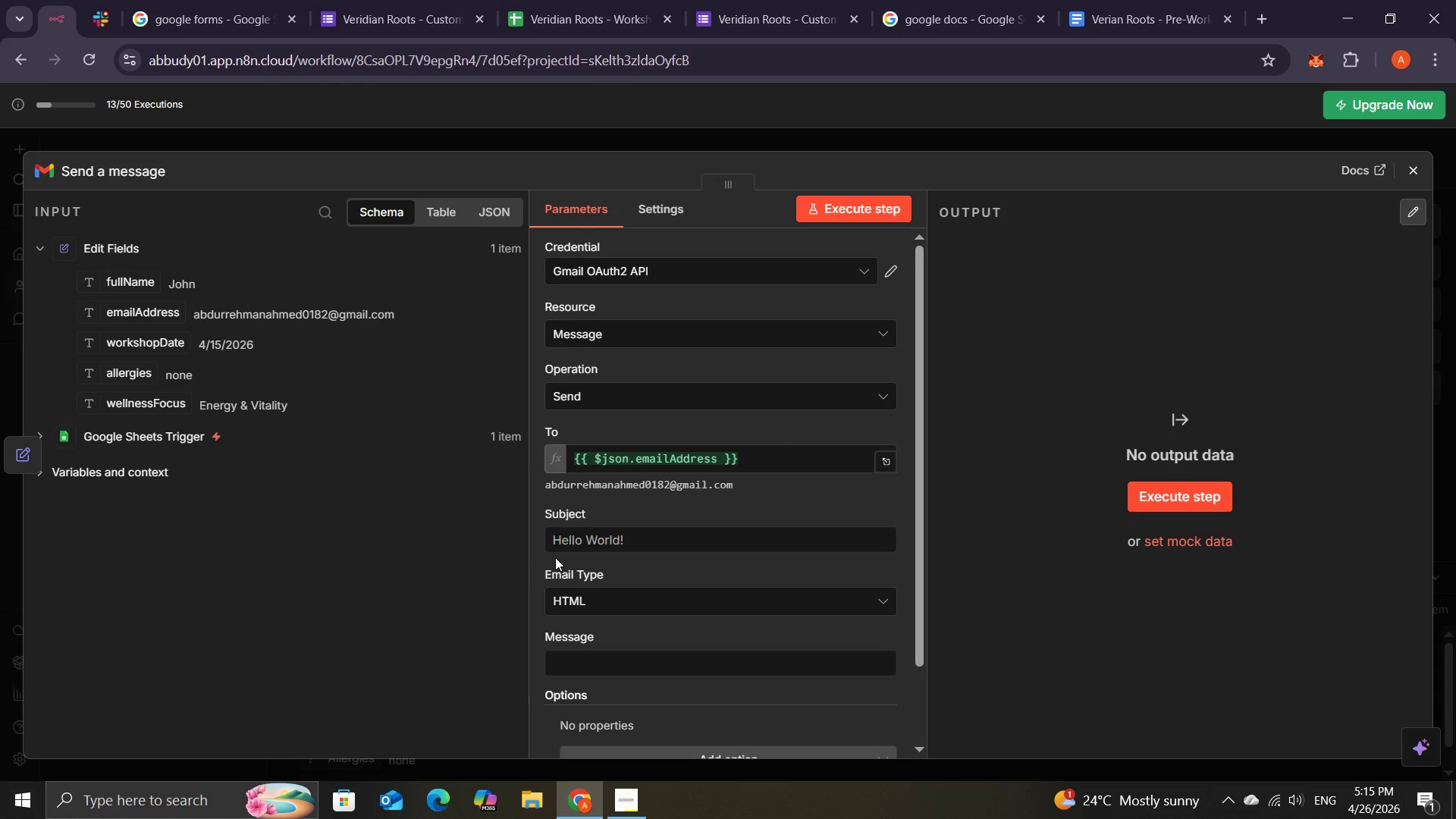 
left_click([607, 541])
 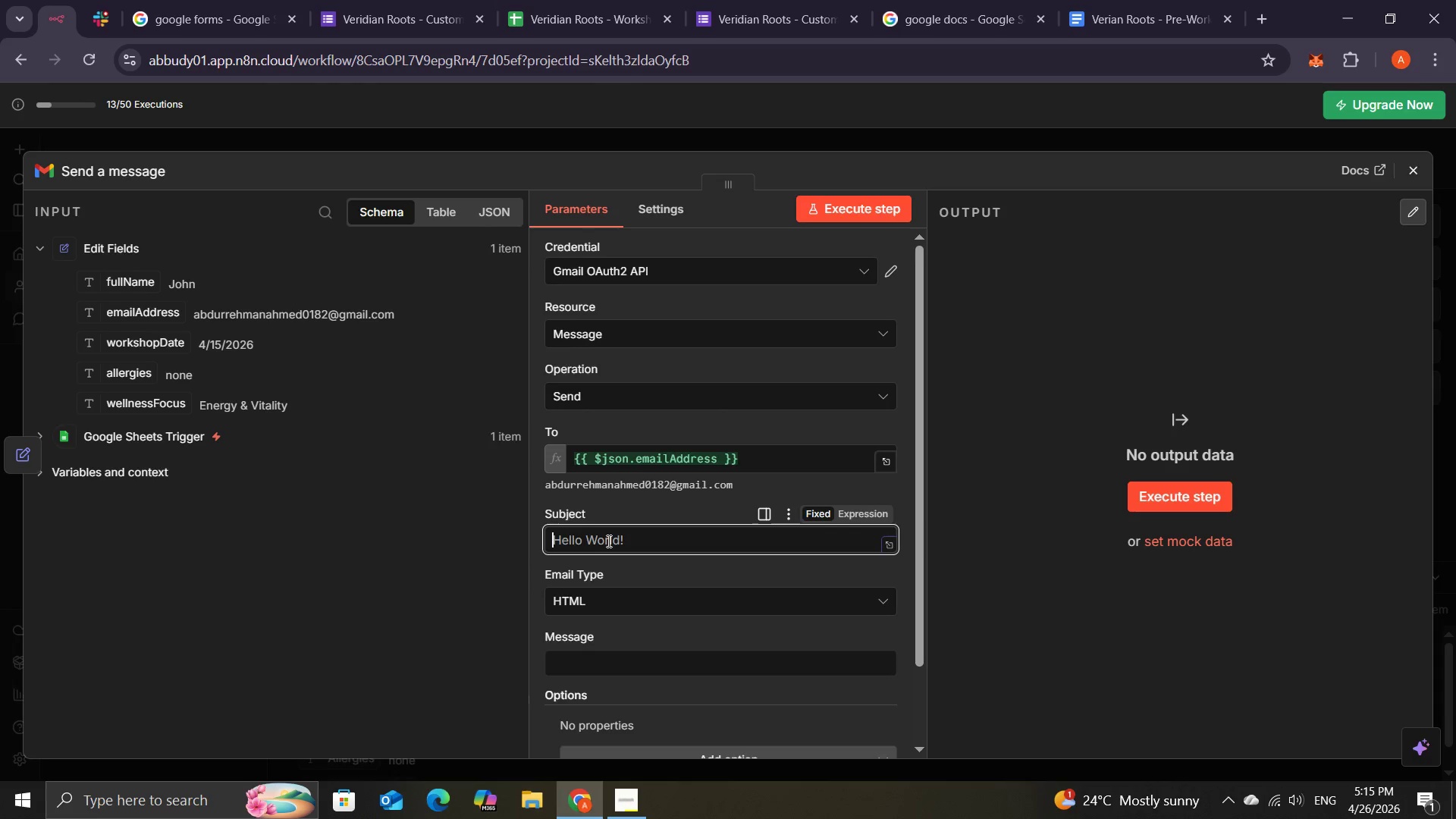 
wait(6.97)
 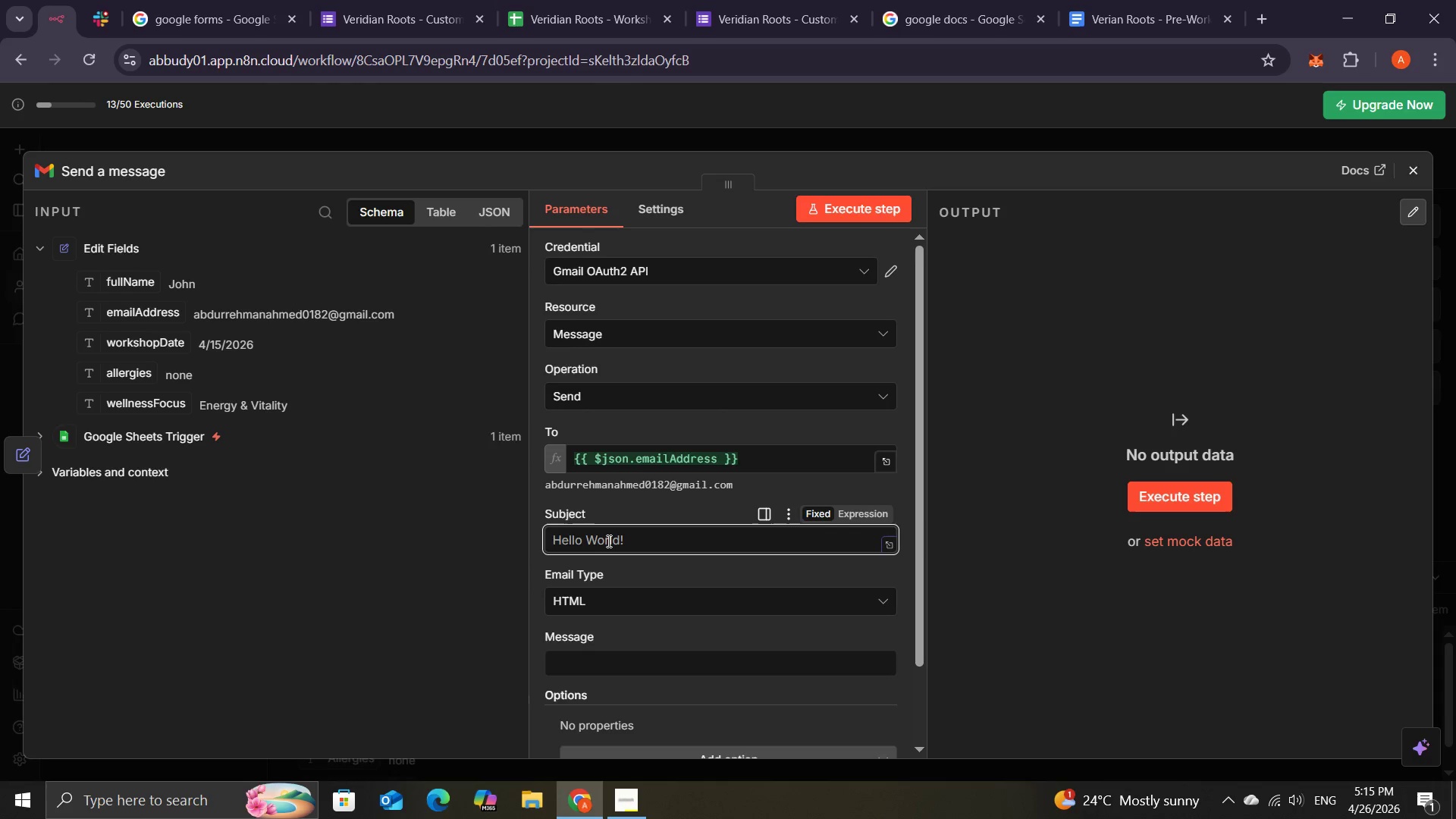 
type(Your Spot is Confirmed )
key(Backspace)
type(! )
 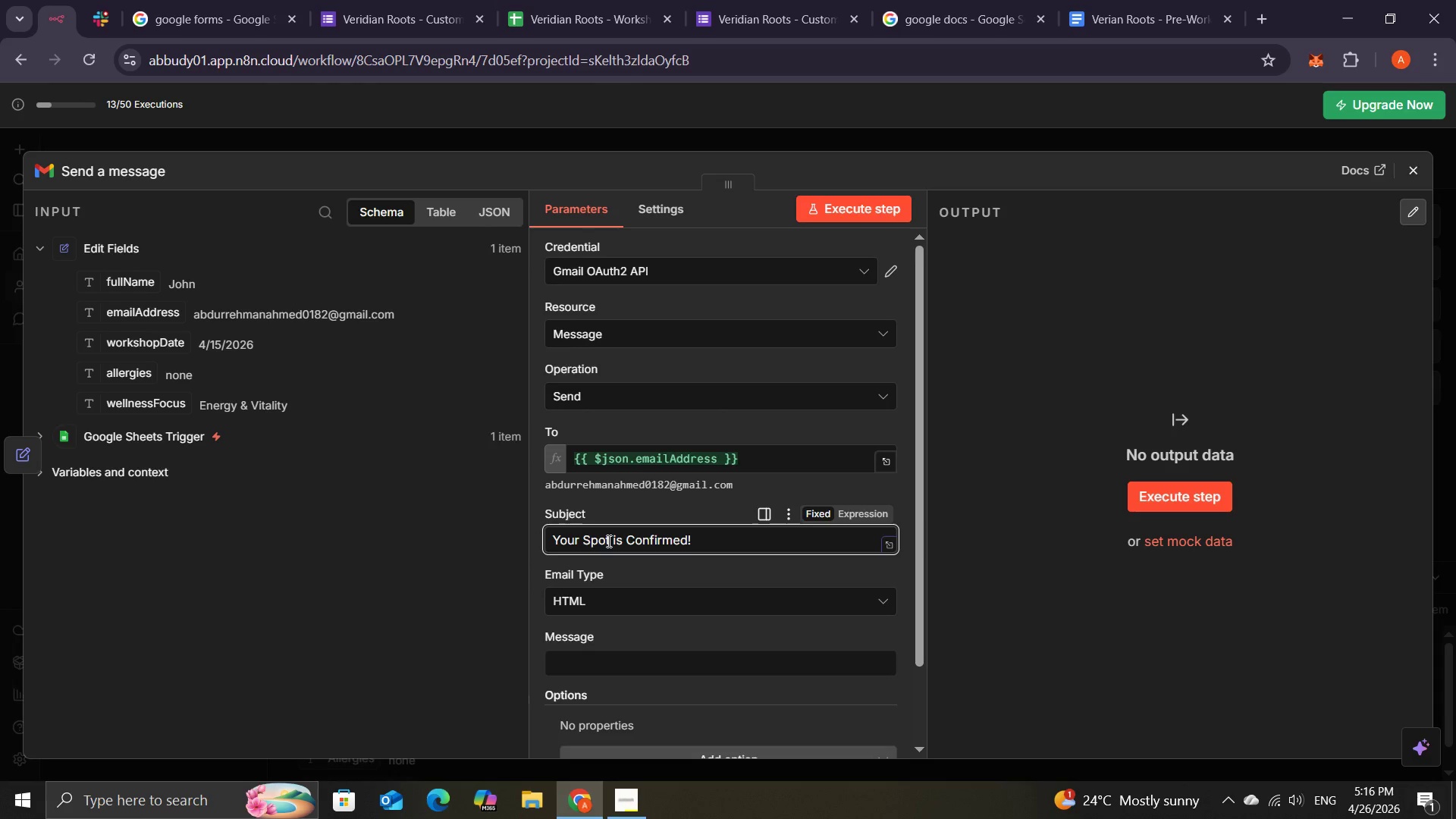 
key(Meta+Period)
 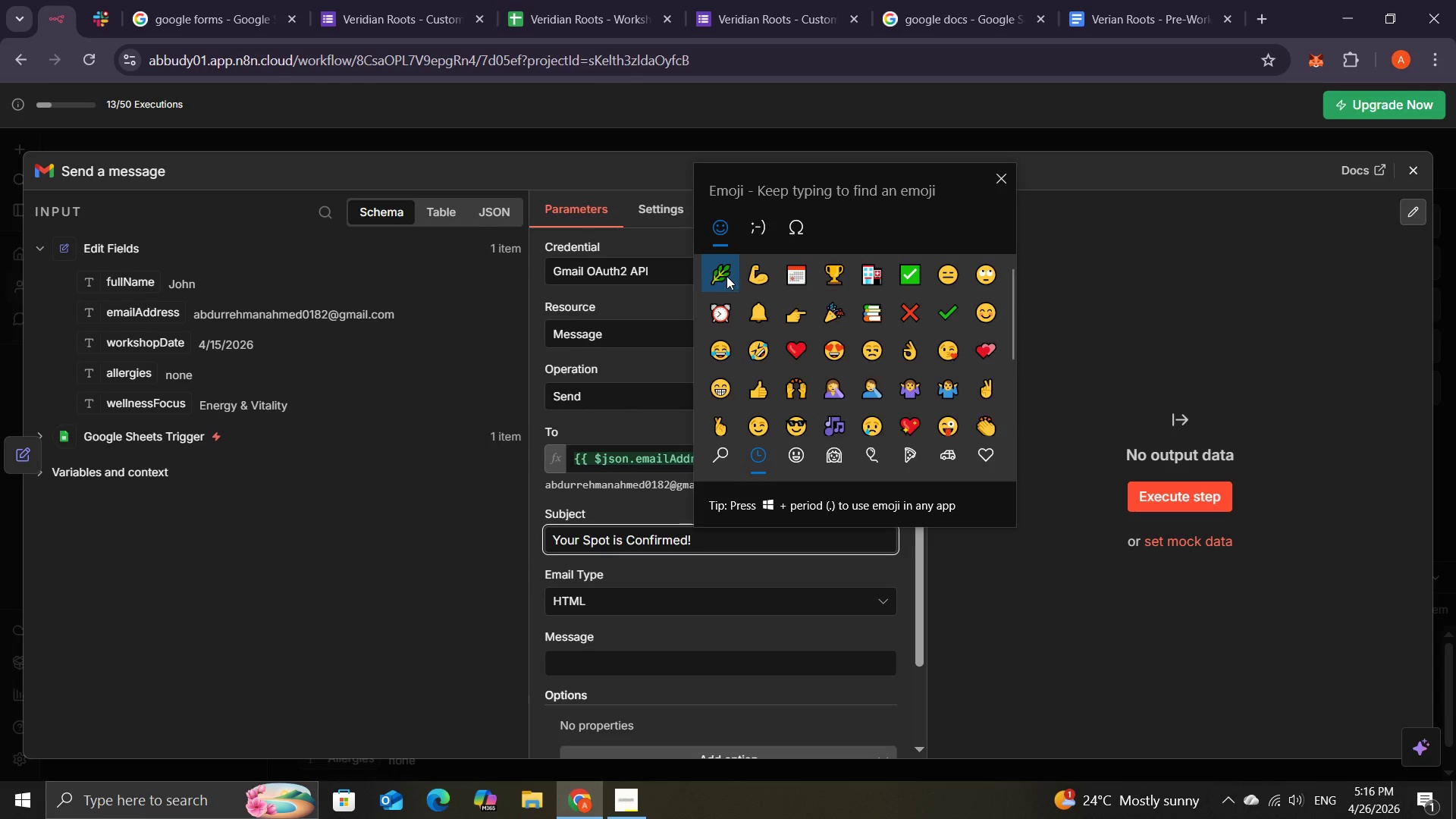 
left_click([723, 277])
 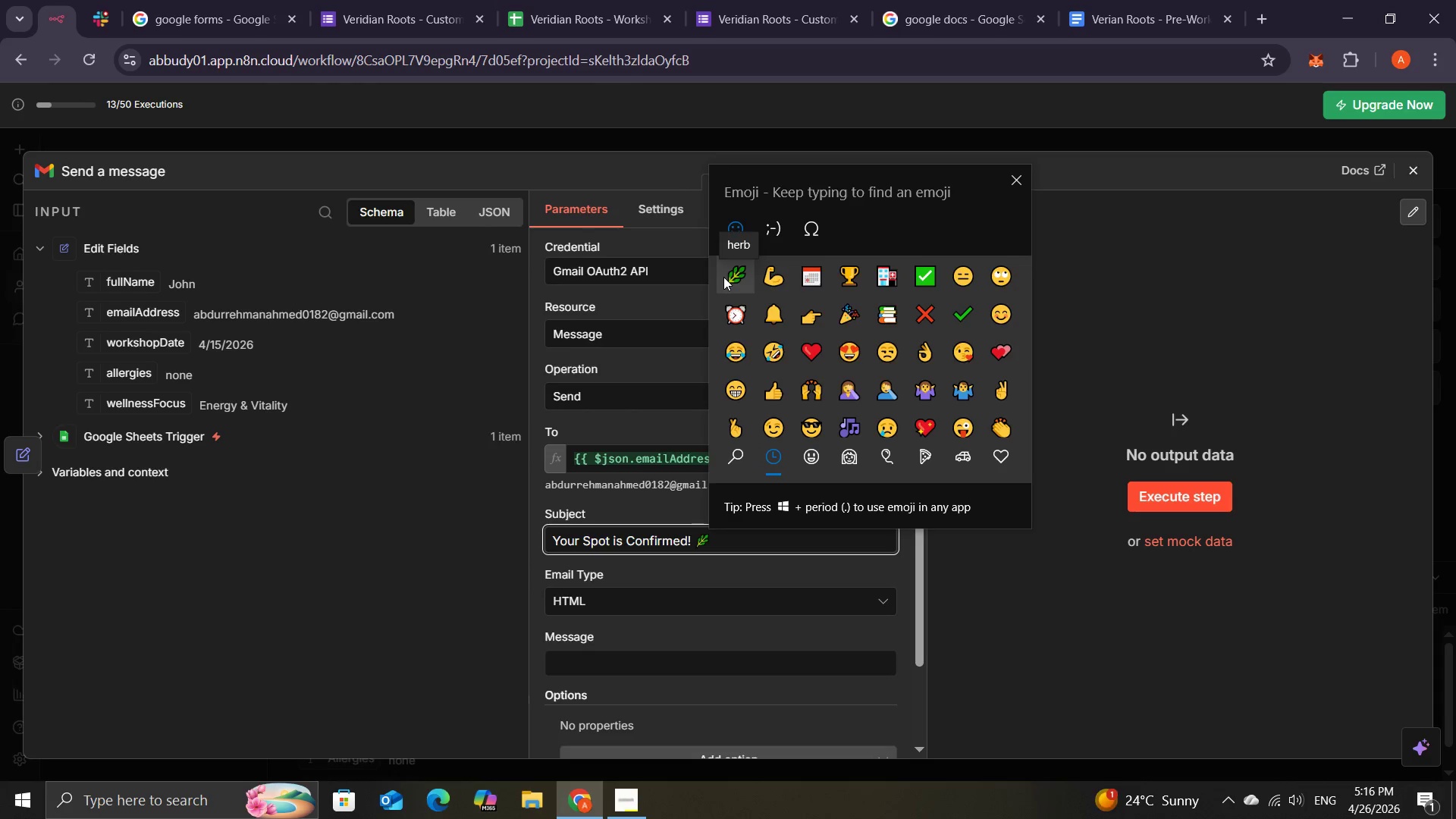 
key(Space)
 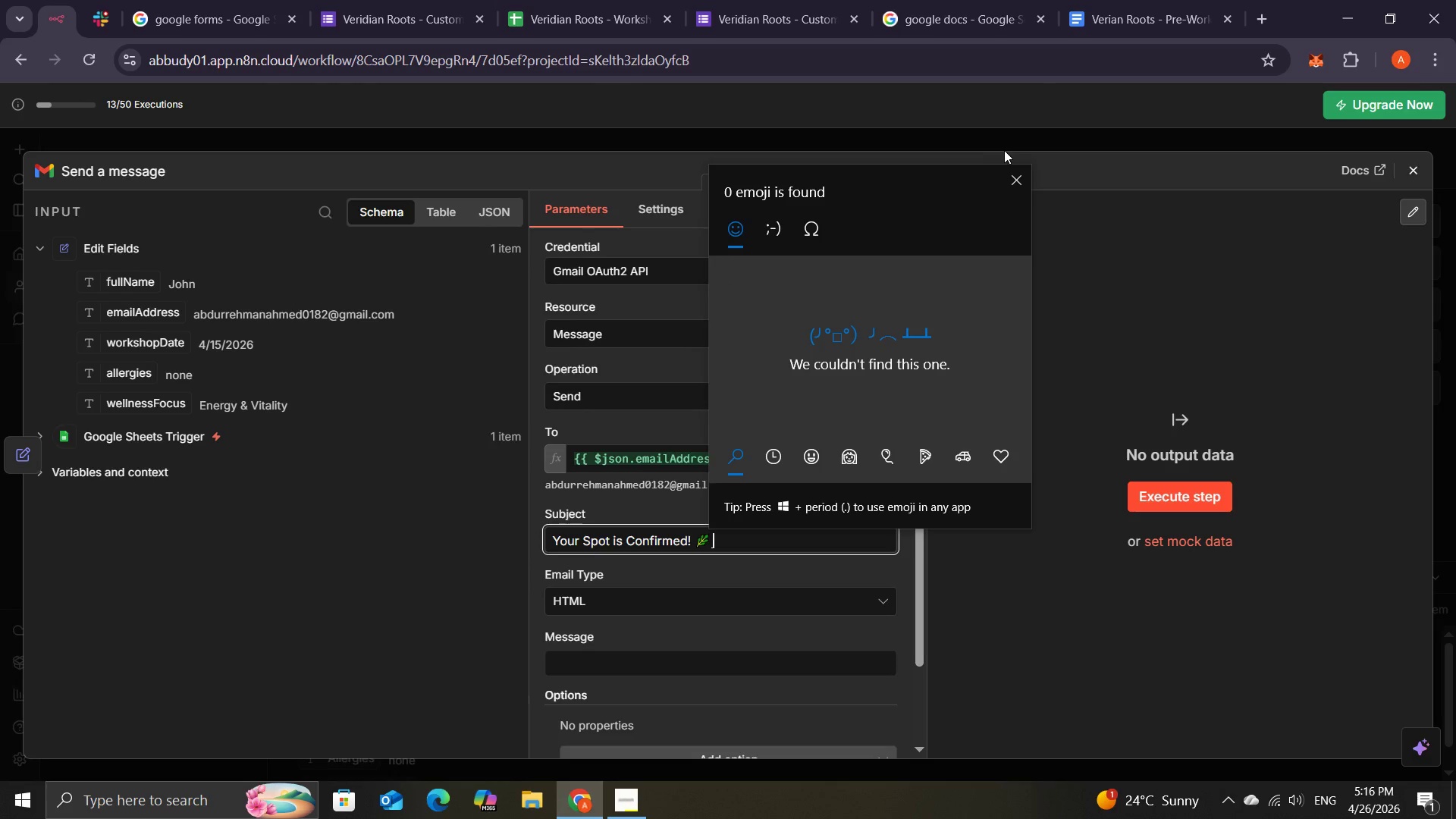 
left_click([1012, 168])
 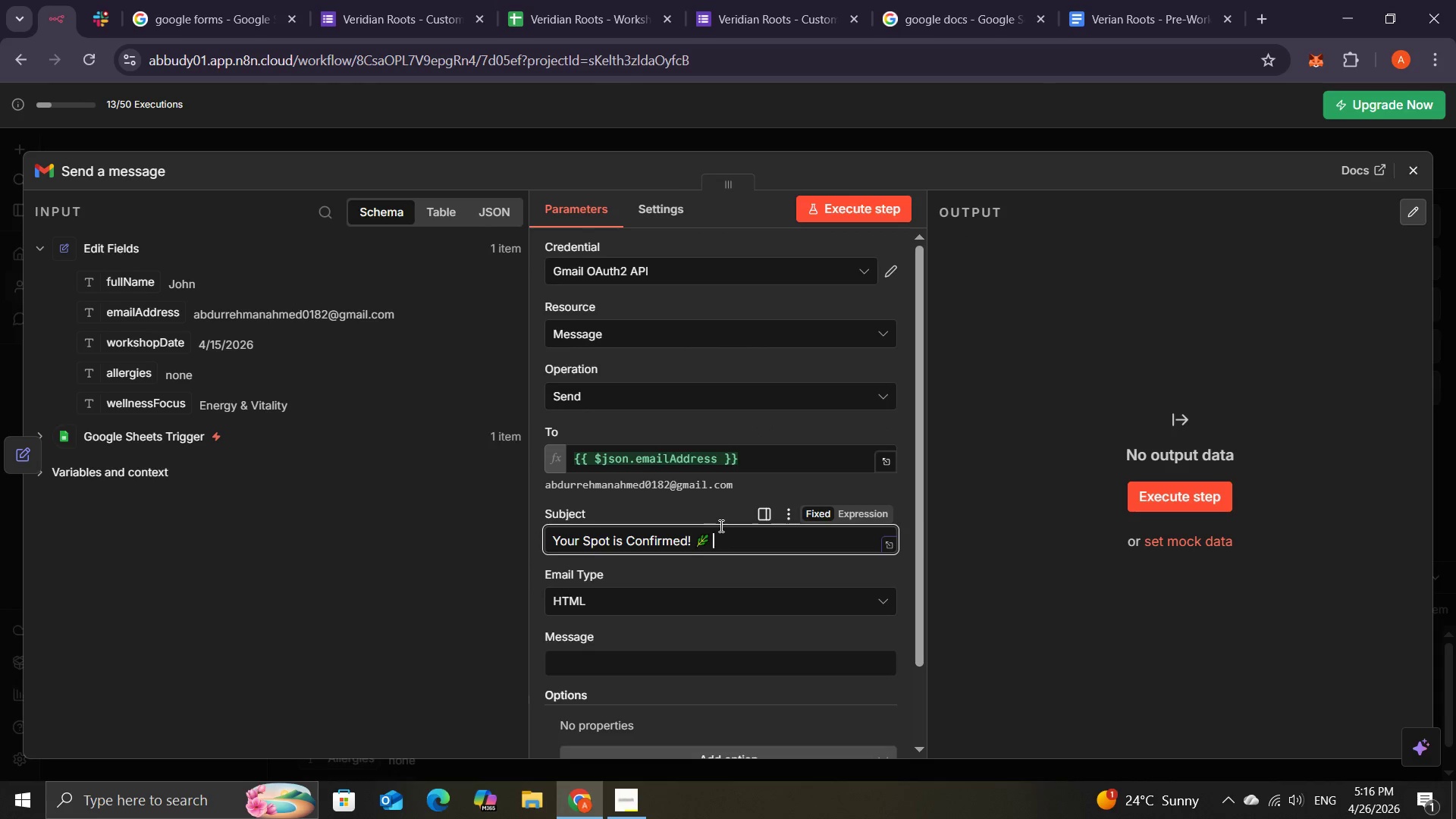 
type(Veridian)
 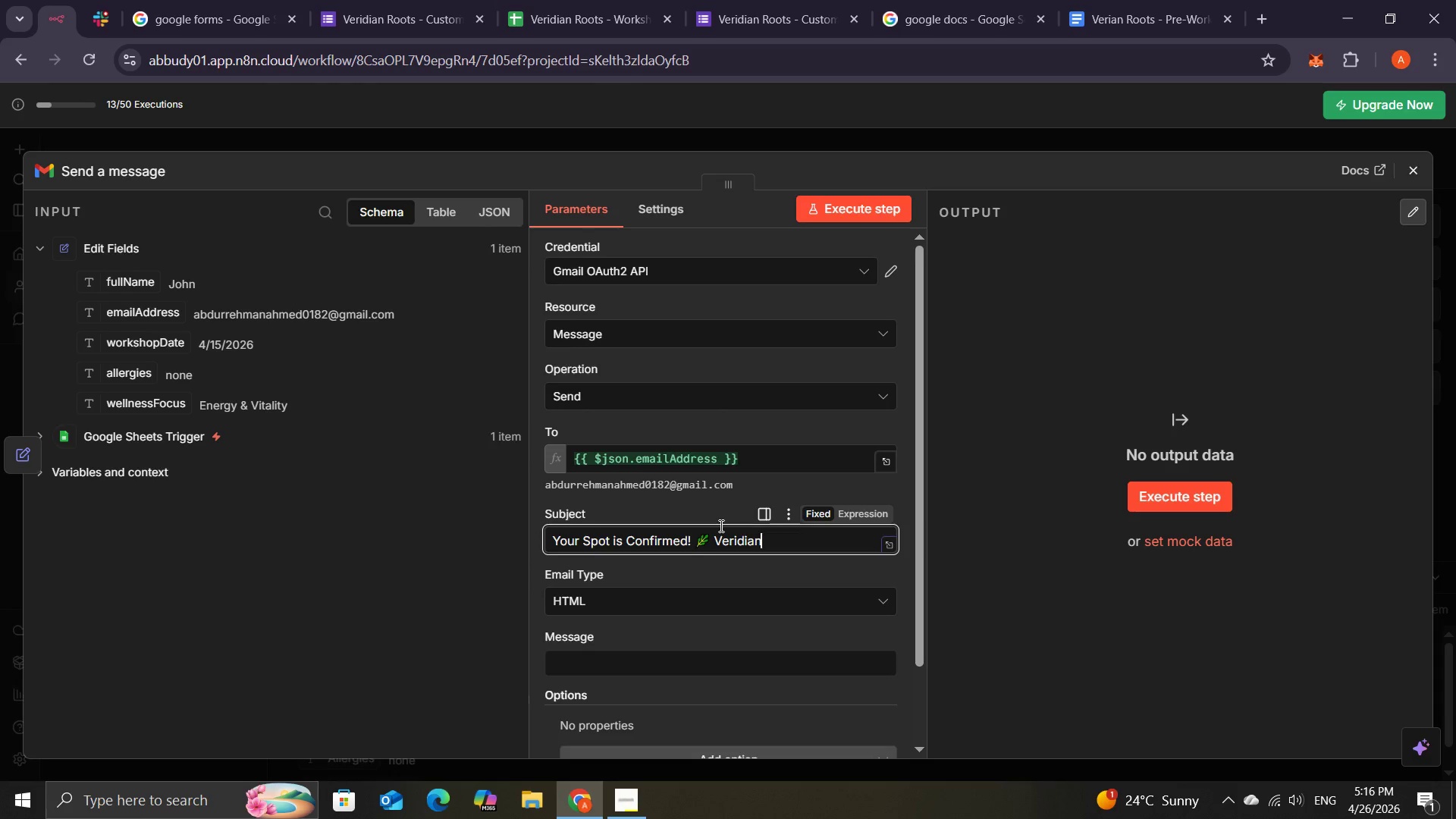 
wait(9.36)
 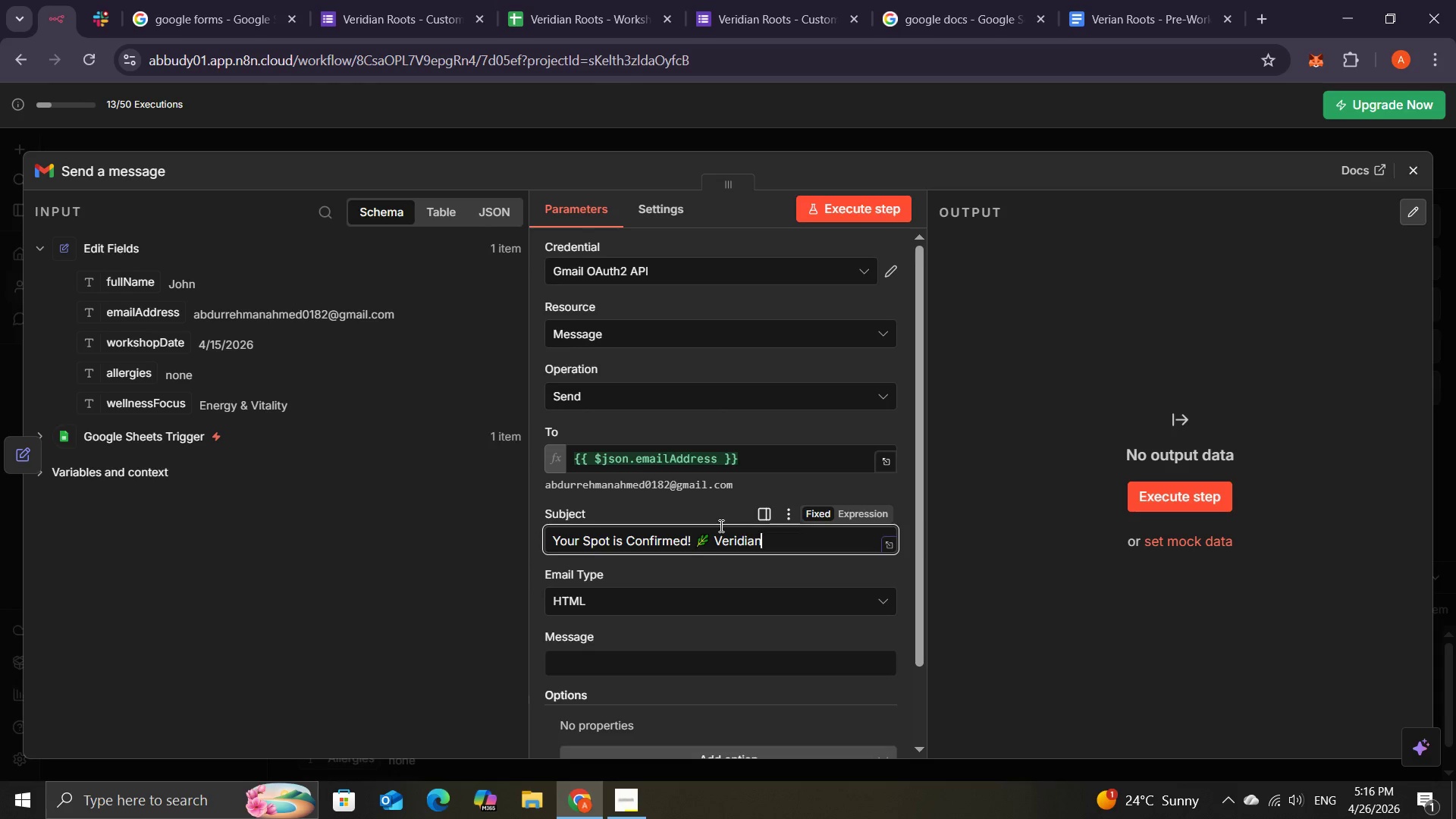 
type( Roots Custom )
 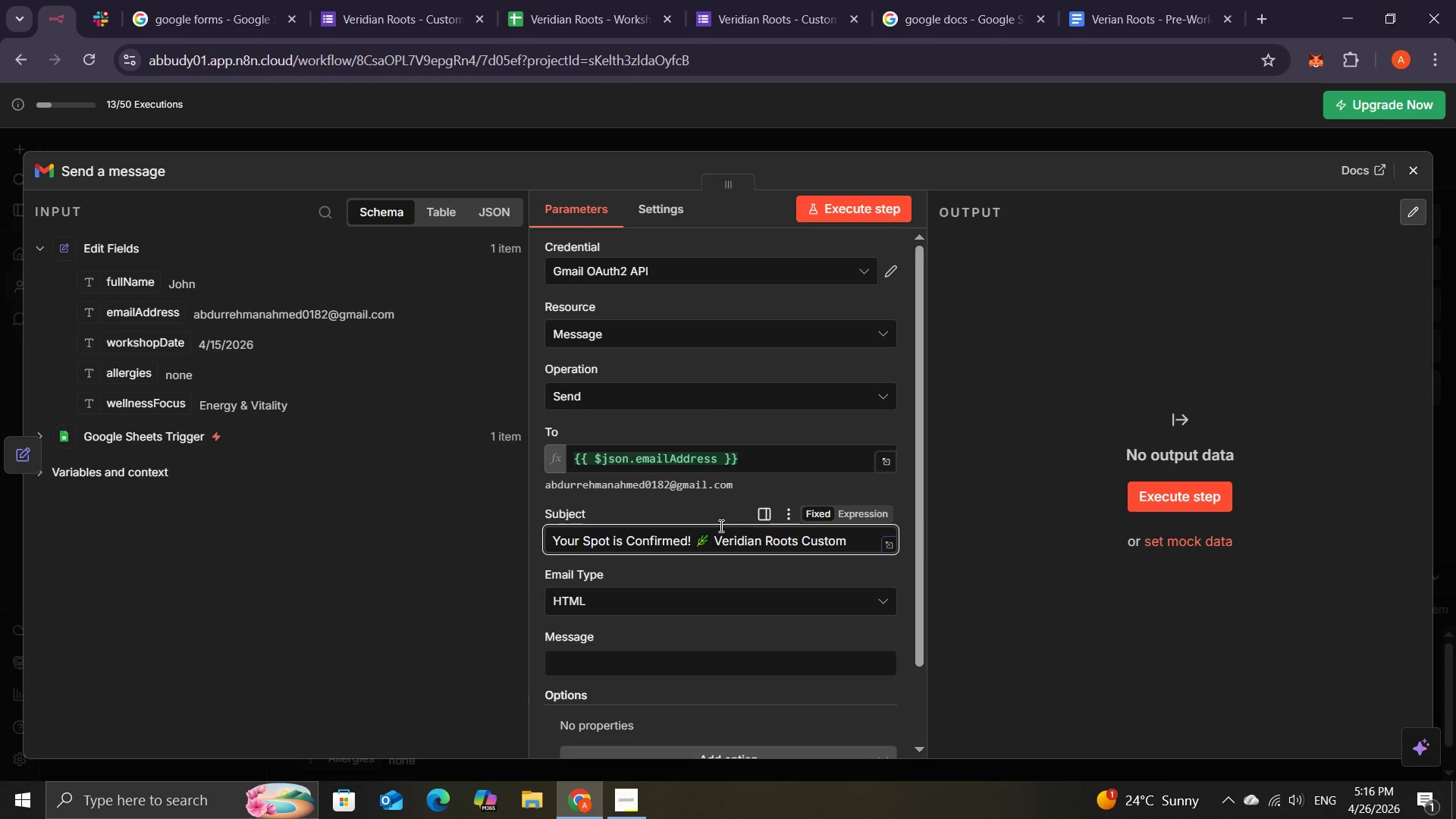 
wait(5.72)
 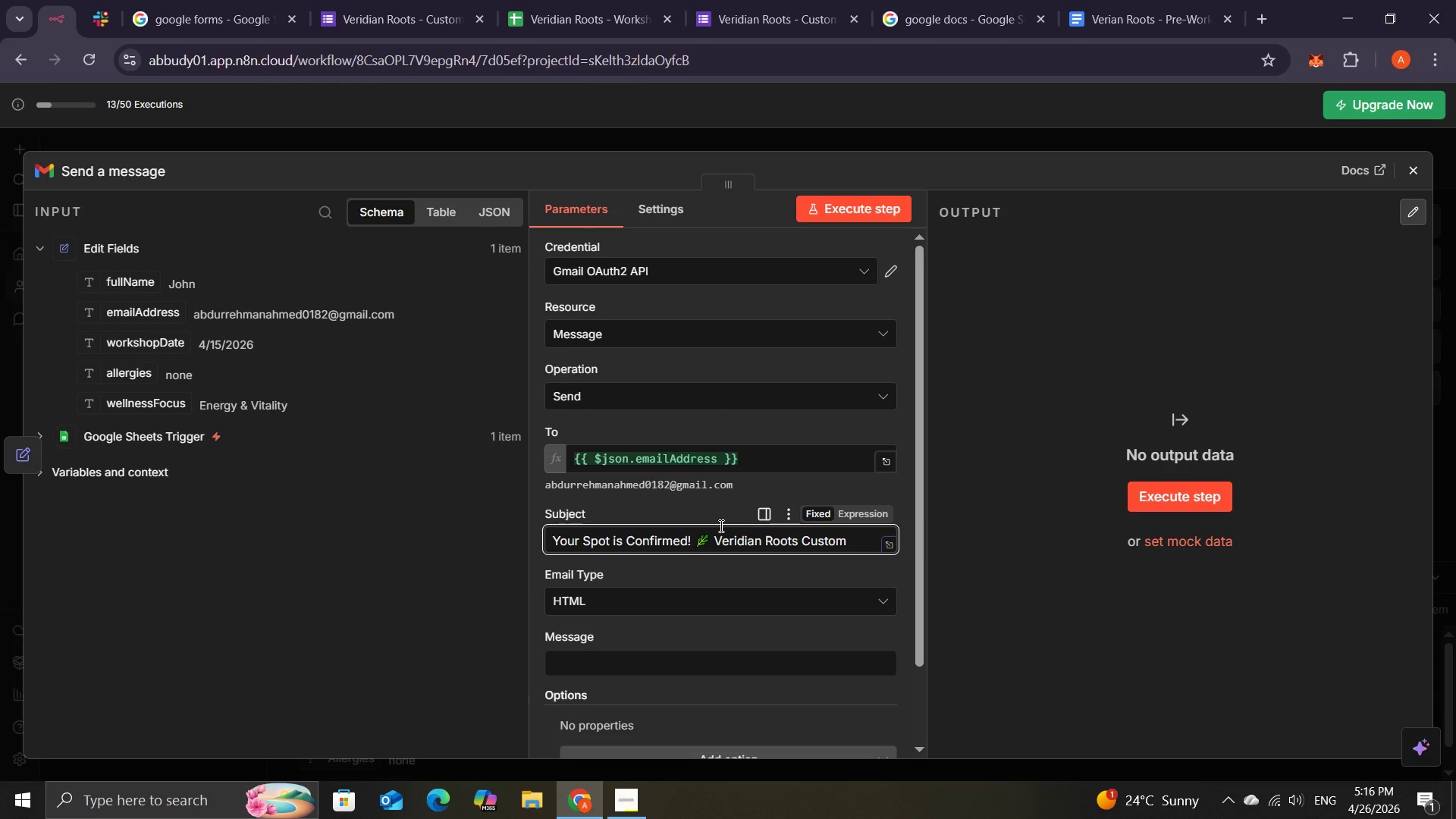 
type(Tincture )
 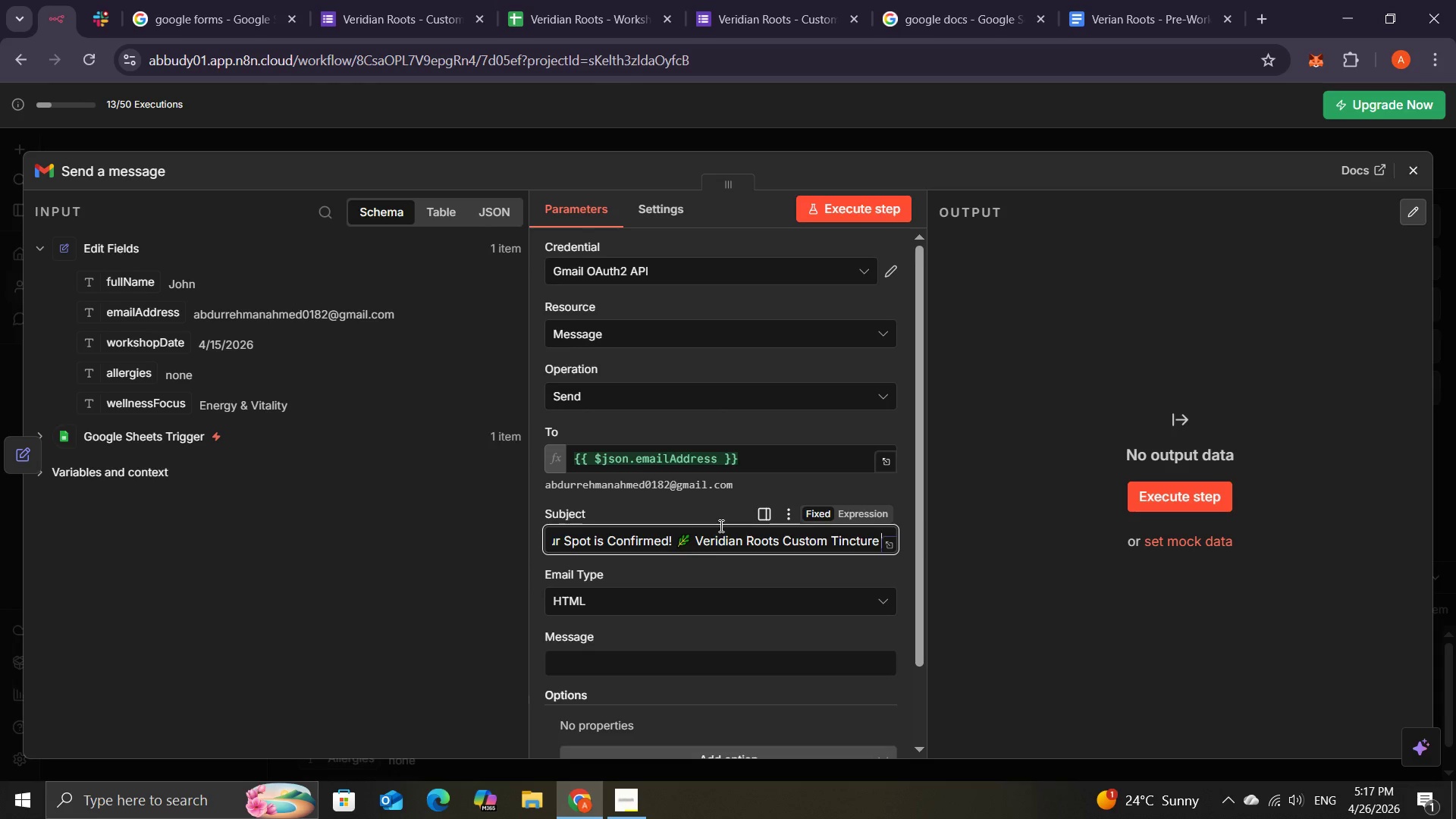 
wait(7.2)
 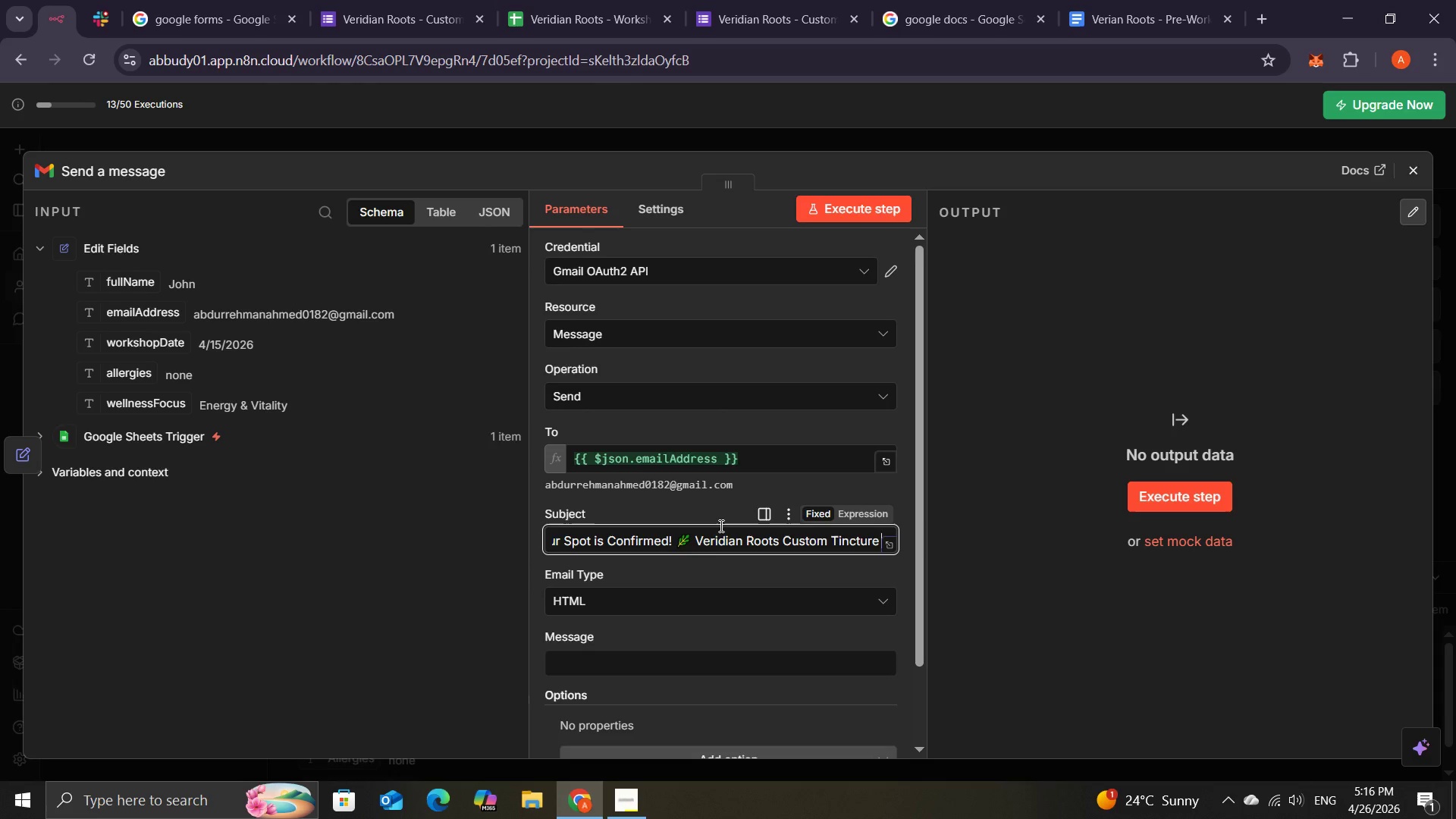 
type(Workshop)
 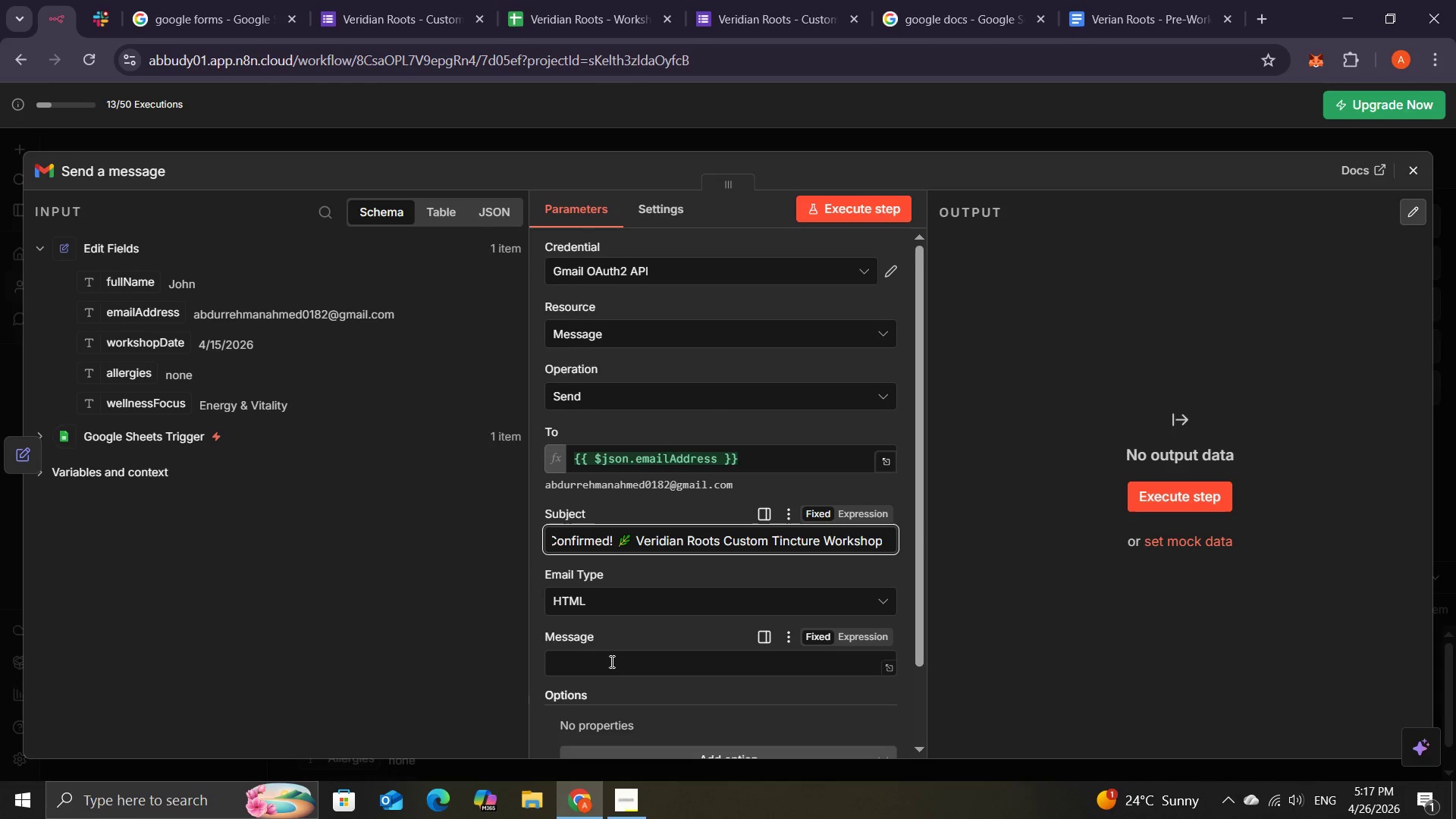 
left_click([610, 661])
 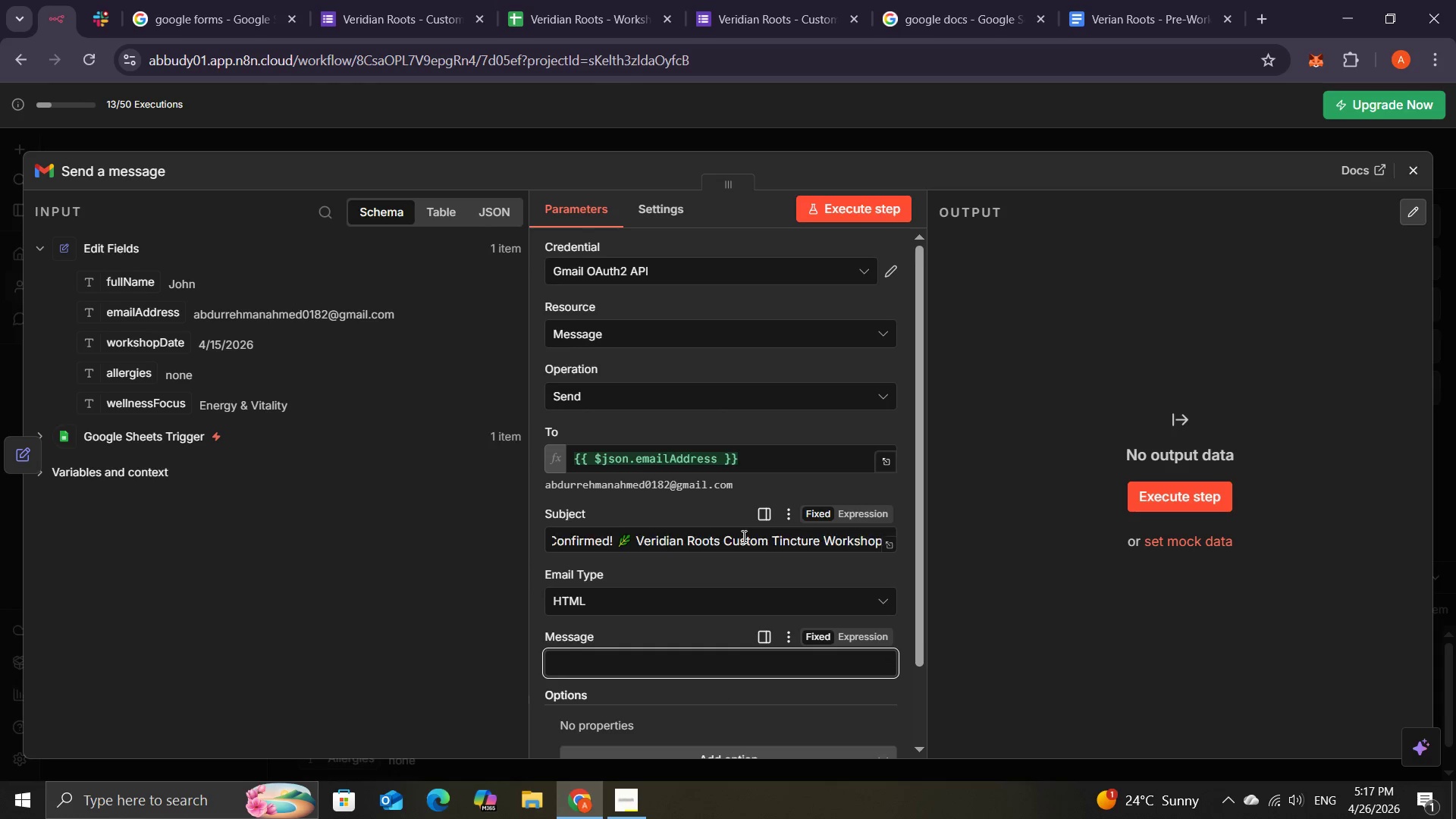 
mouse_move([787, 545])
 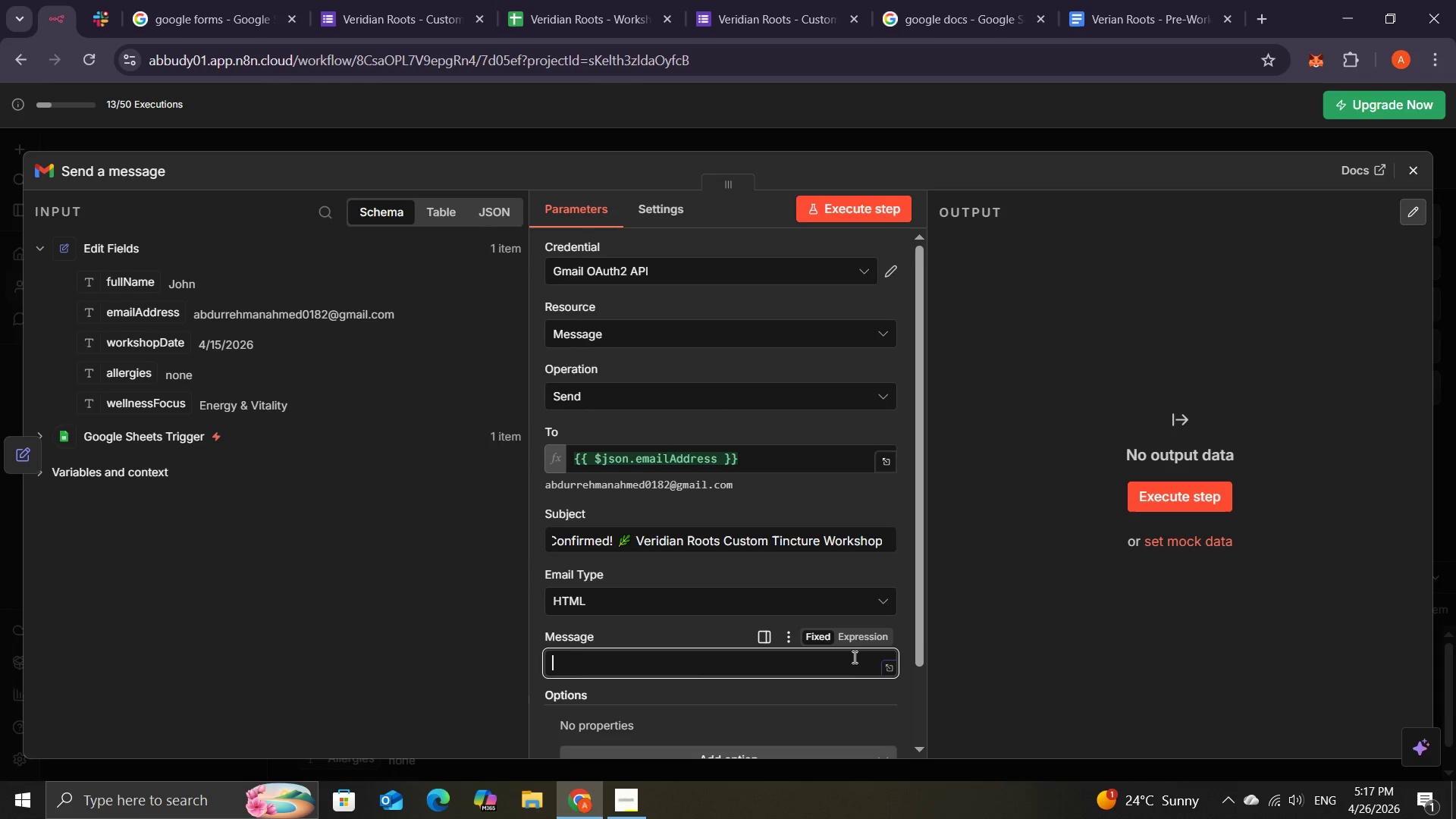 
left_click([852, 632])
 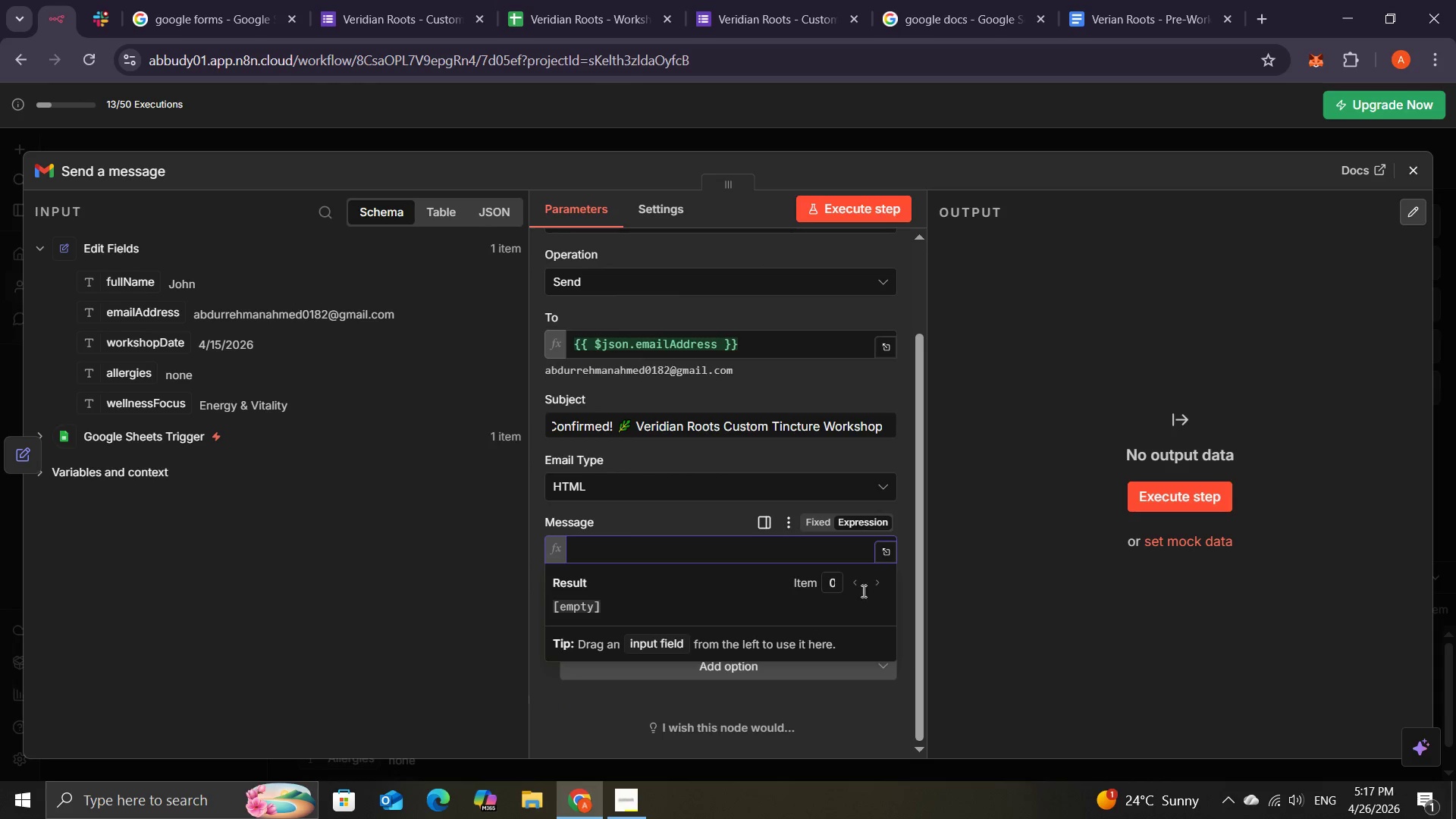 
left_click([889, 548])
 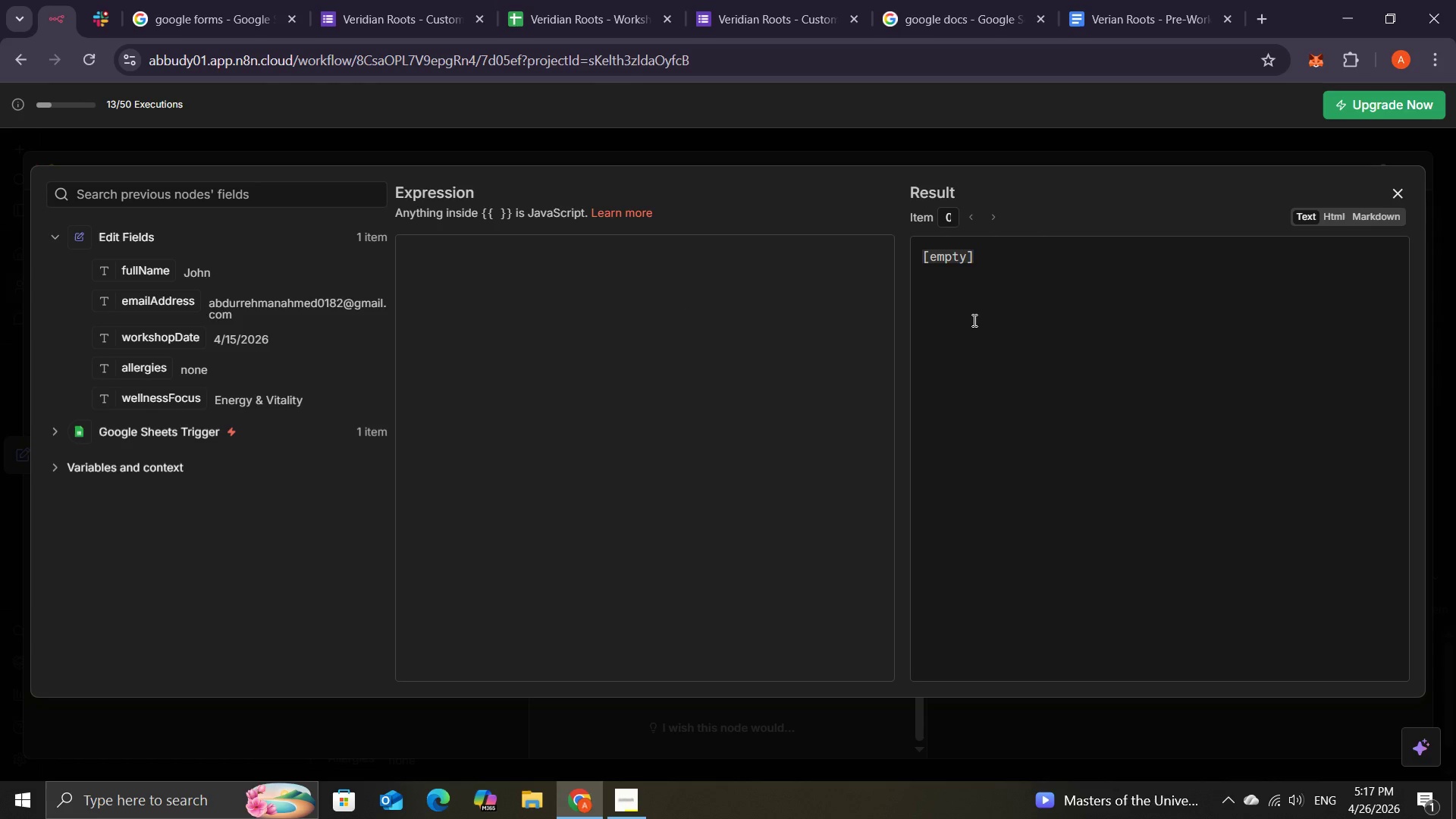 
wait(5.12)
 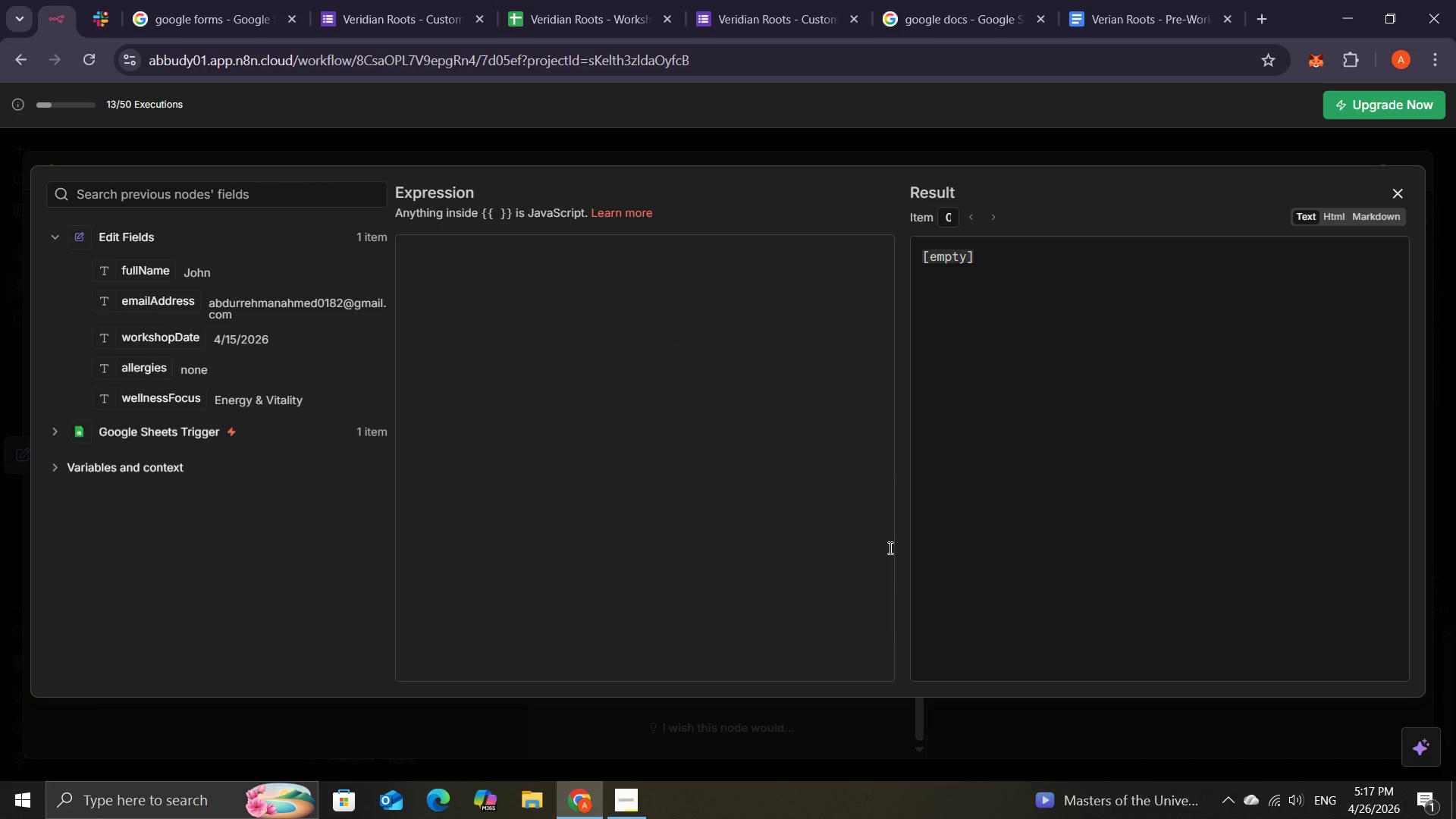 
left_click([523, 273])
 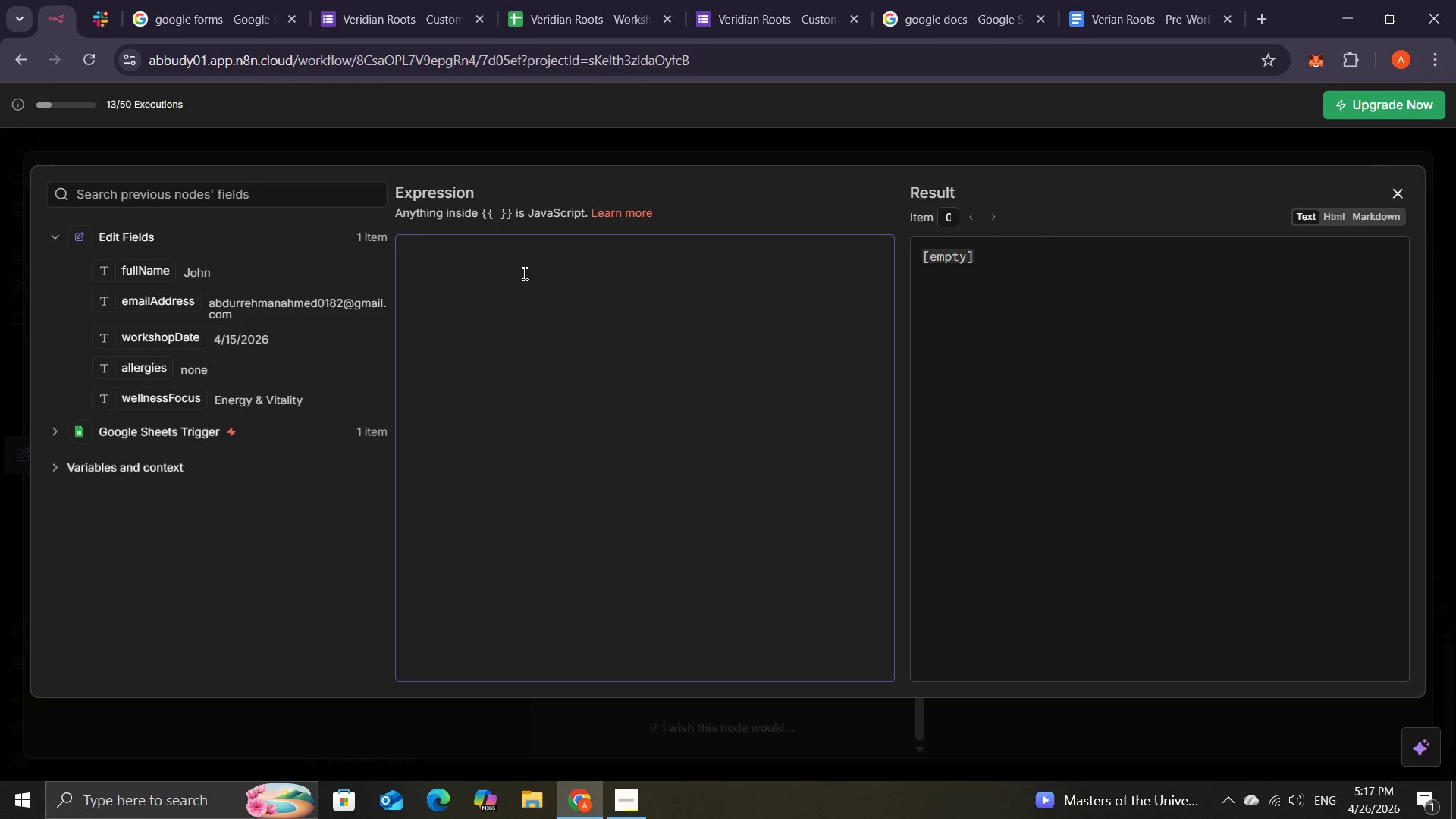 
key(Shift+Comma)
 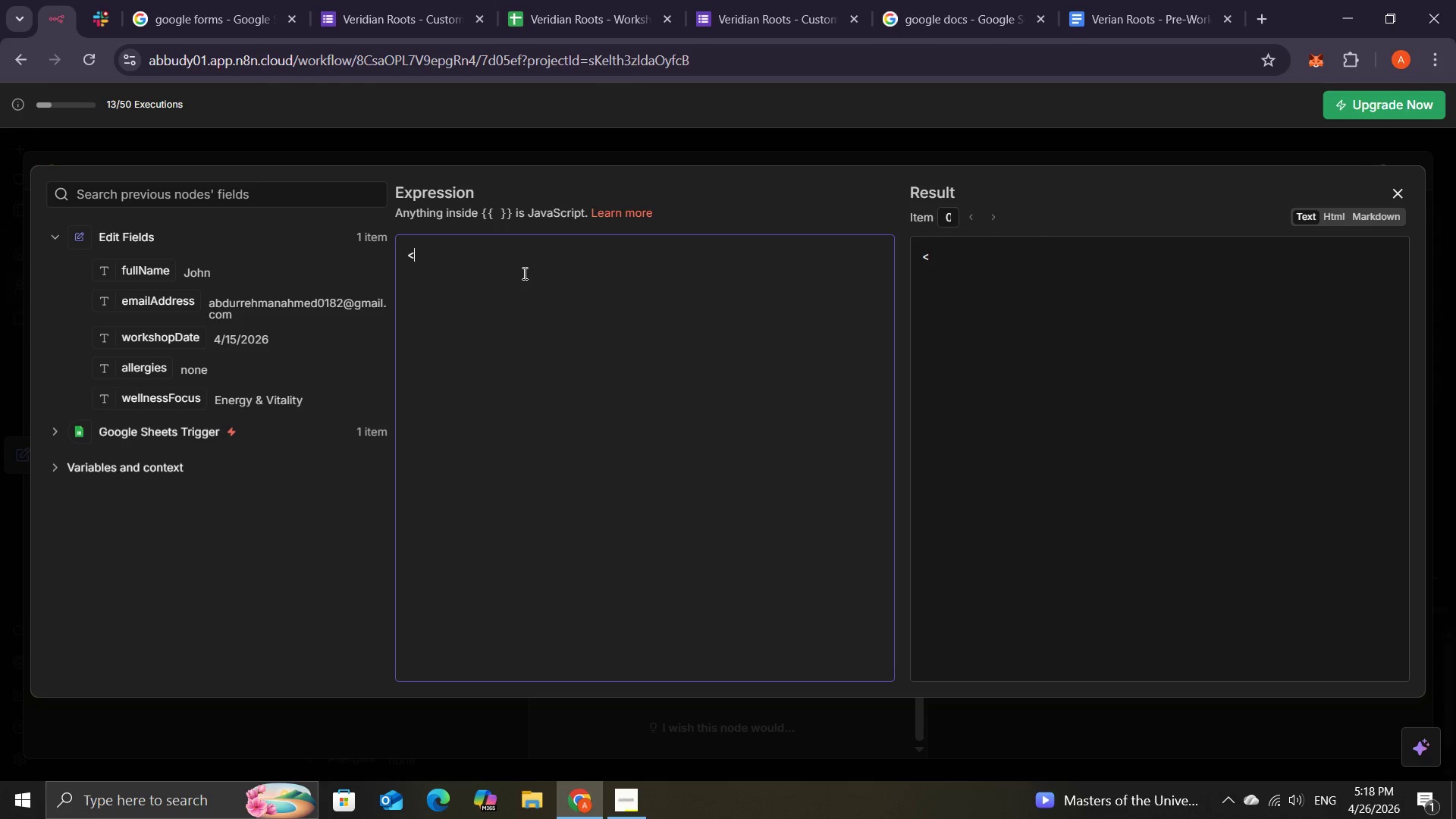 
wait(39.3)
 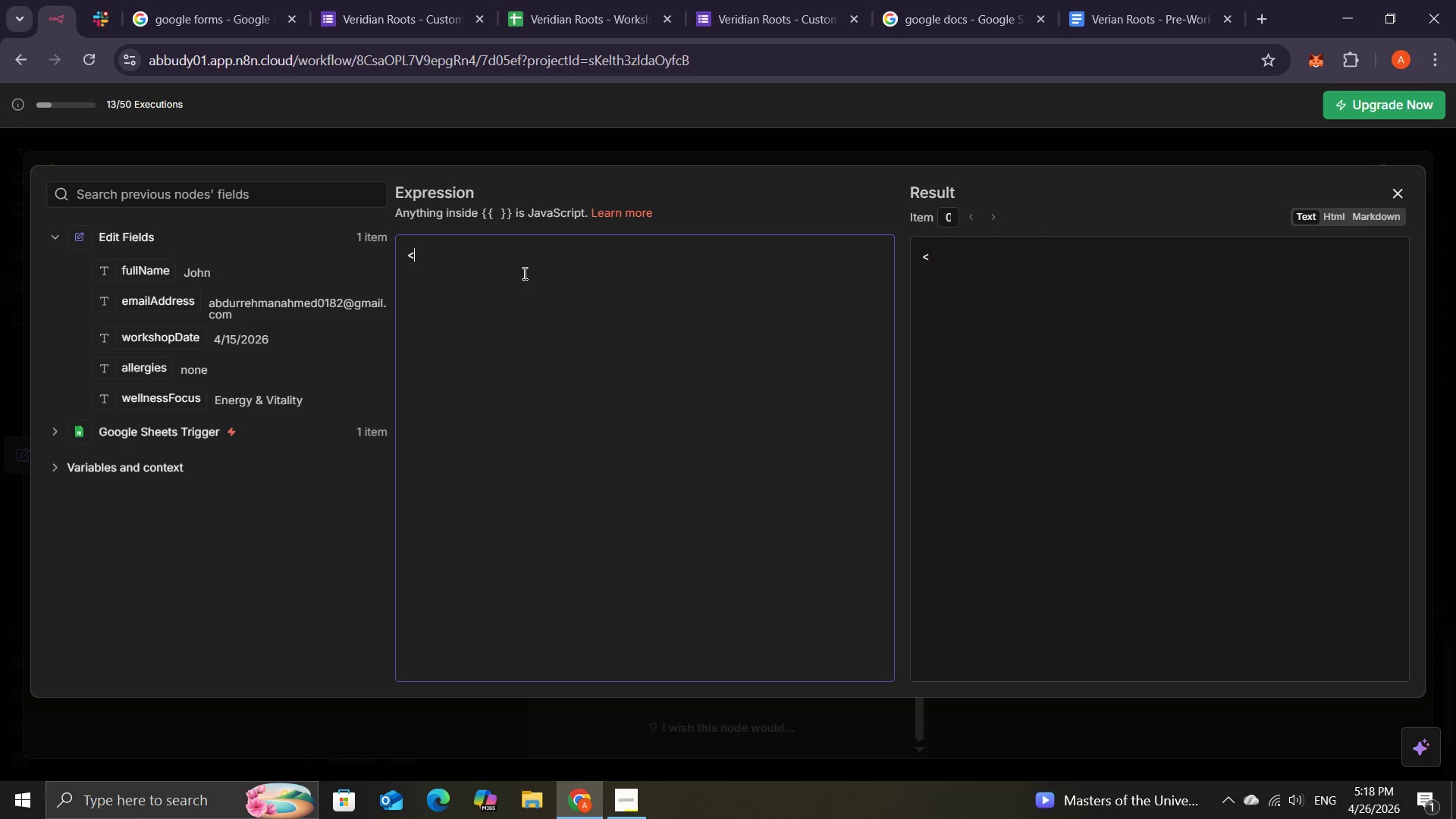 
type(div )
 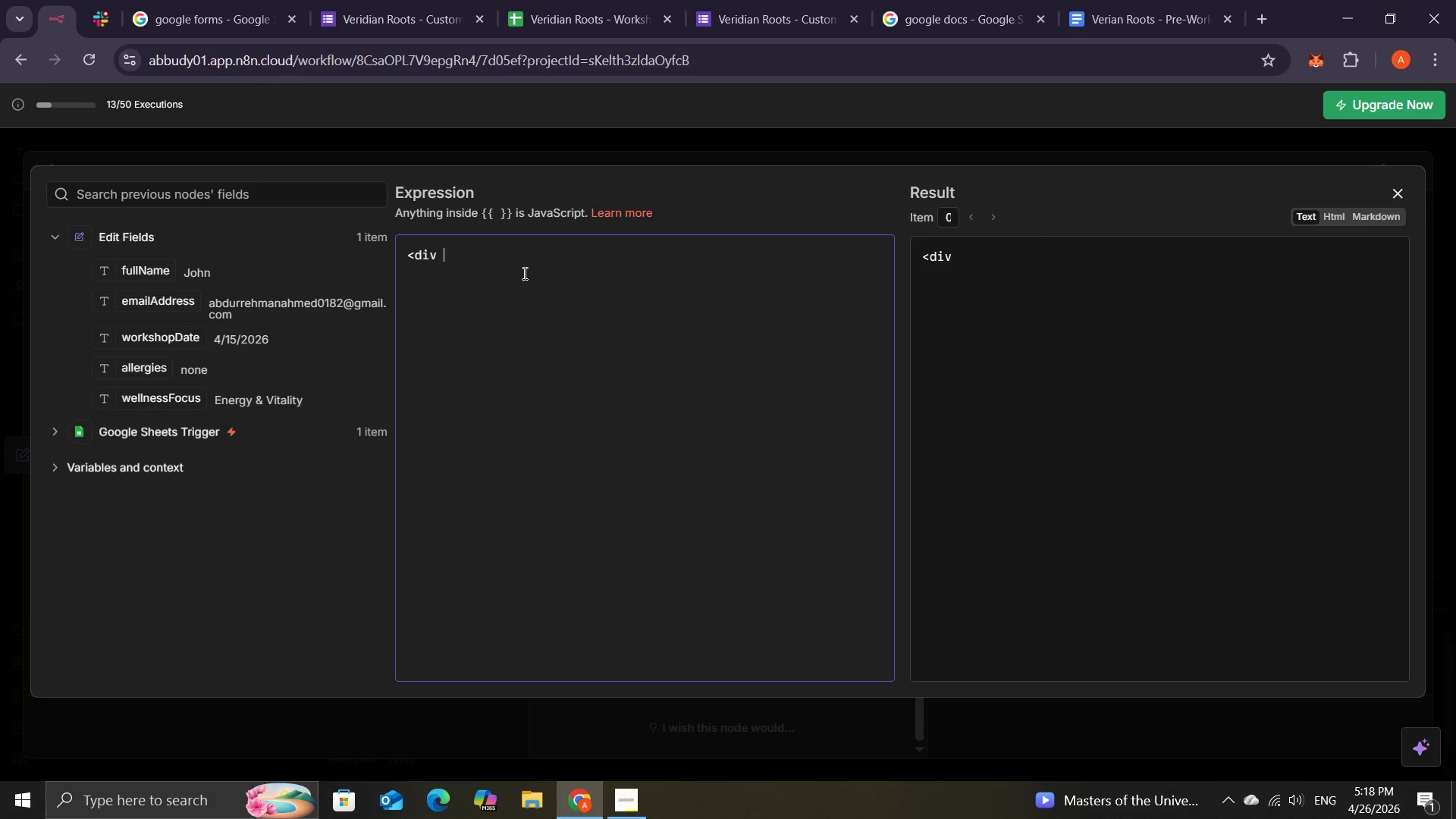 
type(styl)
 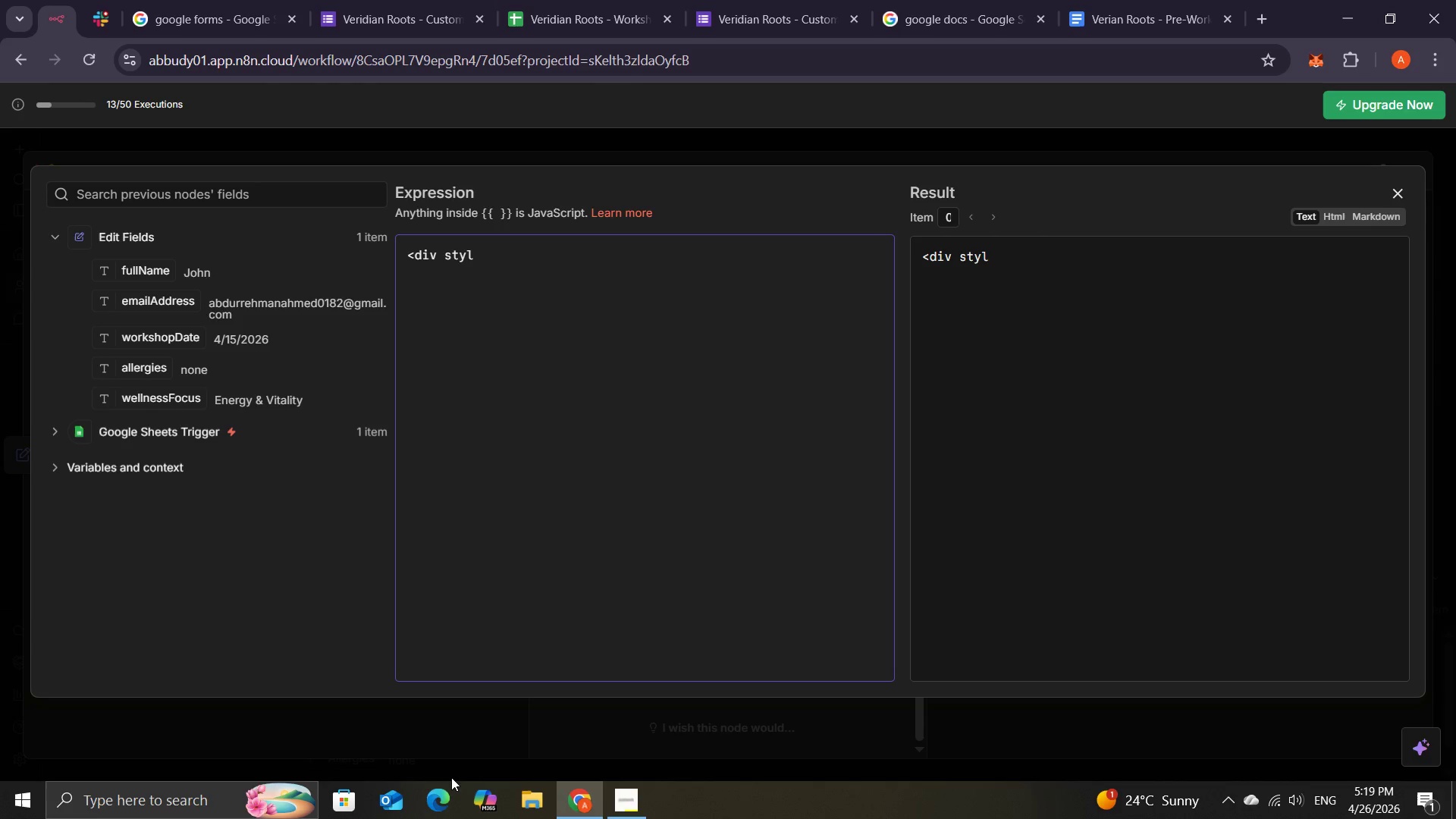 
wait(68.05)
 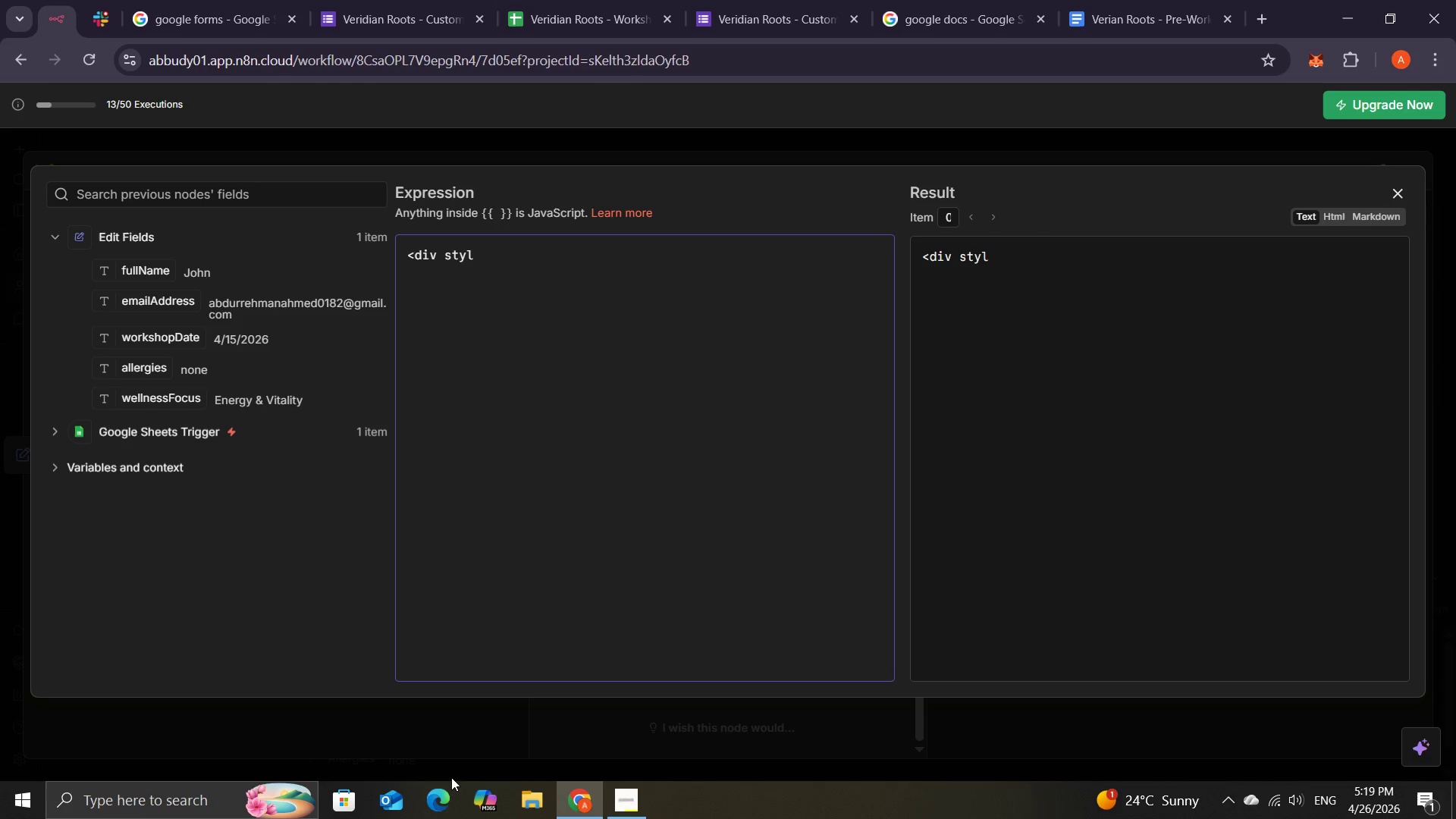 
left_click([512, 265])
 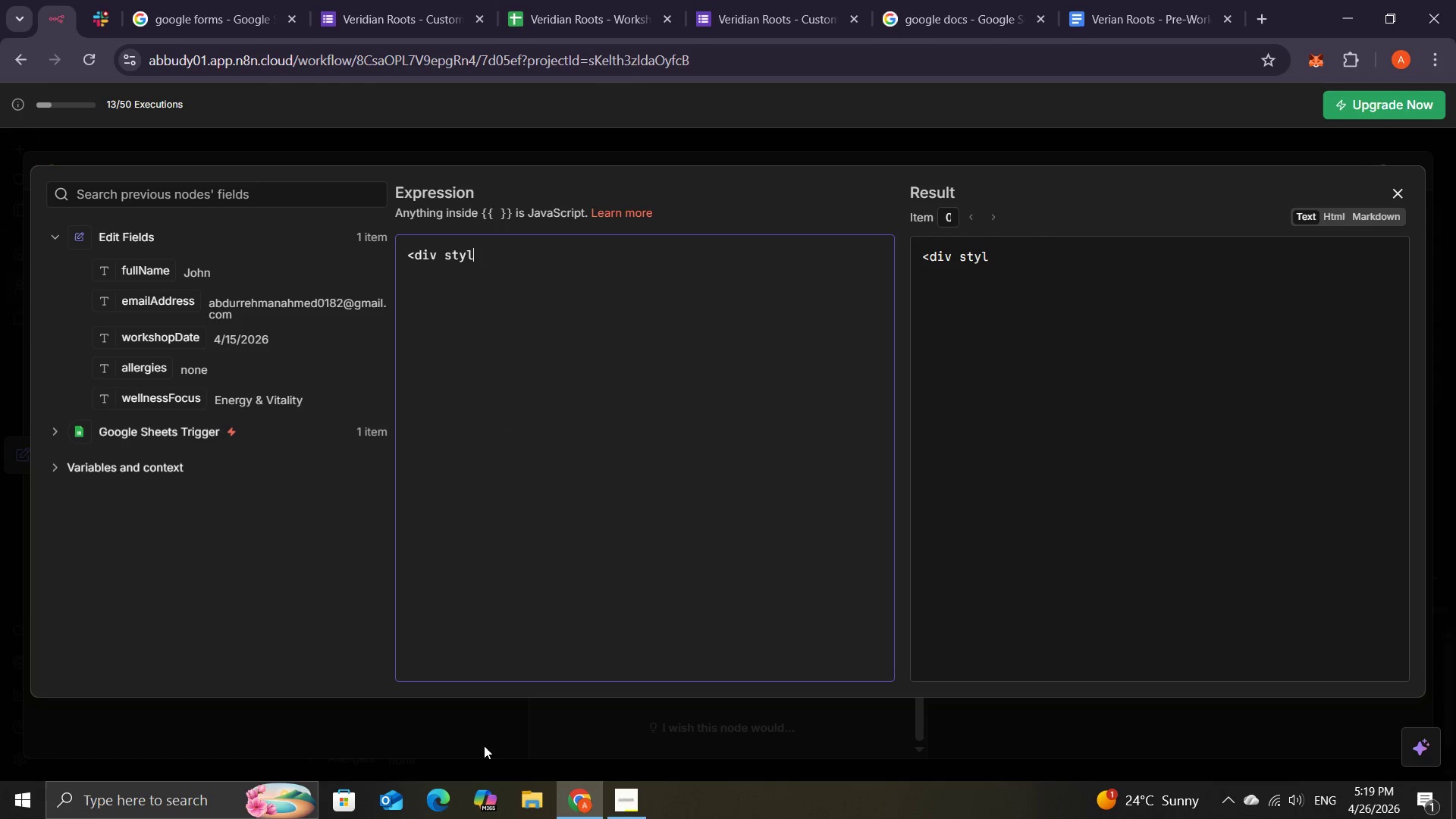 
mouse_move([628, 797])
 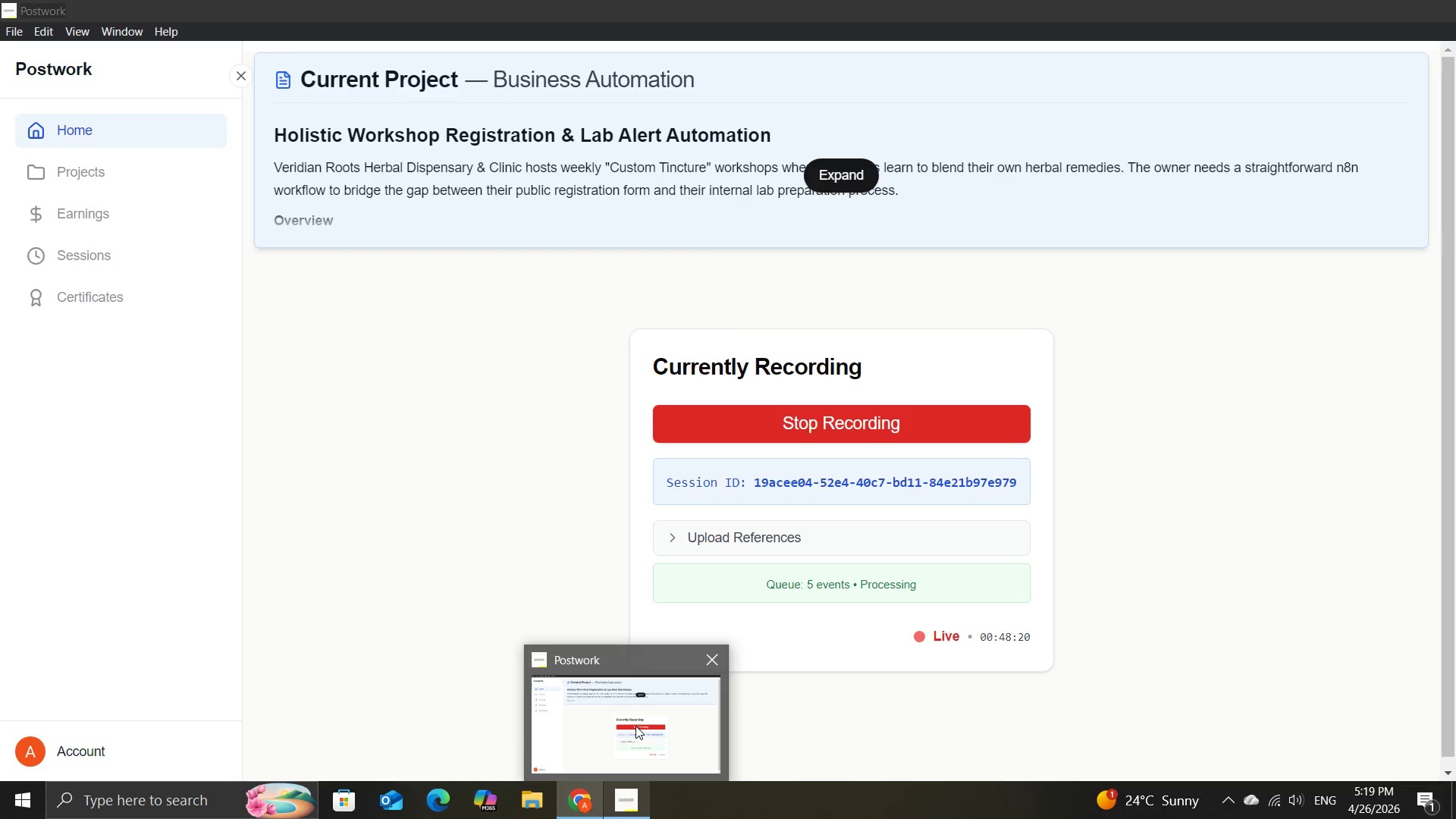 
left_click([635, 726])